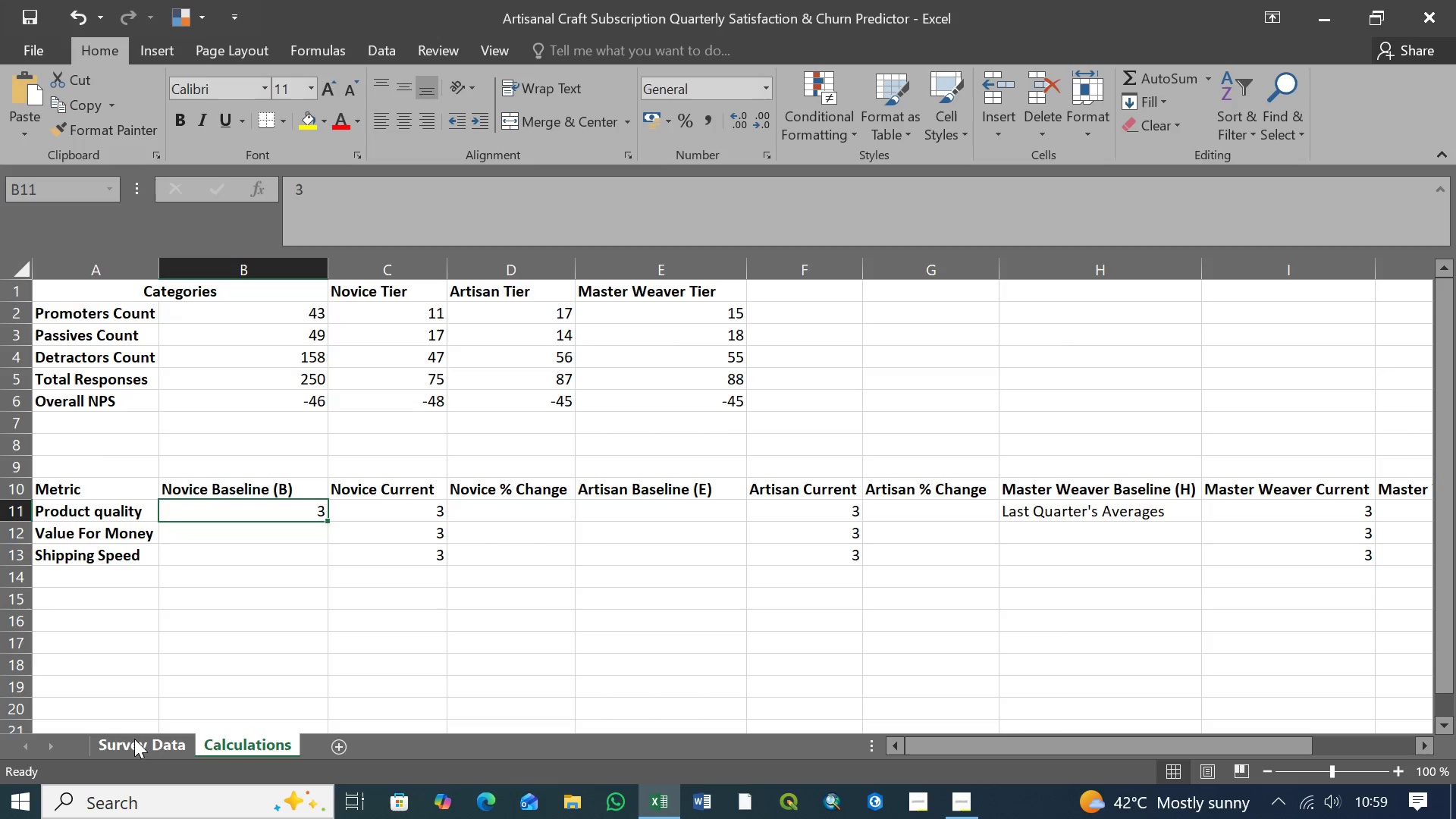 
left_click([144, 742])
 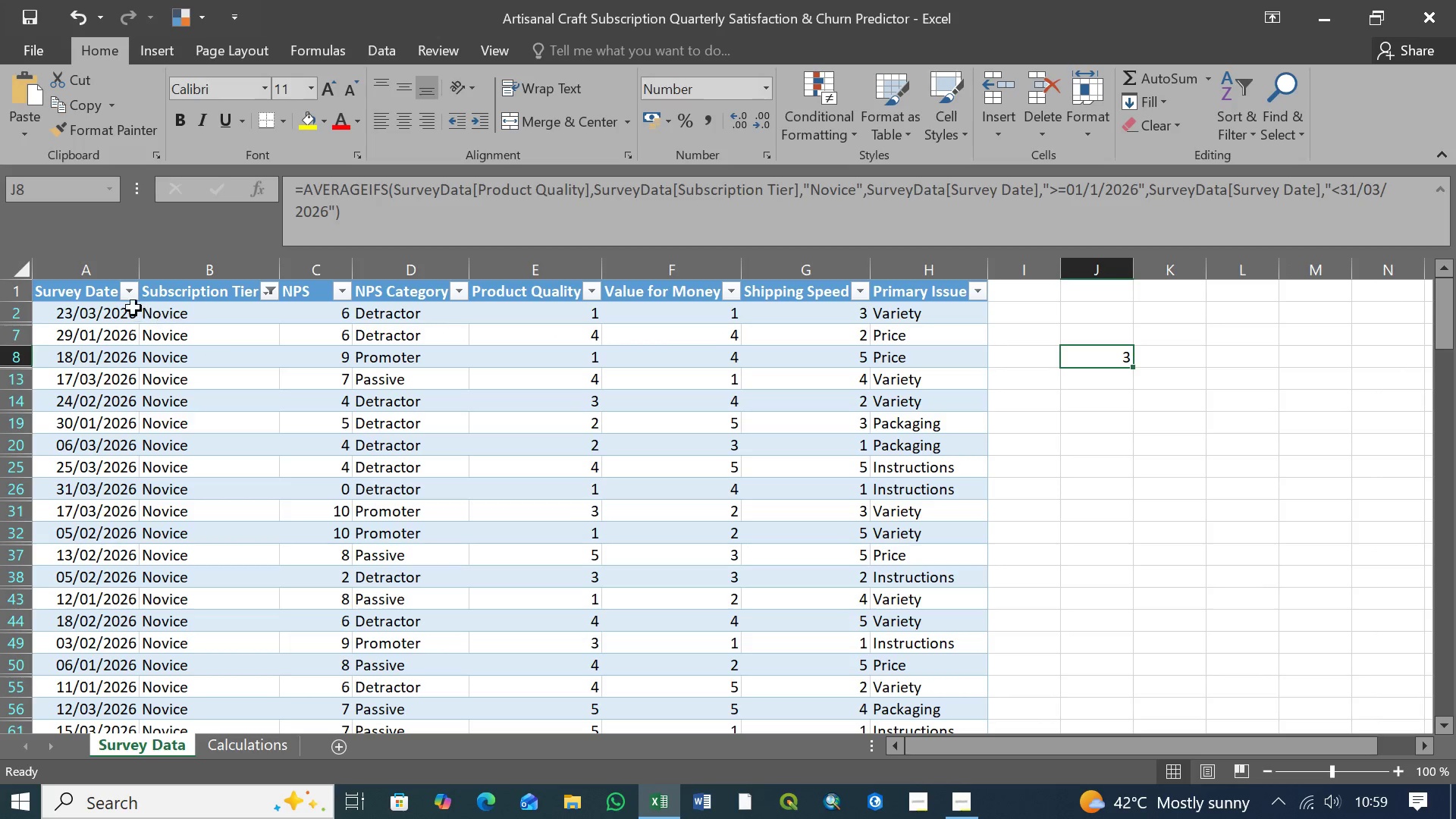 
mouse_move([149, 288])
 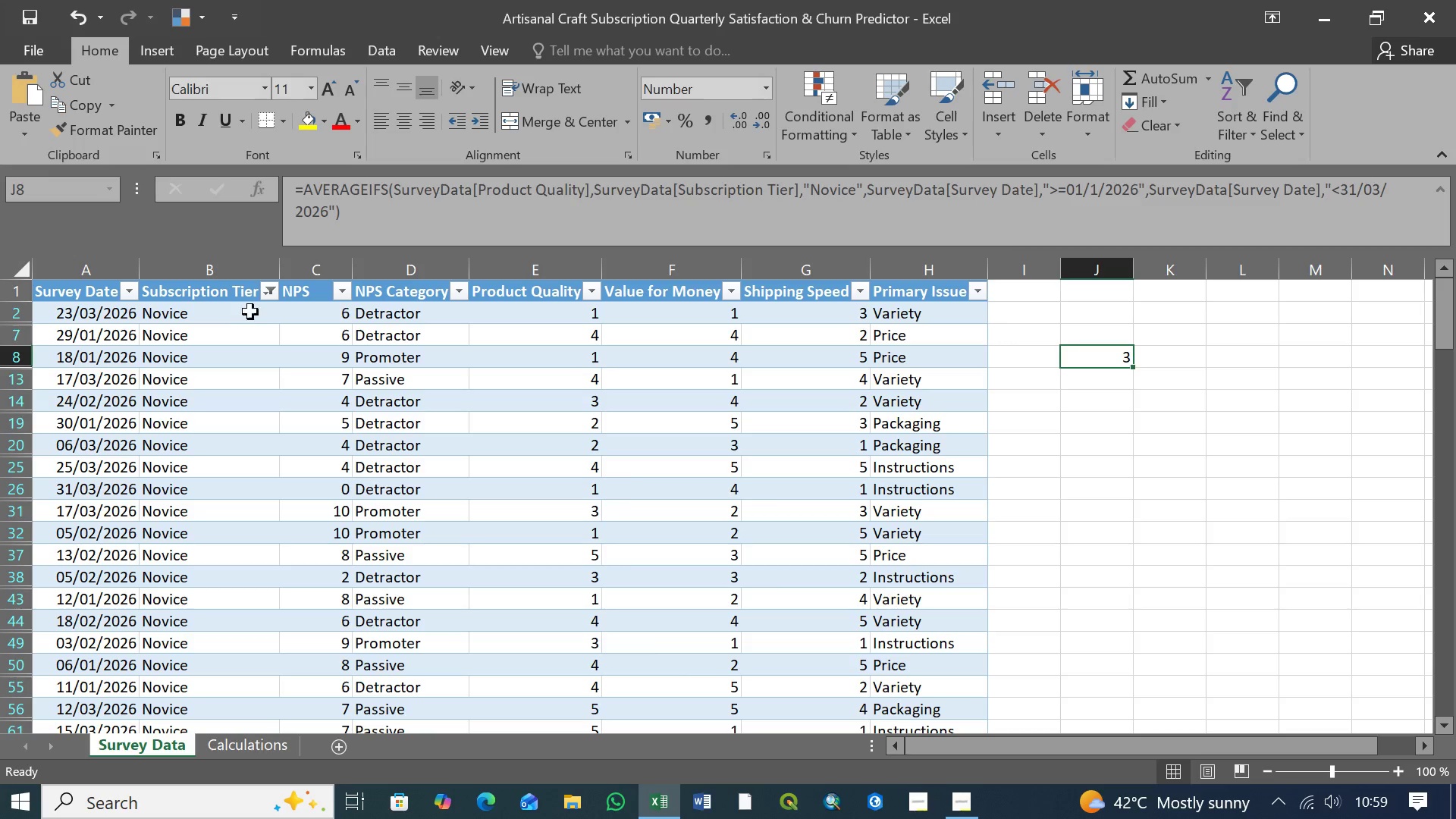 
left_click([271, 290])
 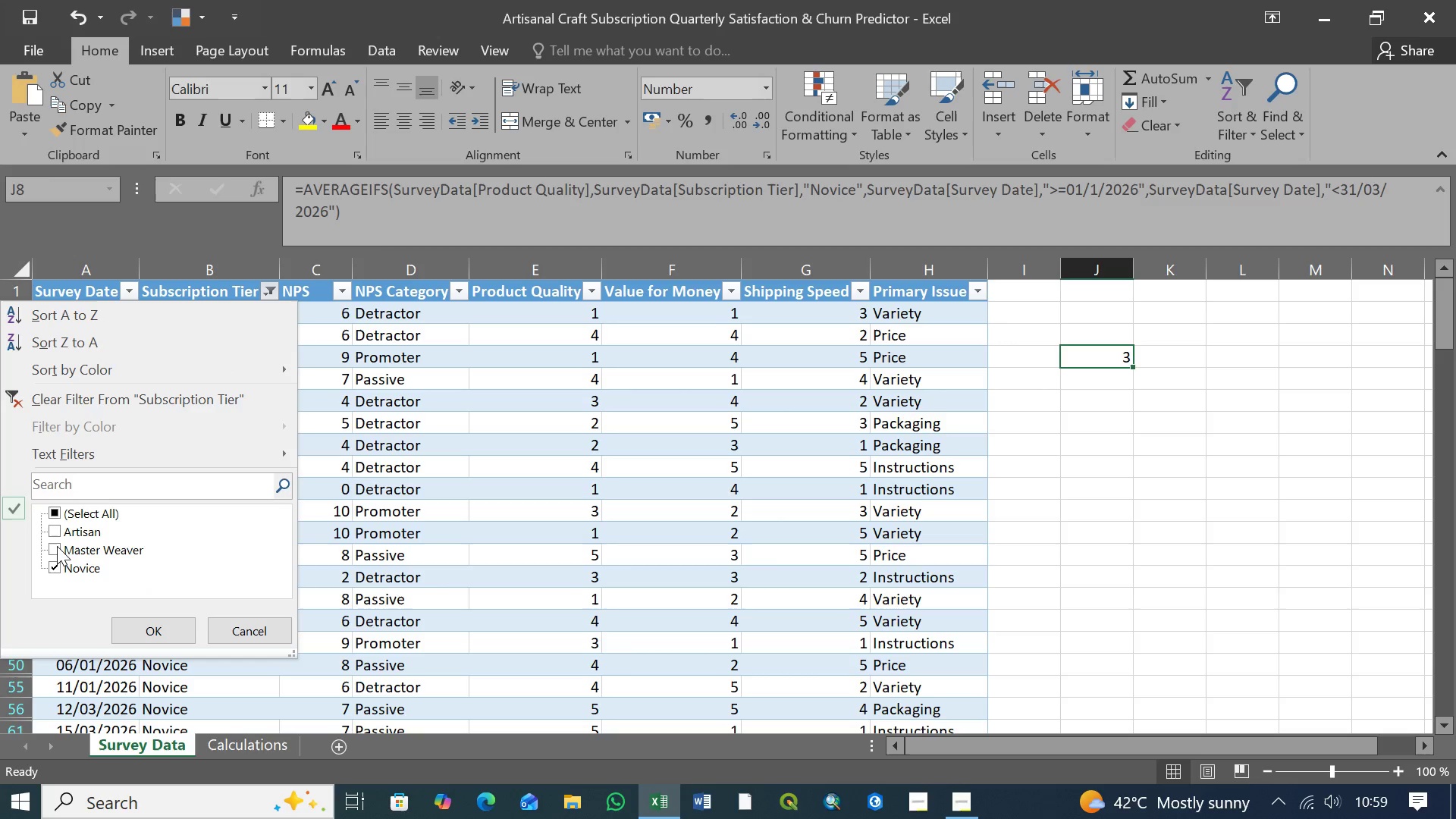 
left_click([55, 566])
 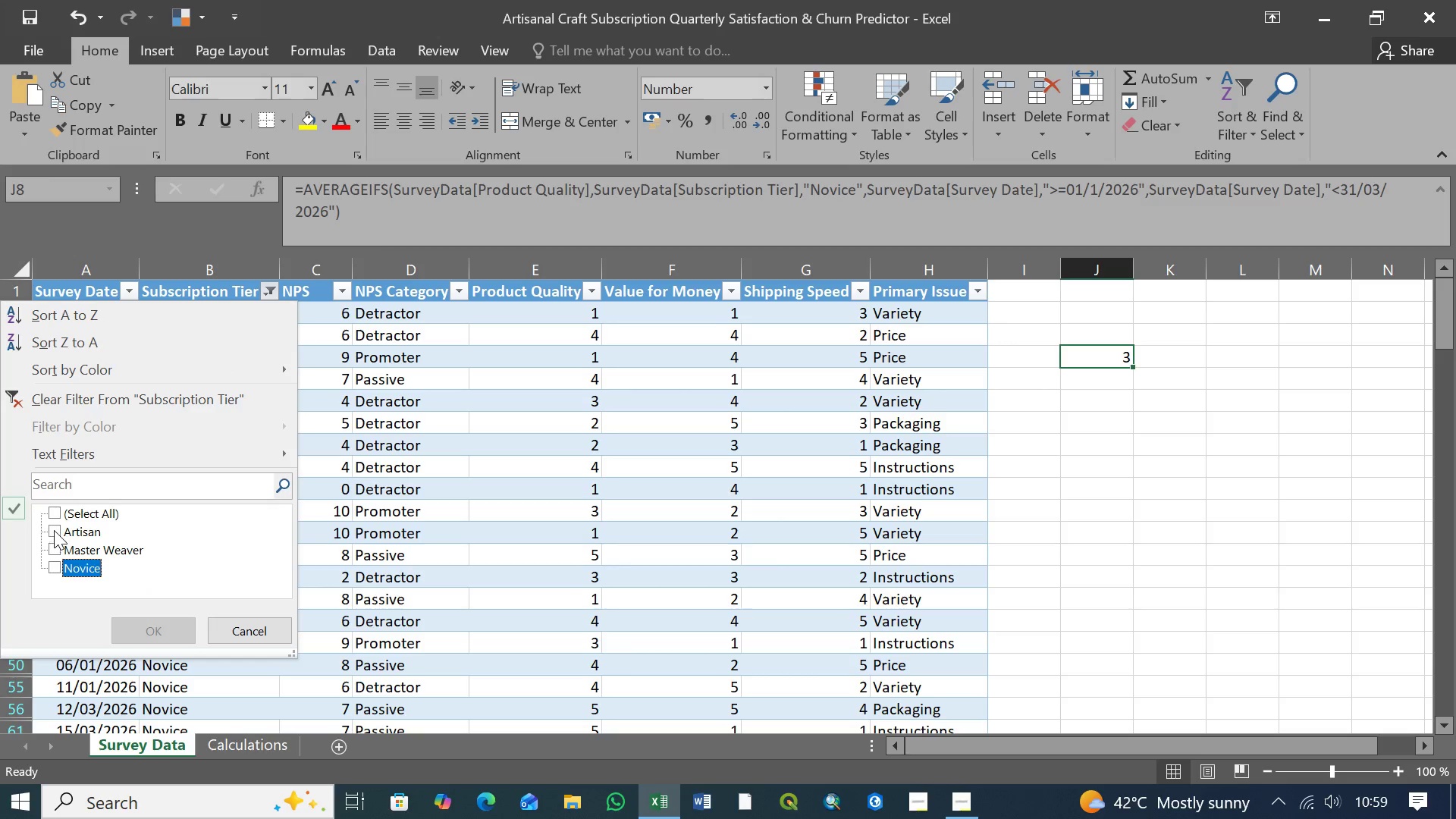 
left_click([54, 530])
 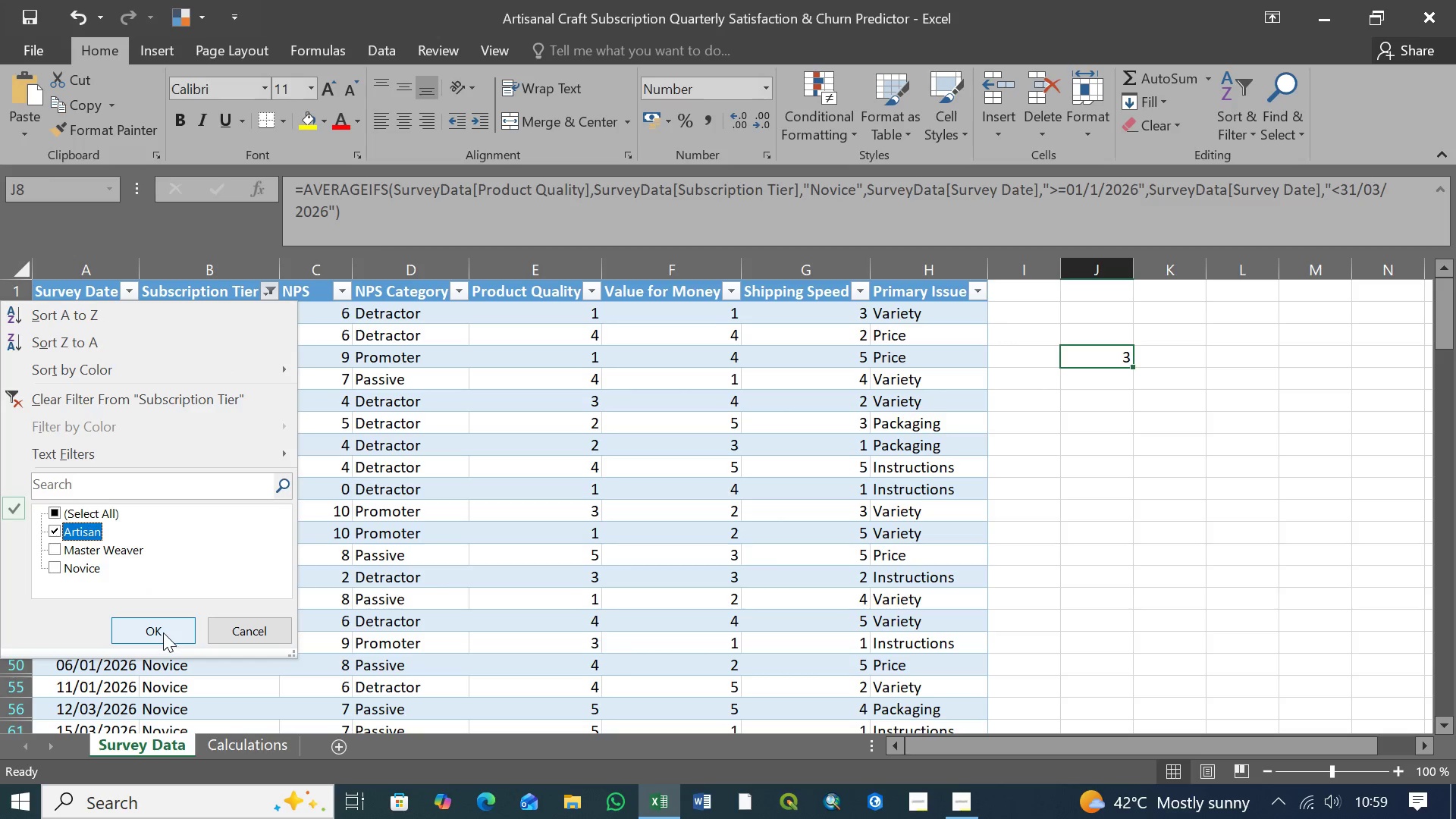 
left_click([163, 631])
 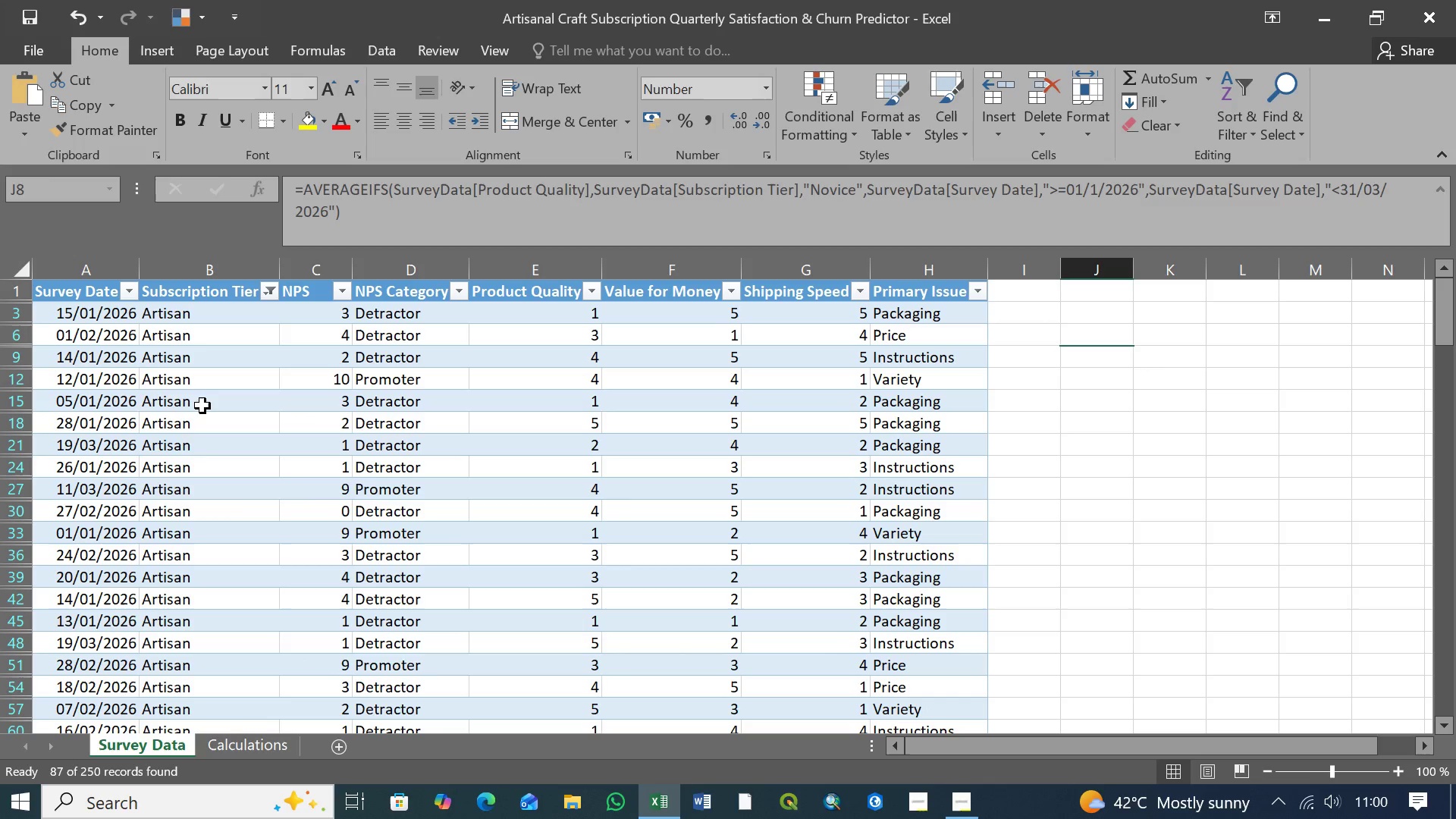 
scroll: coordinate [202, 410], scroll_direction: up, amount: 44.0
 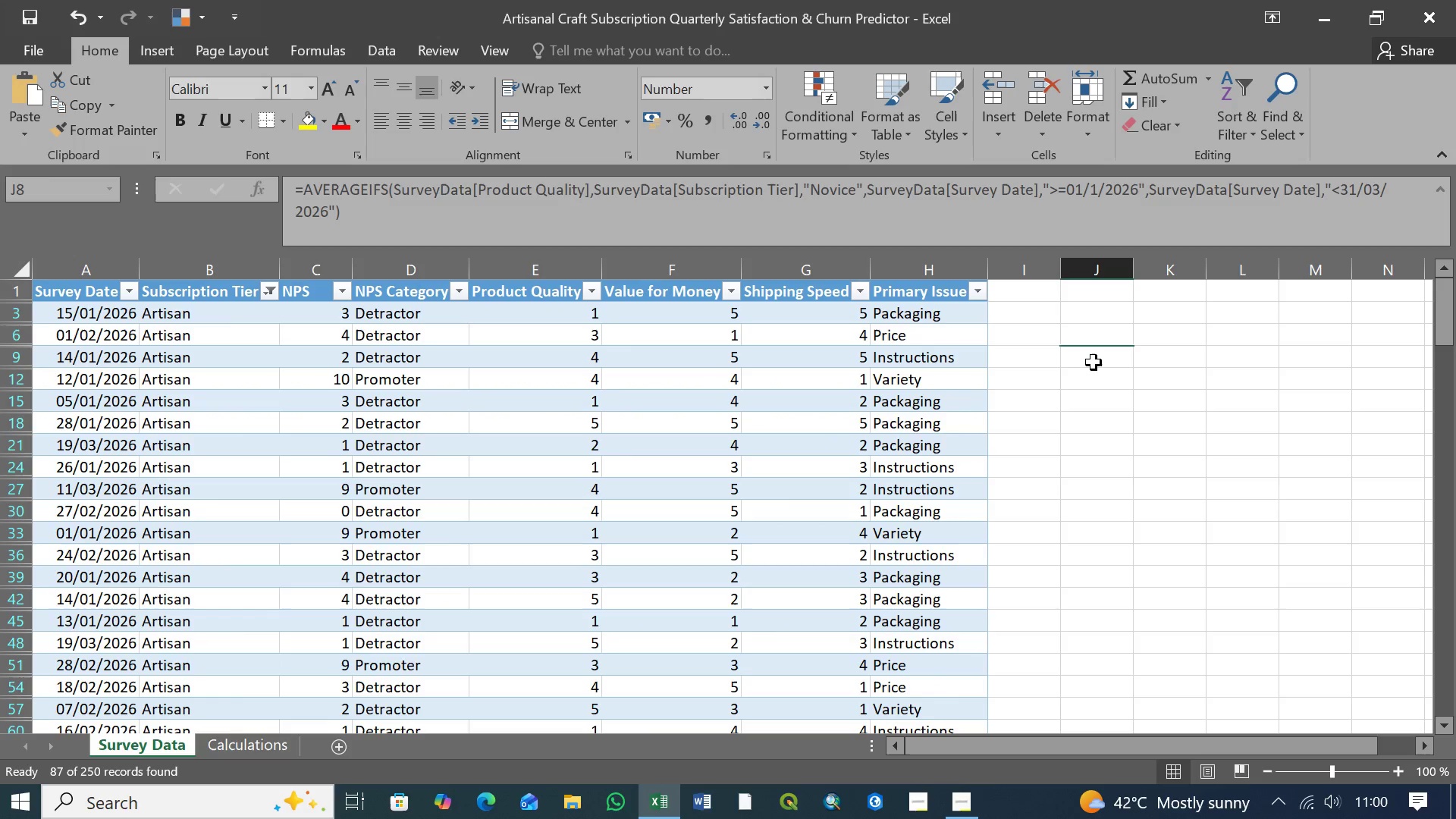 
left_click([1099, 357])
 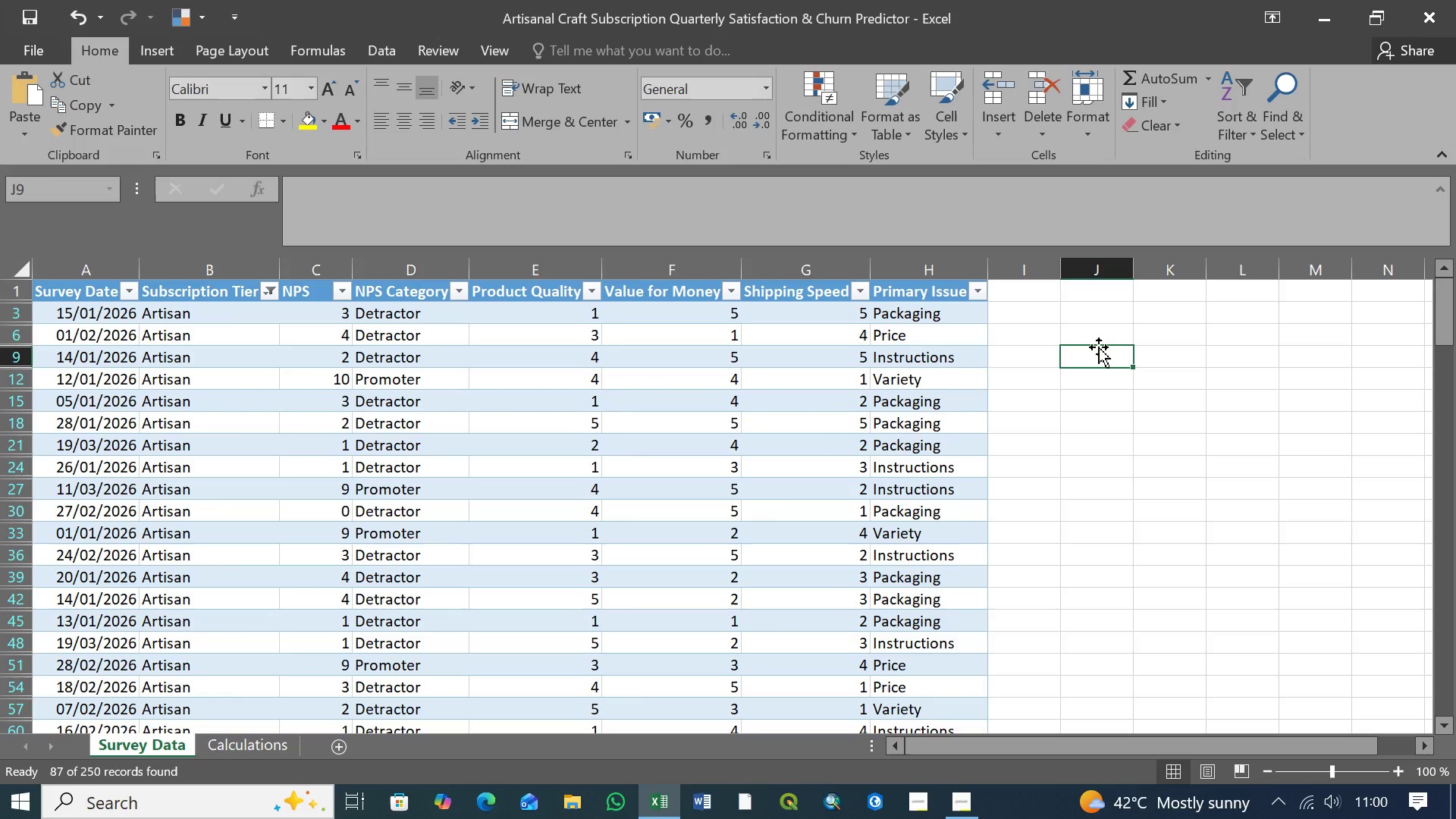 
left_click([1099, 337])
 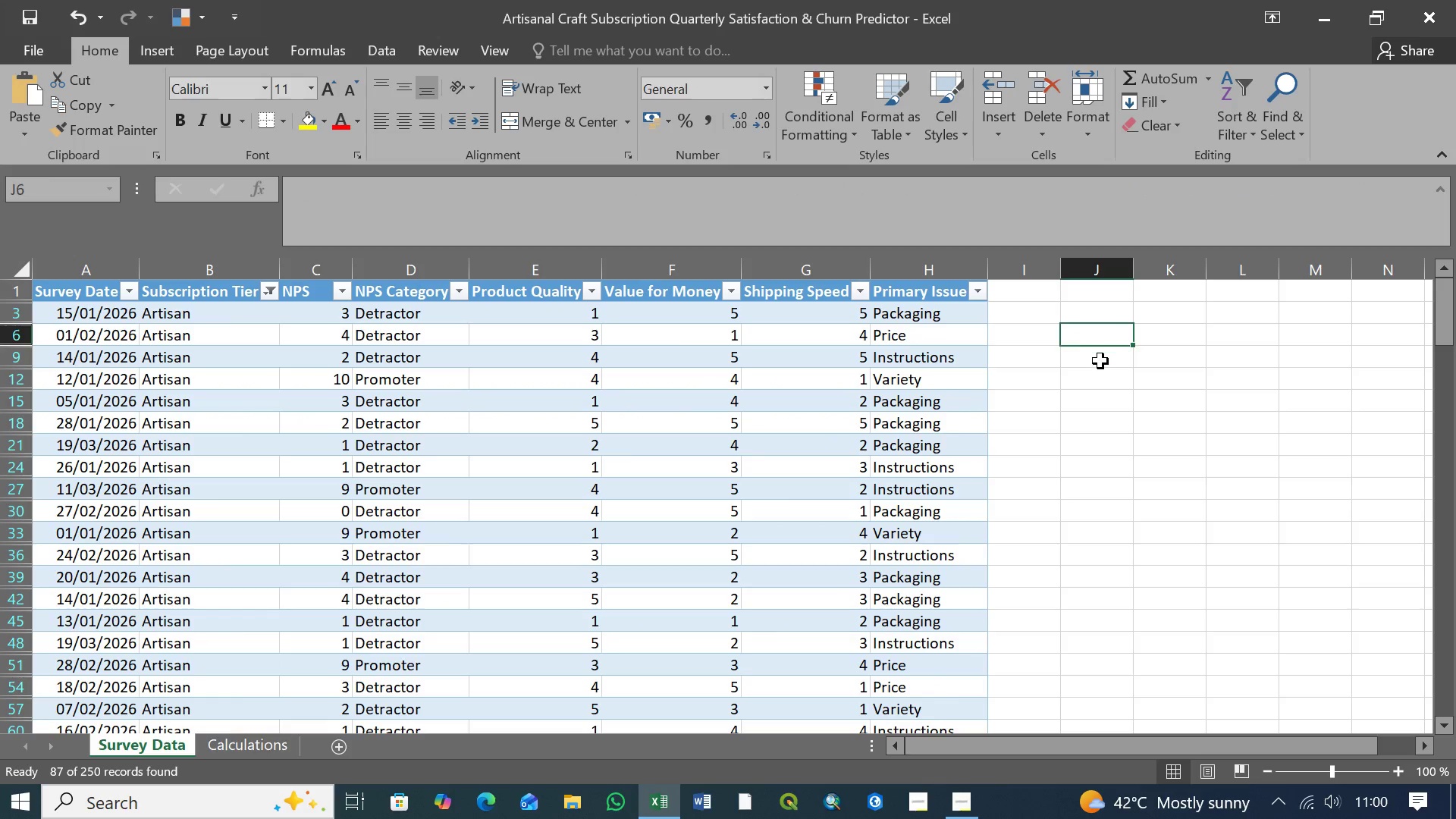 
left_click([1100, 362])
 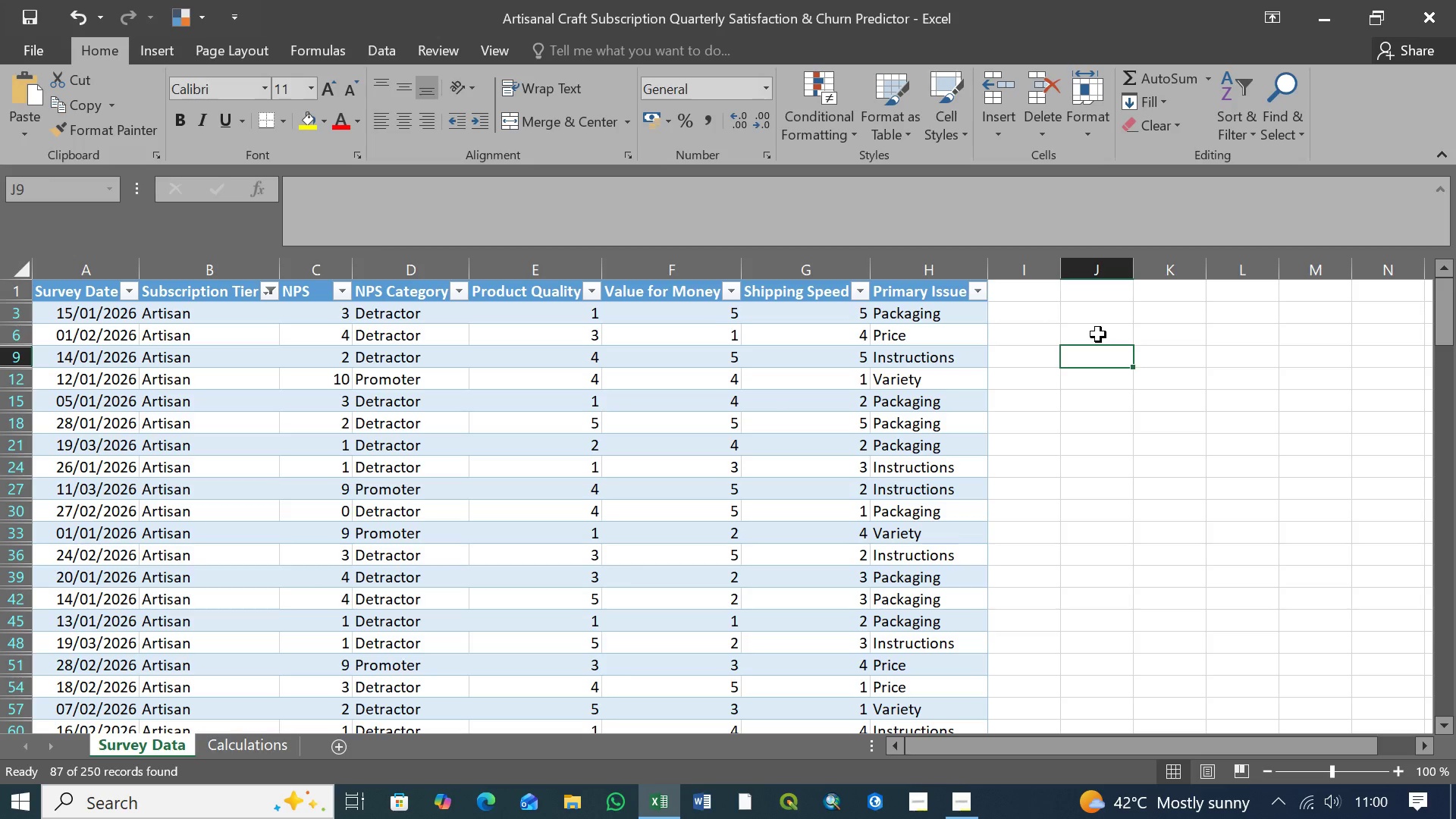 
key(Control+Z)
 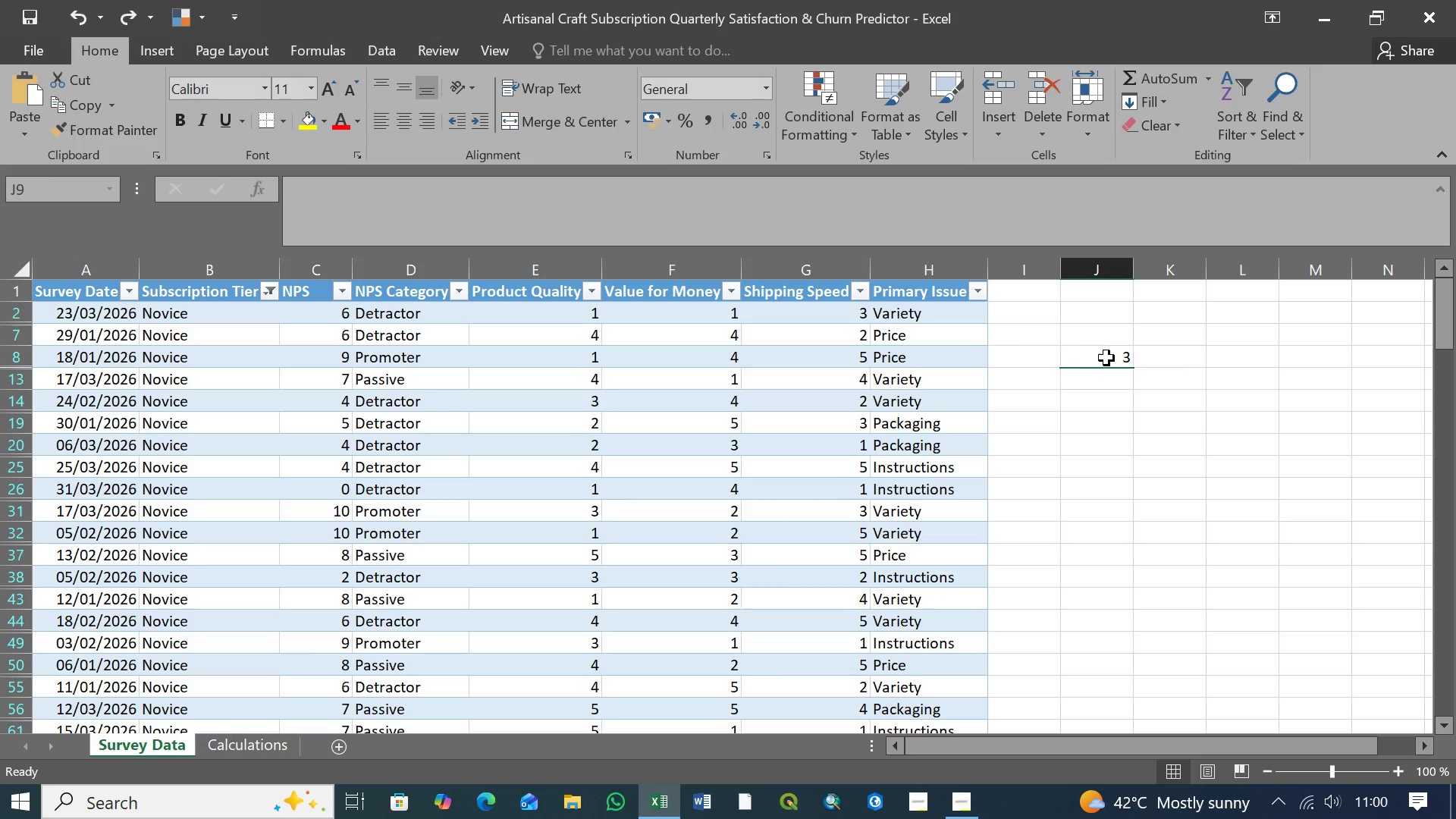 
left_click([1109, 358])
 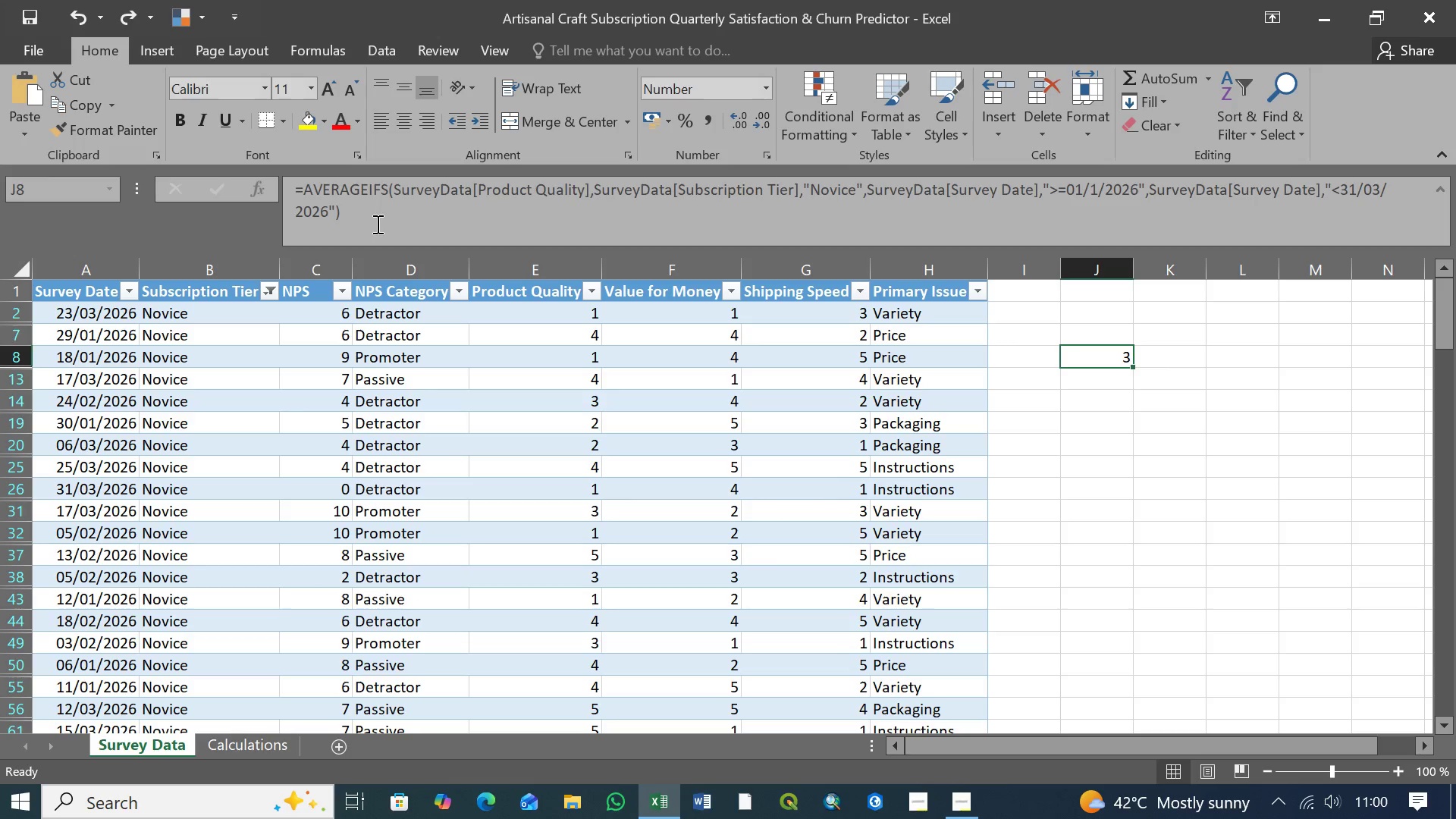 
left_click_drag(start_coordinate=[372, 218], to_coordinate=[289, 184])
 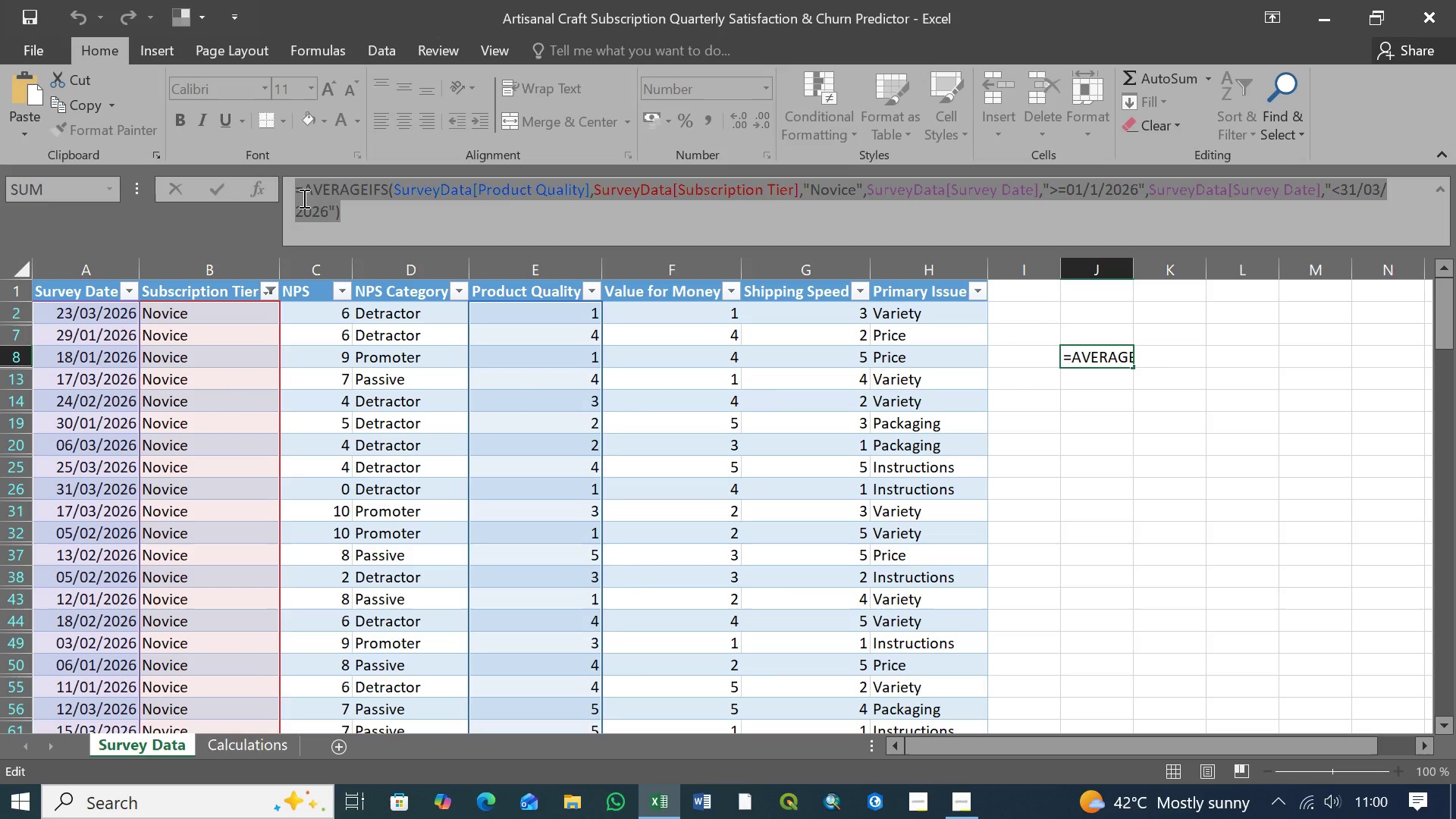 
key(Control+C)
 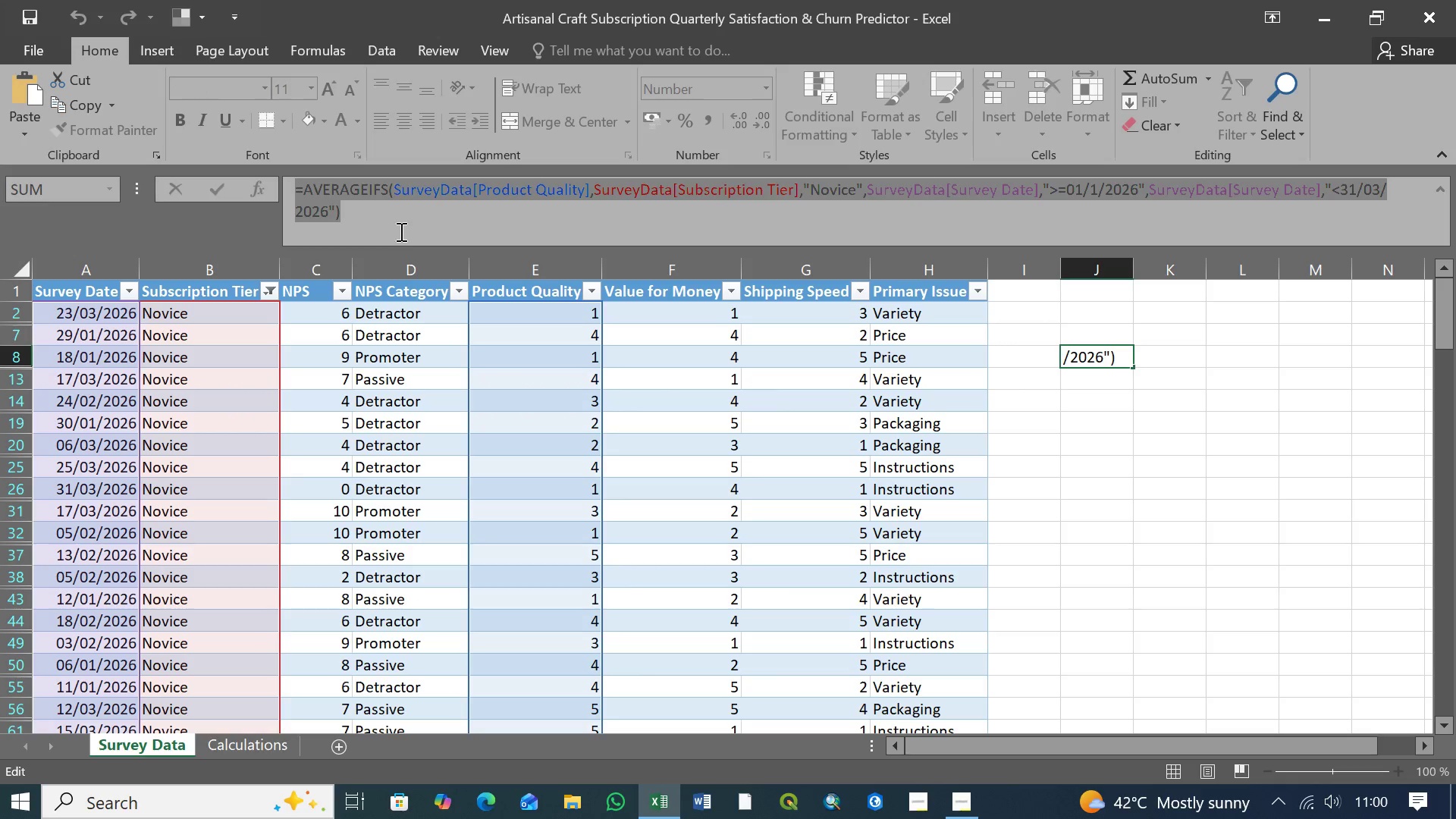 
left_click([375, 208])
 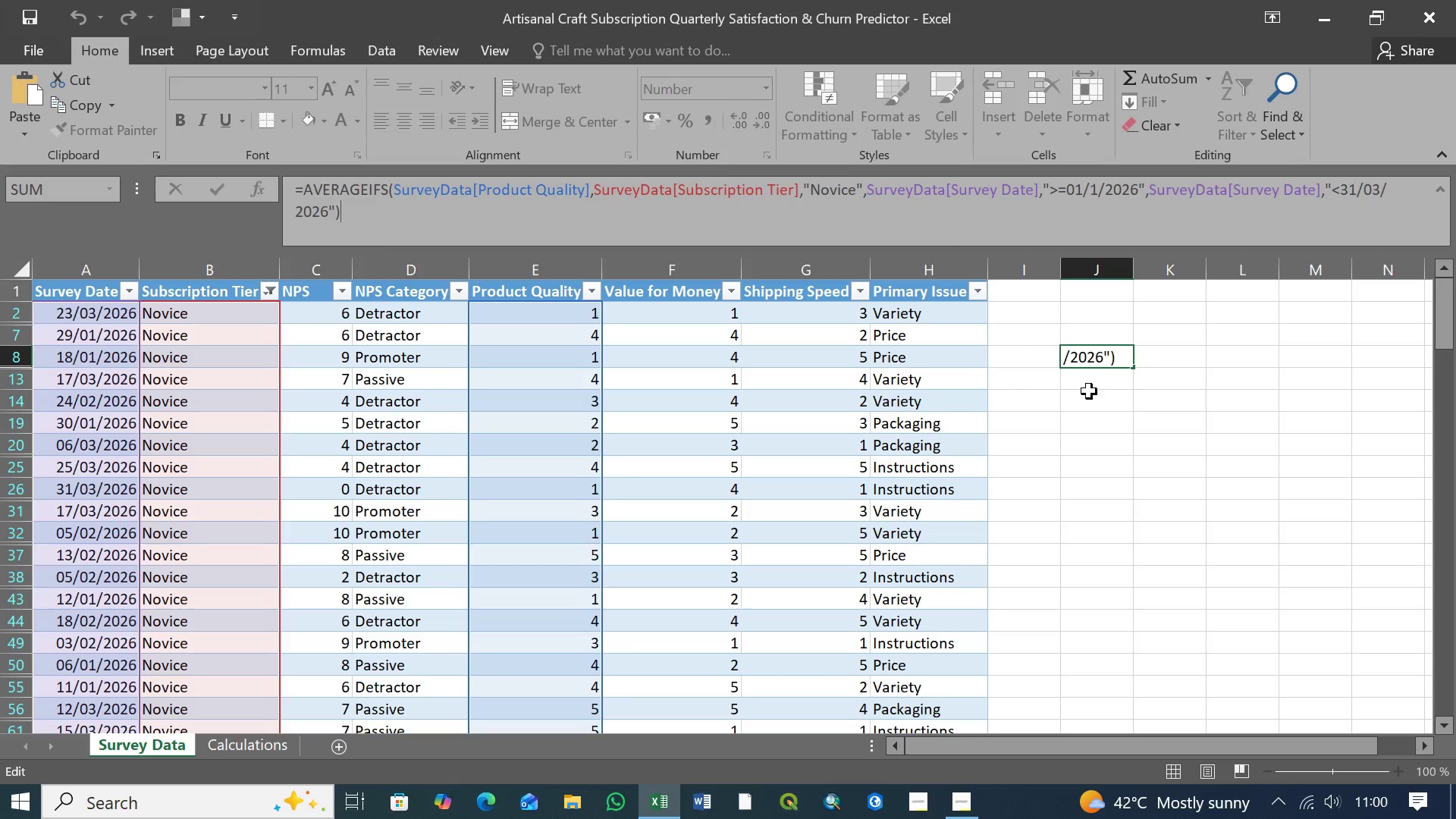 
mouse_move([284, 276])
 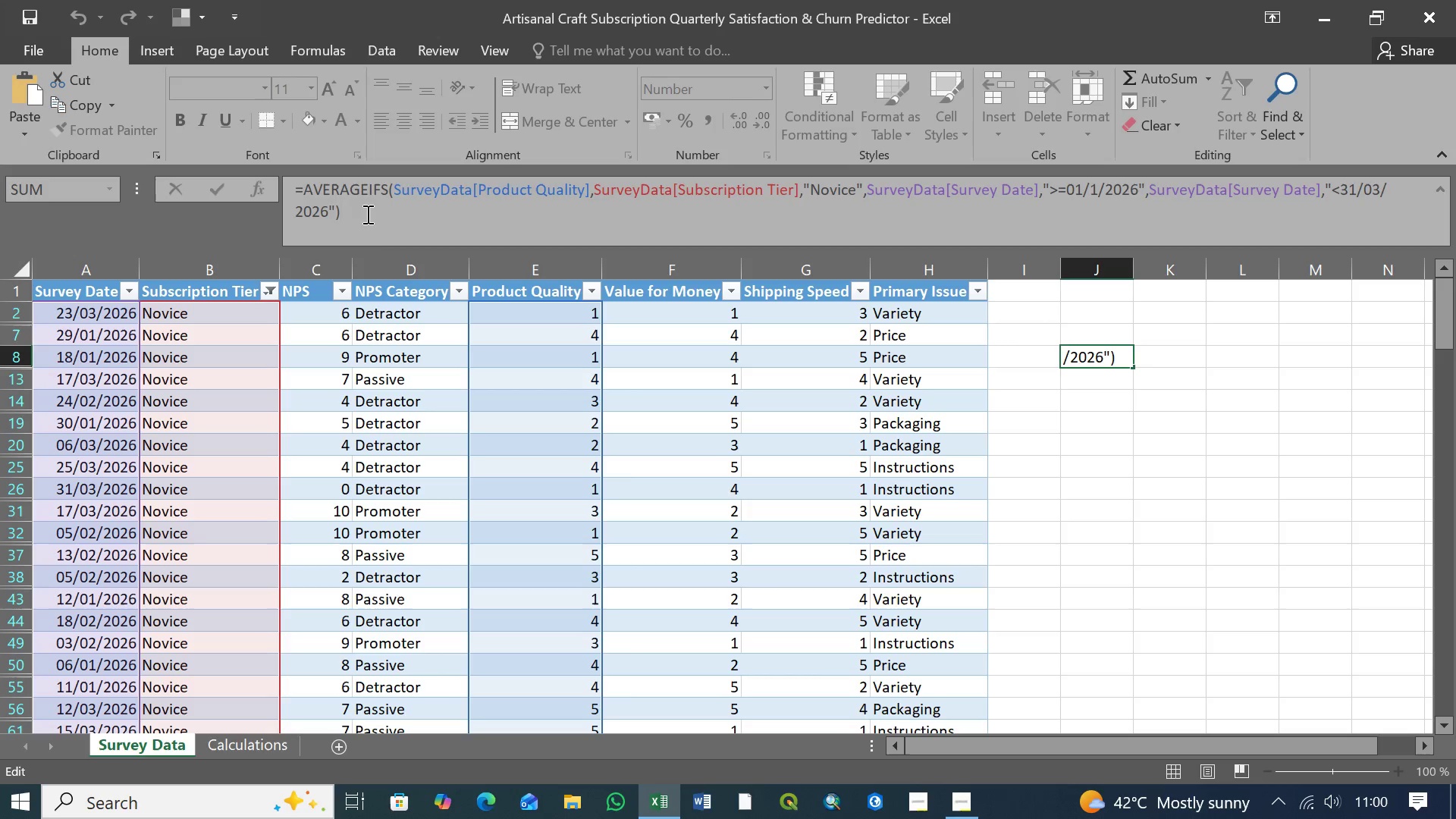 
key(Enter)
 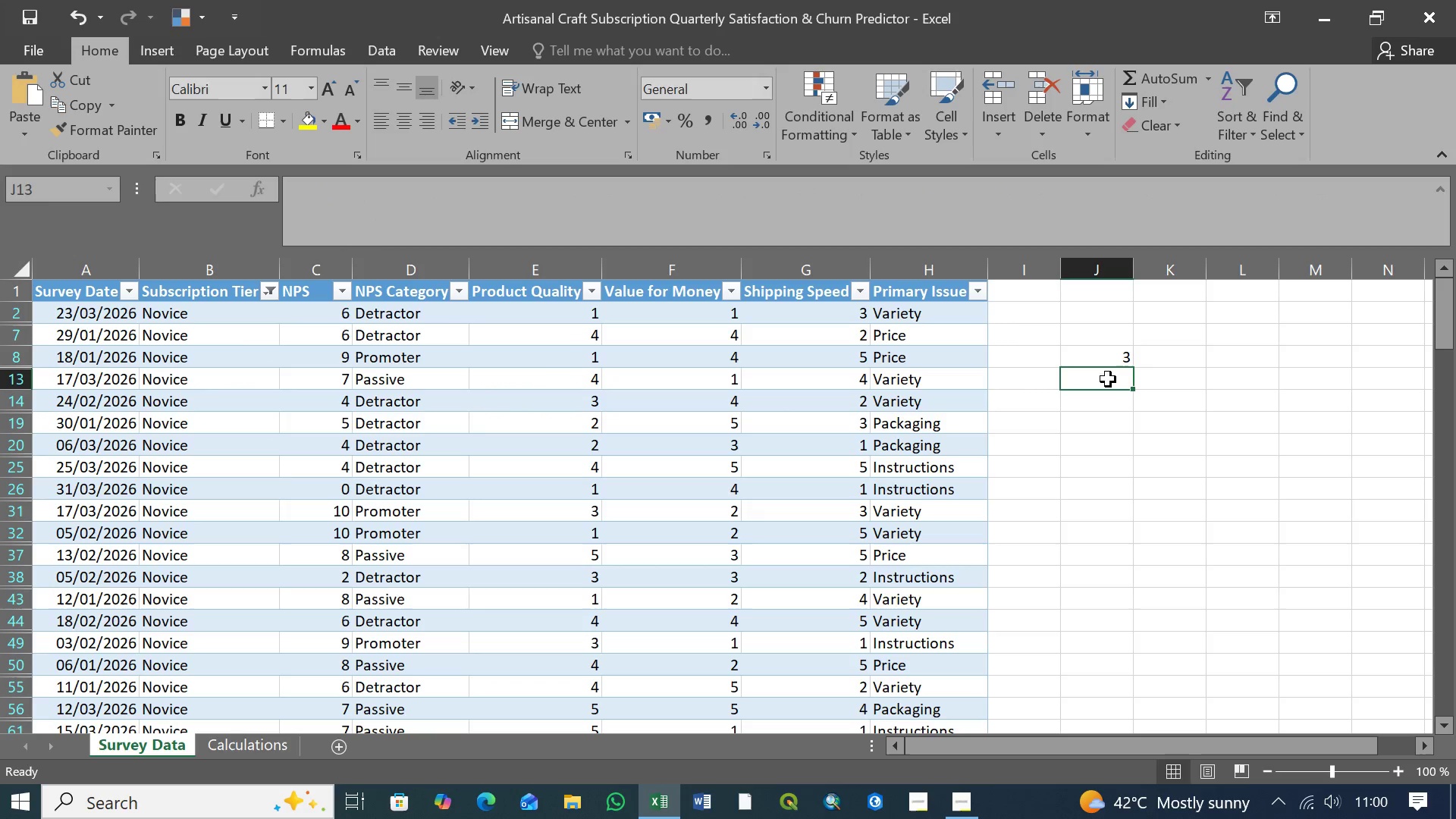 
left_click([1110, 359])
 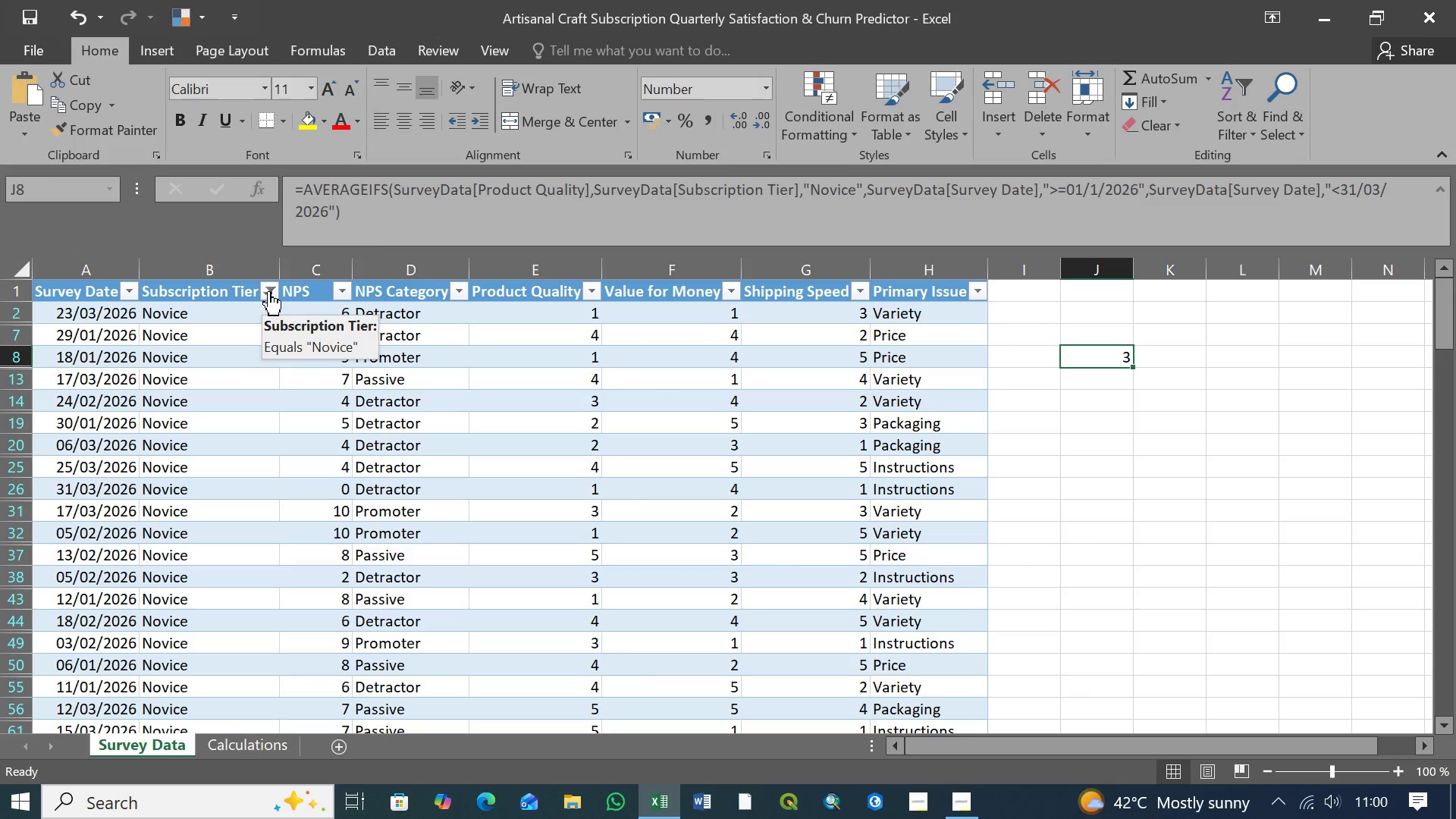 
left_click([268, 291])
 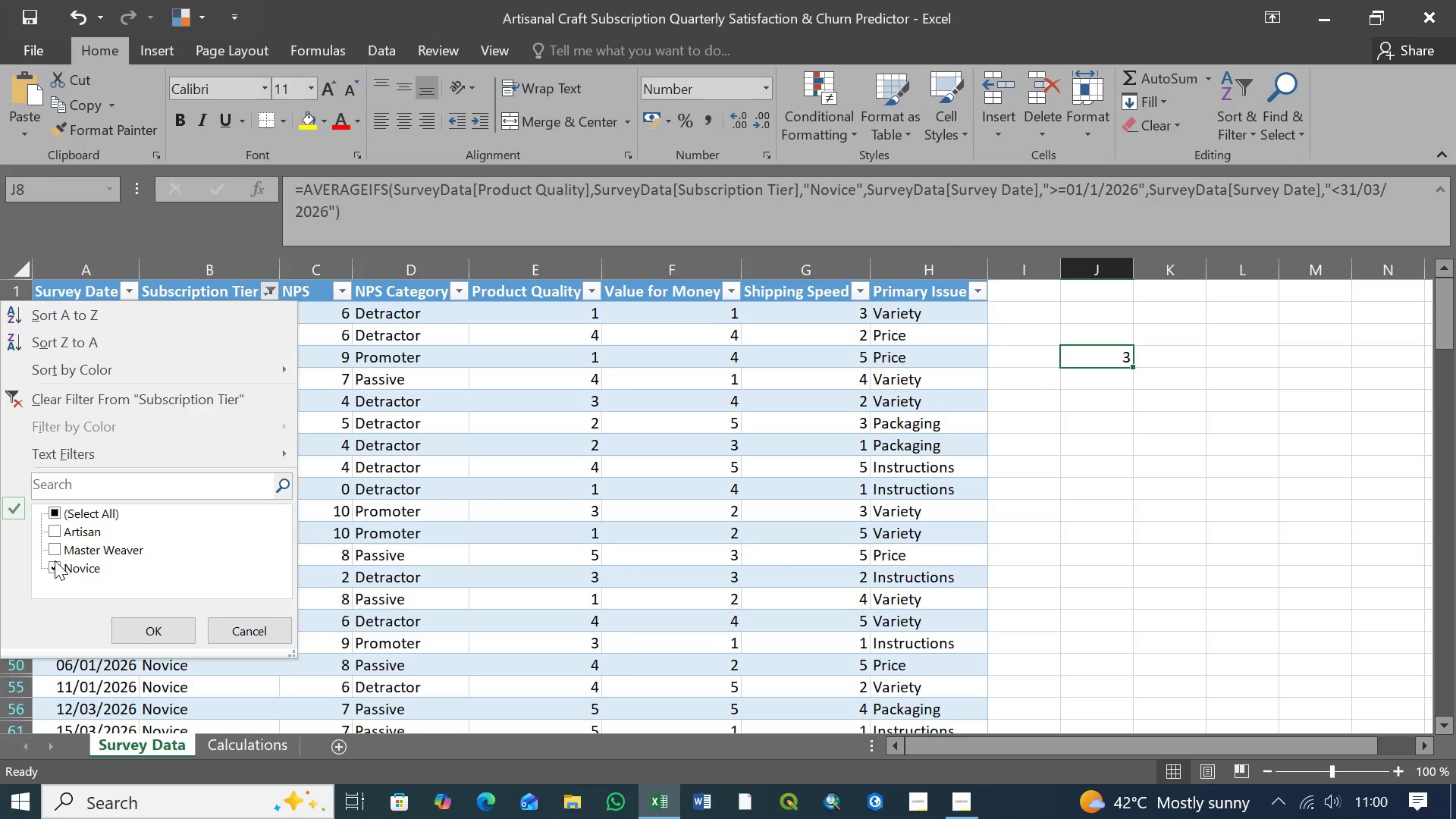 
left_click([54, 565])
 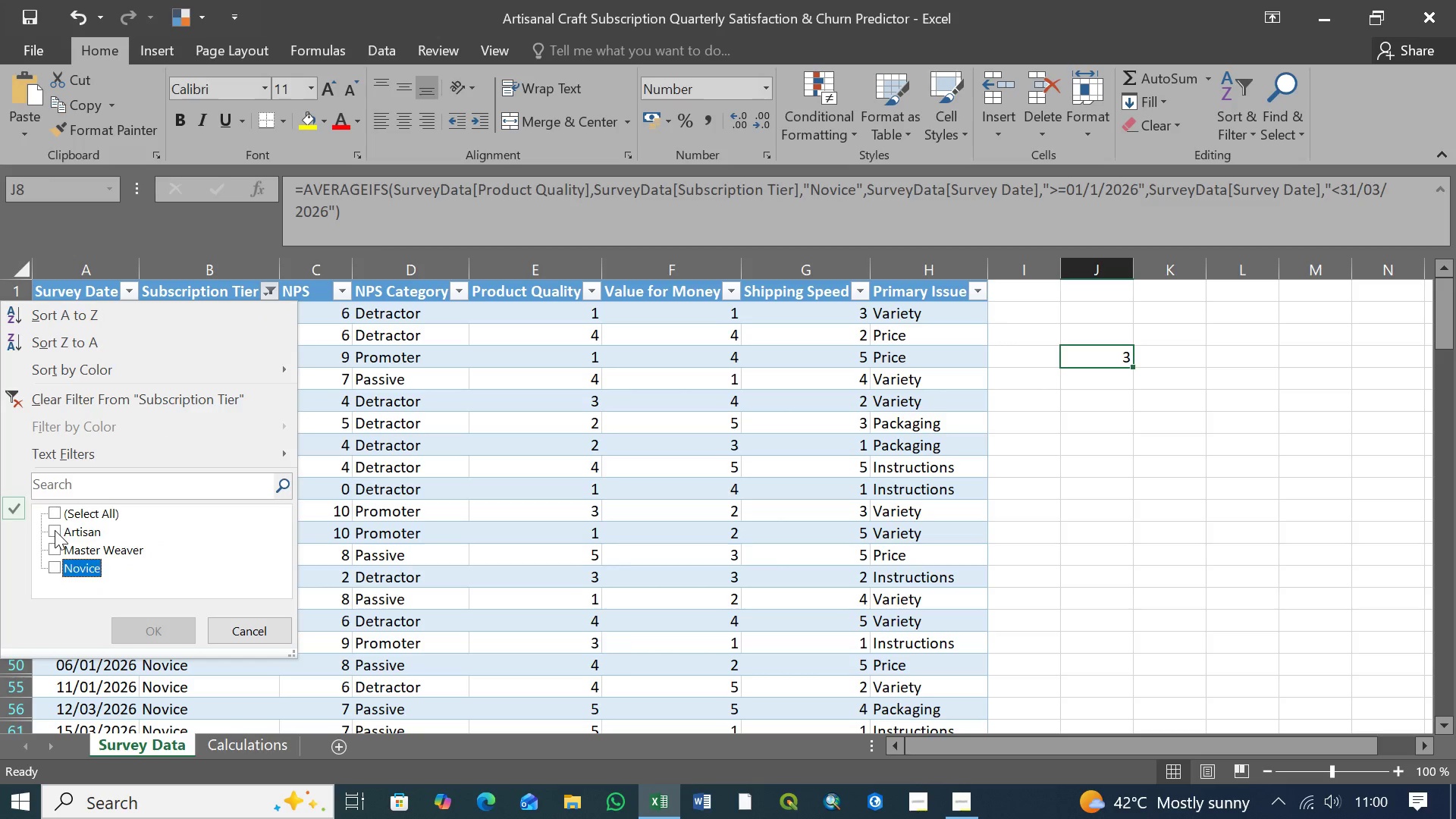 
left_click([55, 530])
 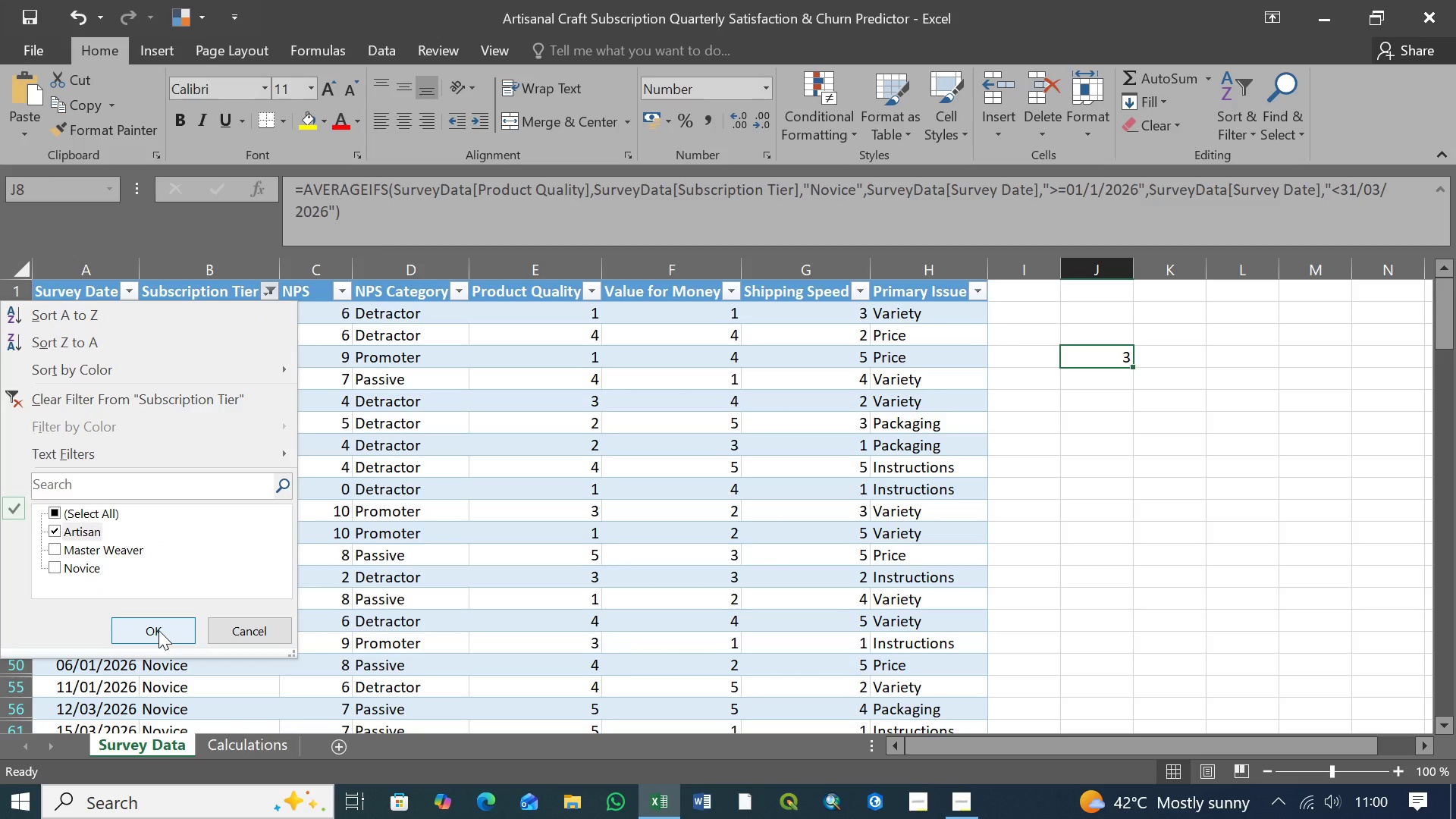 
left_click([158, 630])
 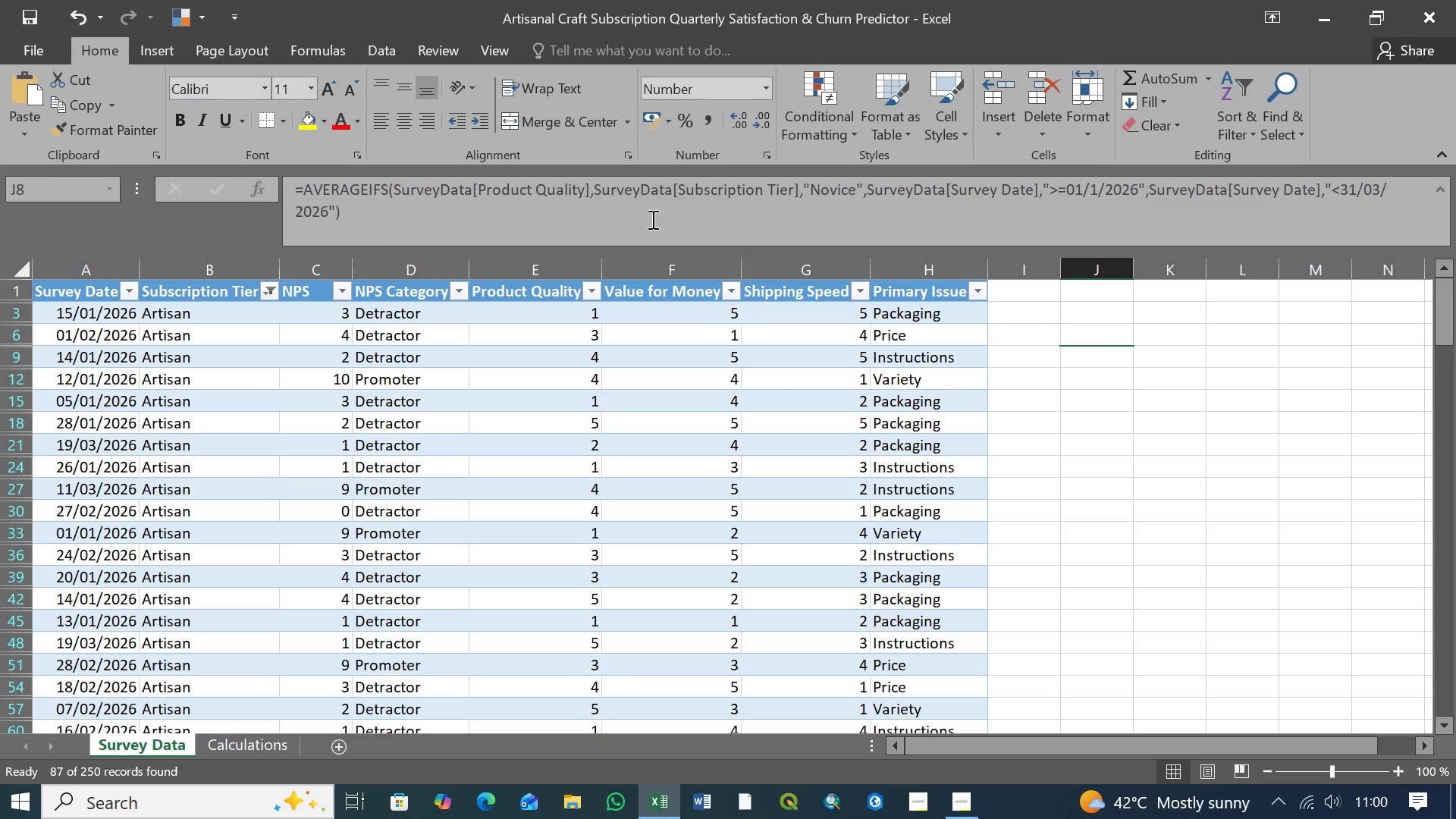 
left_click([855, 188])
 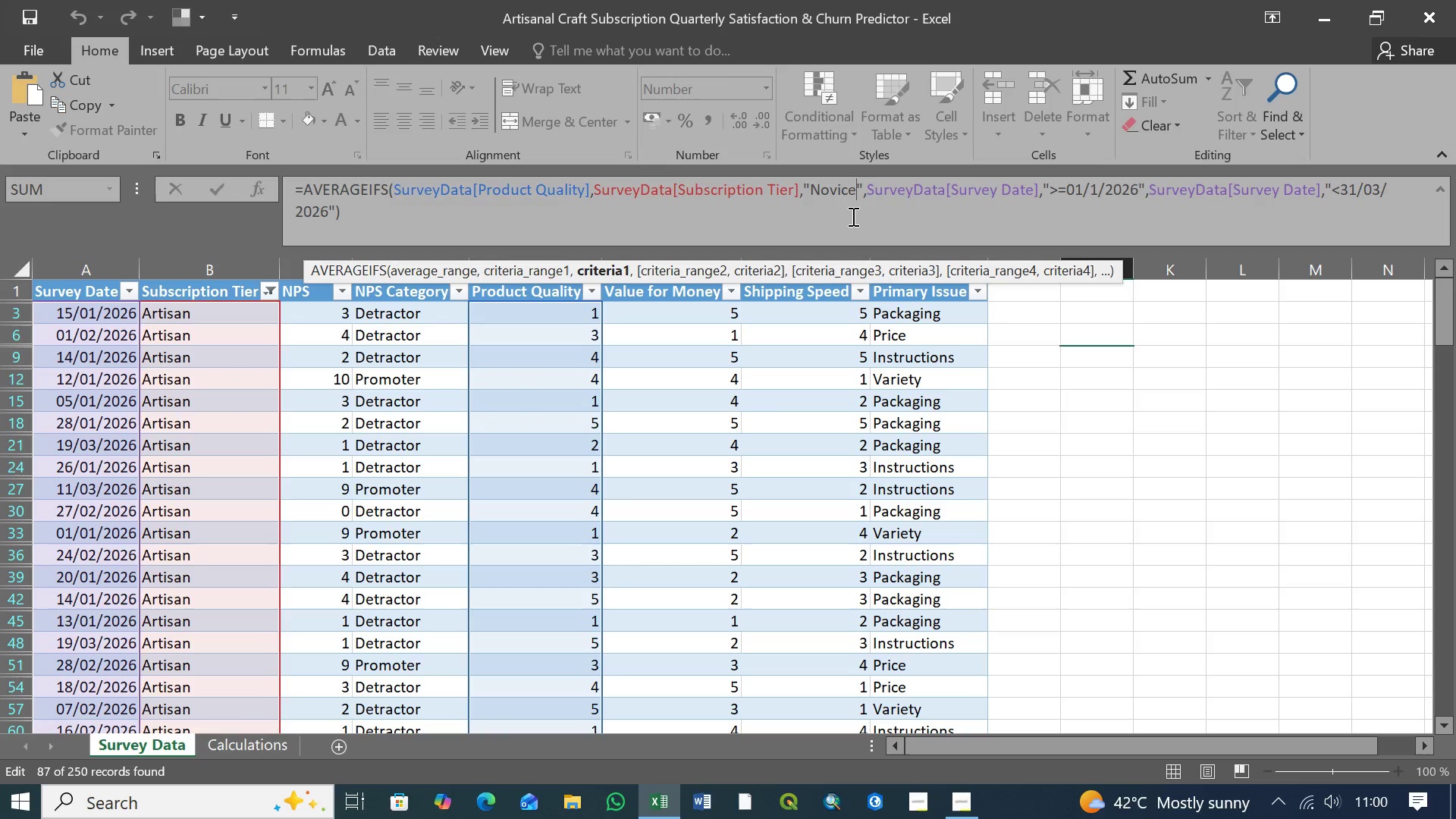 
key(Backspace)
key(Backspace)
key(Backspace)
key(Backspace)
key(Backspace)
key(Backspace)
type(Artisan)
 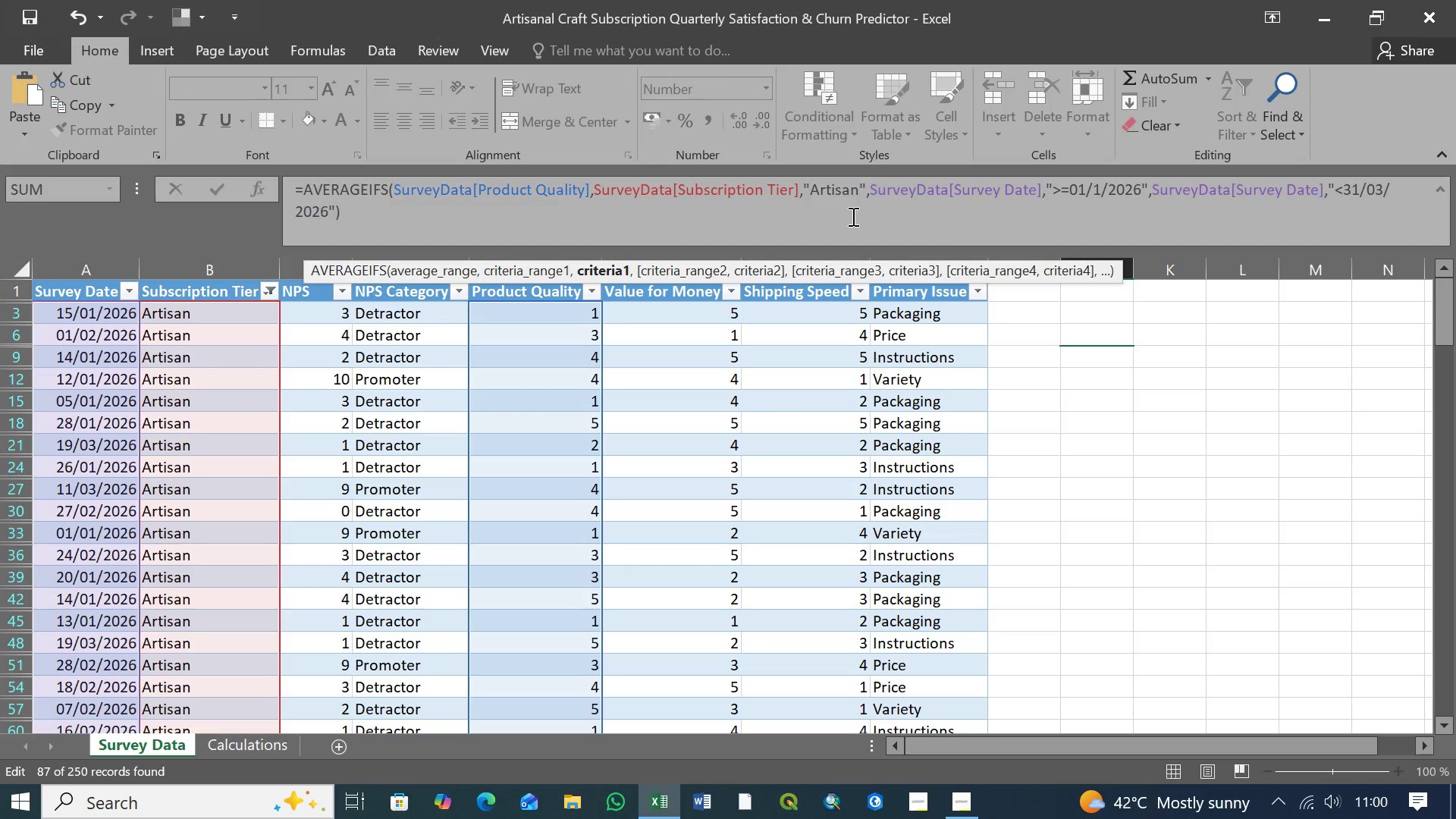 
wait(5.66)
 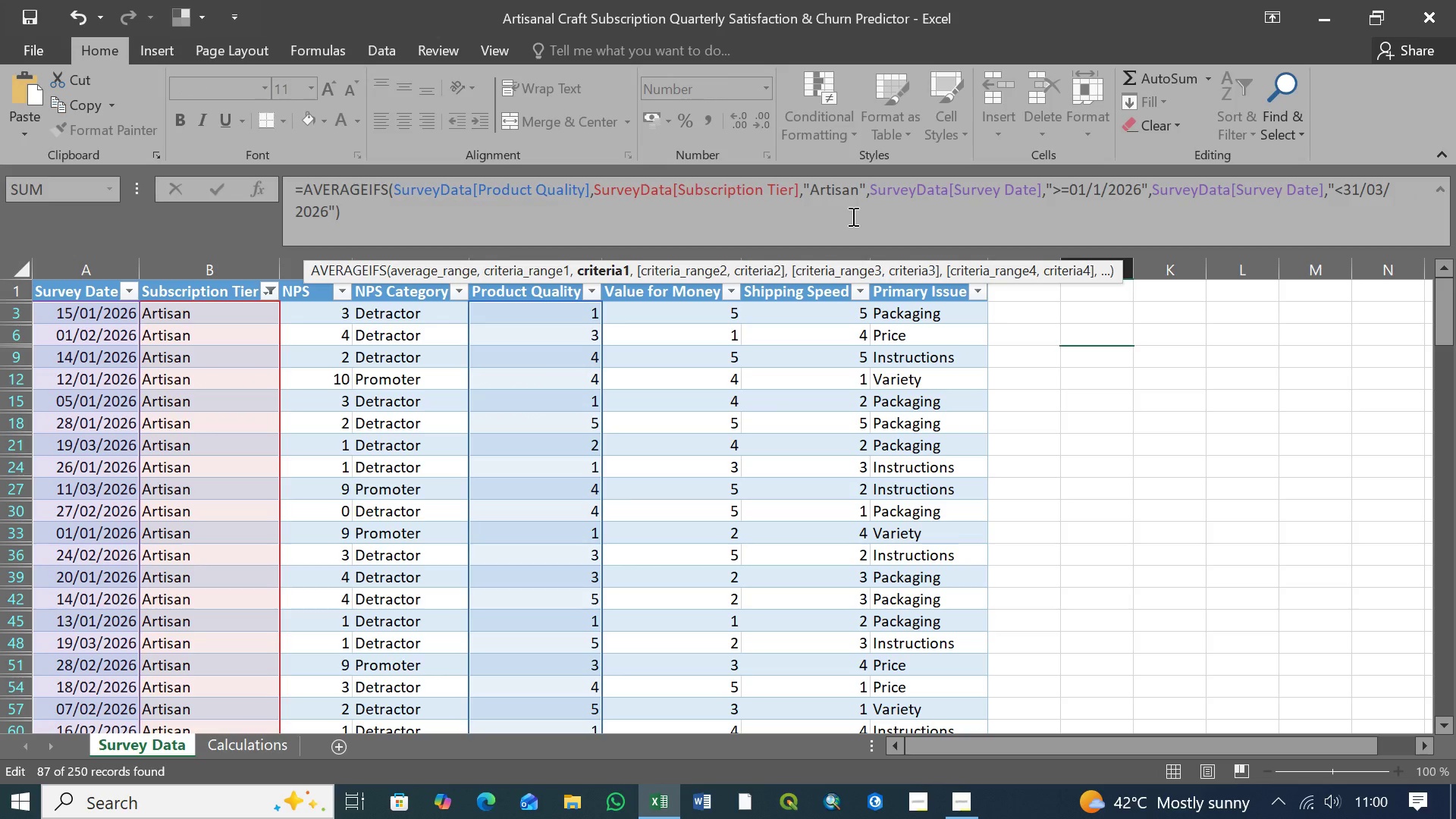 
left_click([358, 214])
 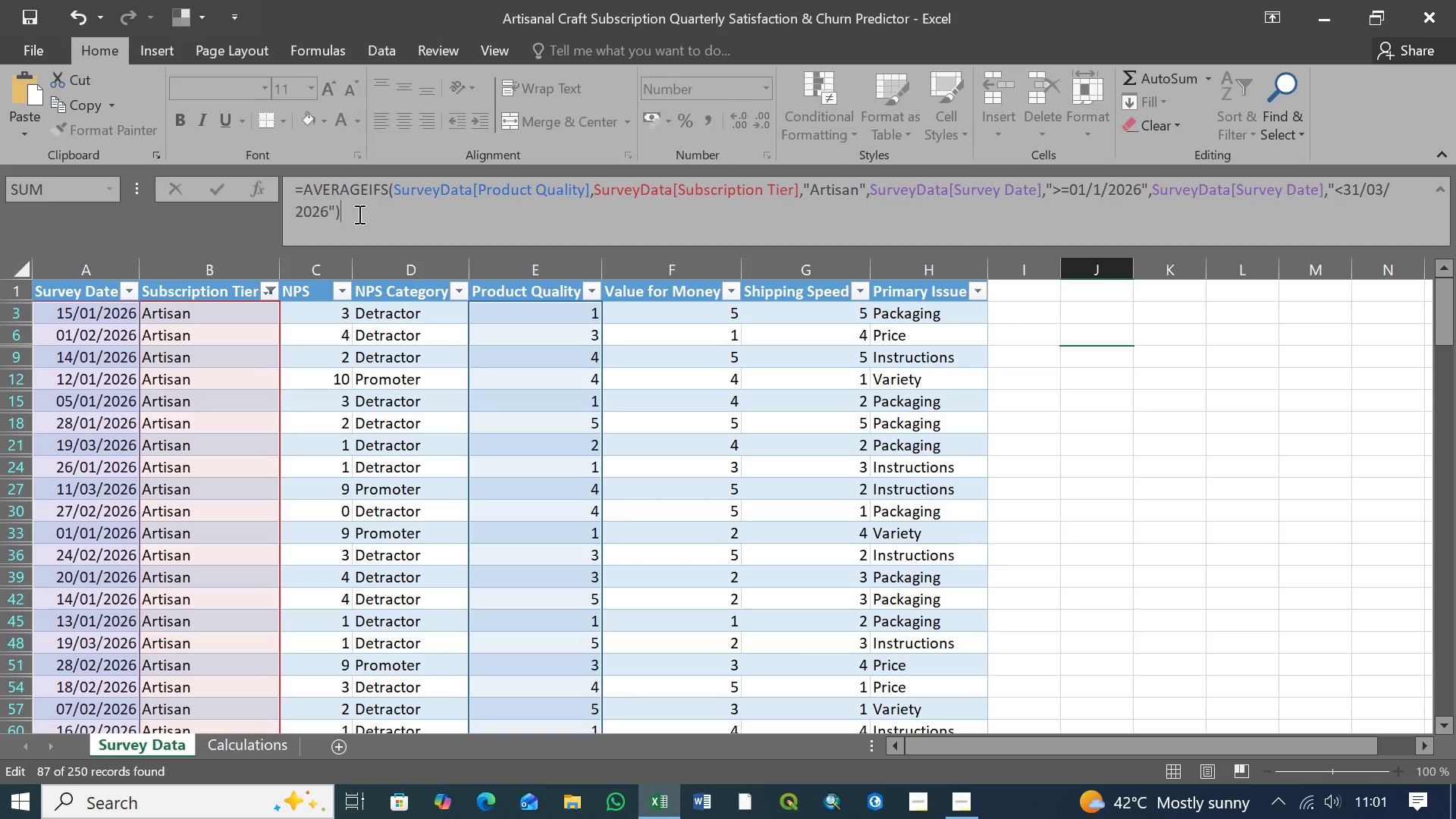 
key(Enter)
 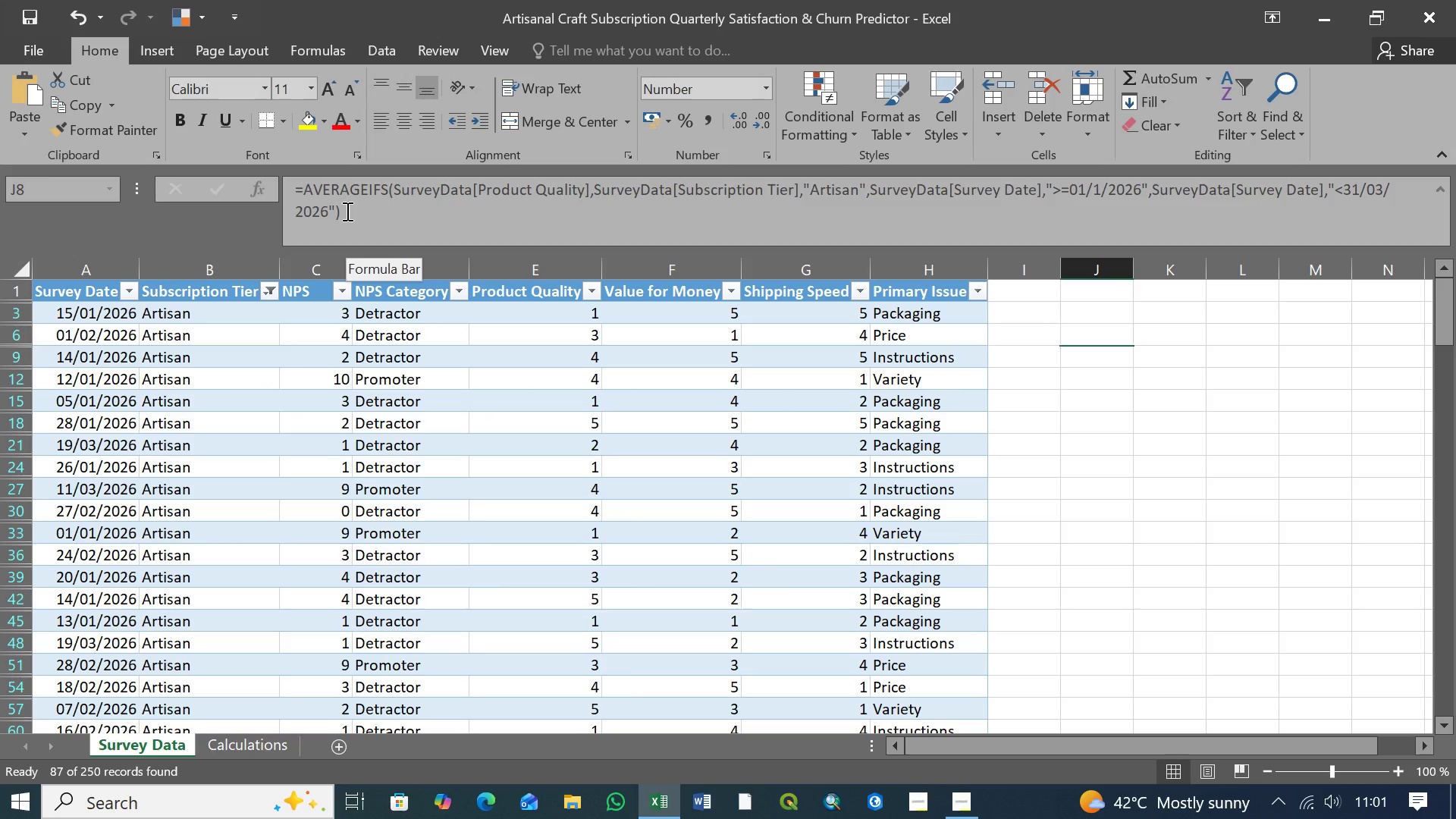 
left_click([349, 211])
 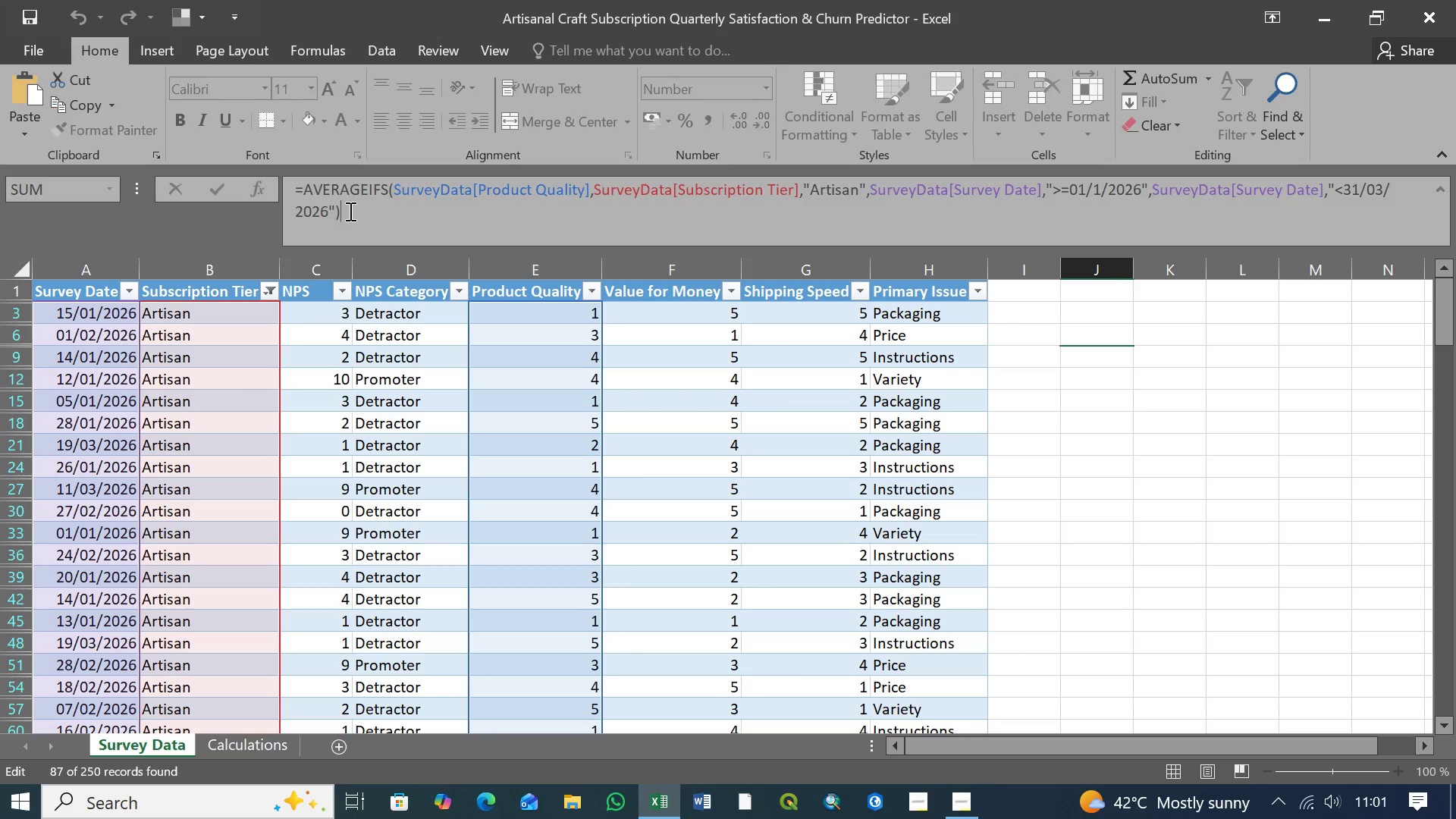 
key(Enter)
 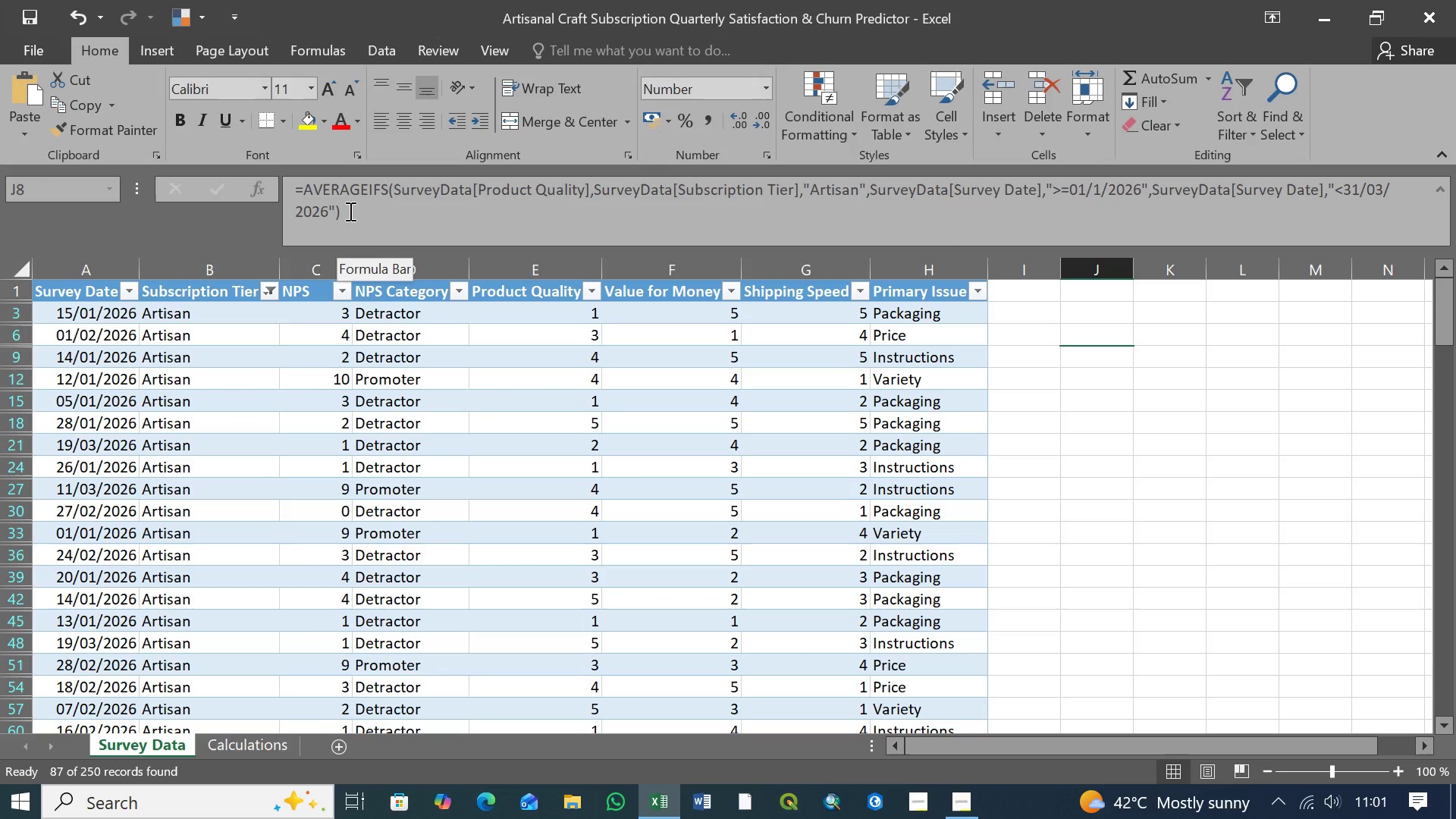 
left_click([349, 211])
 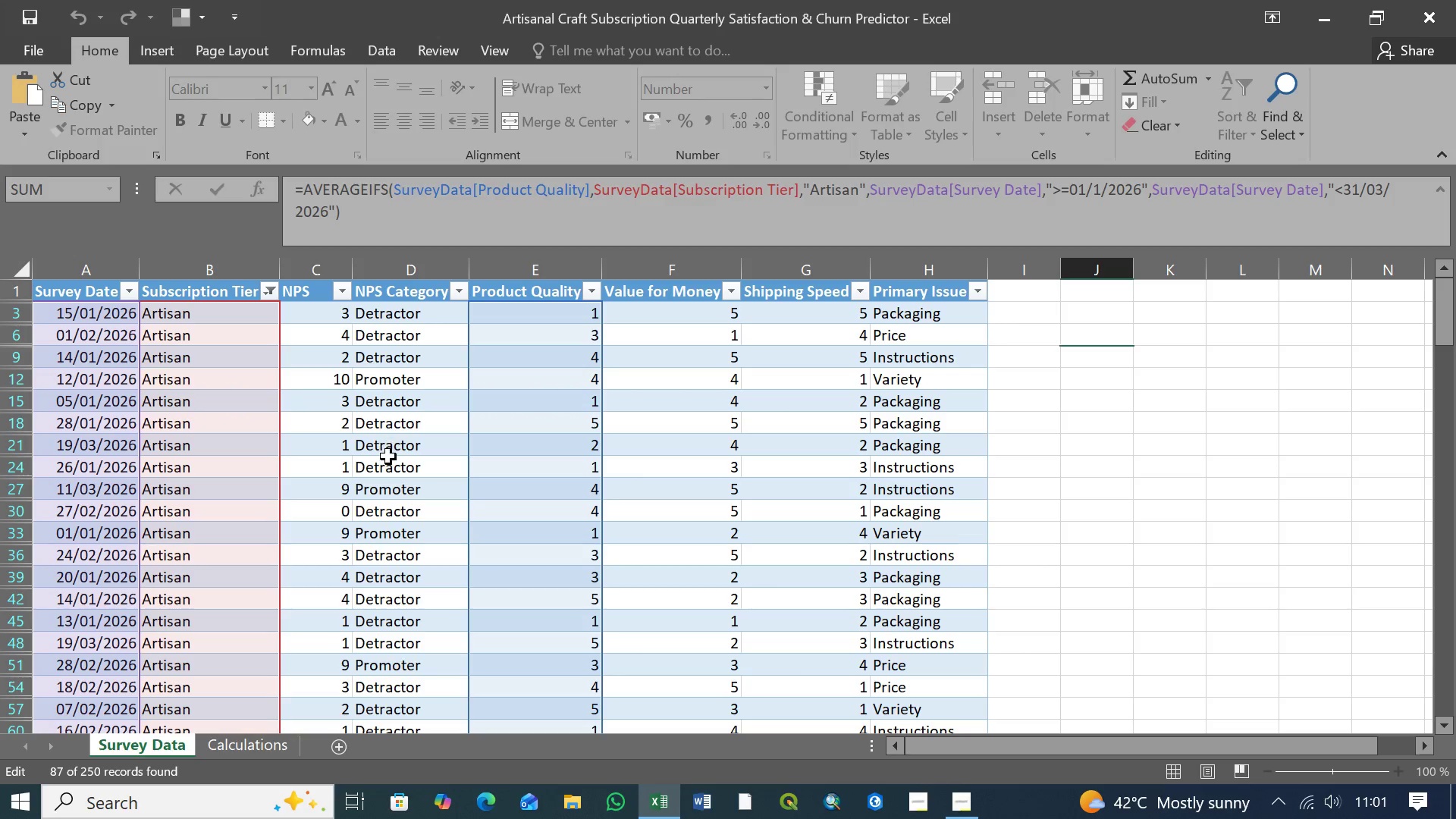 
wait(5.45)
 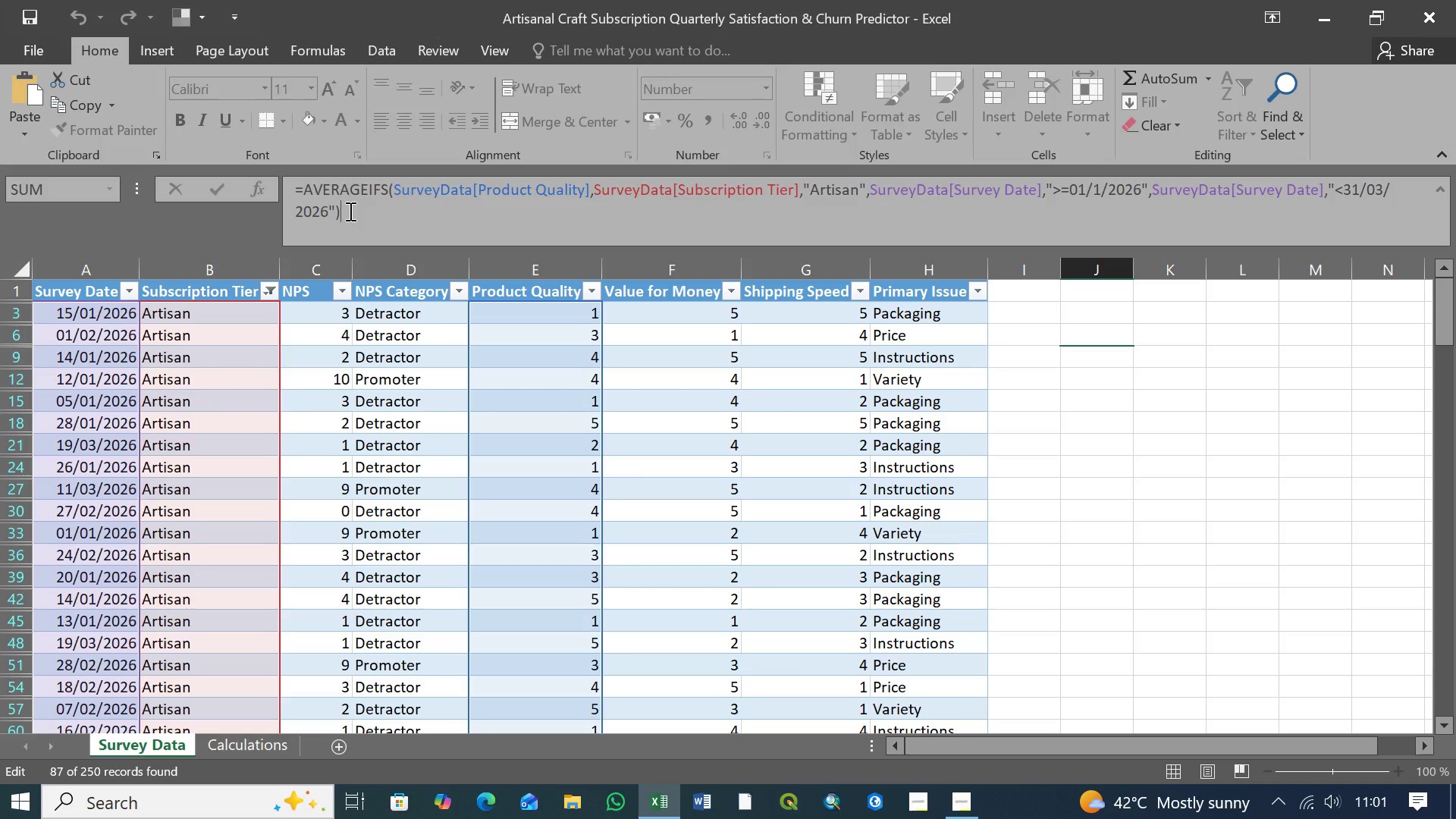 
left_click([346, 212])
 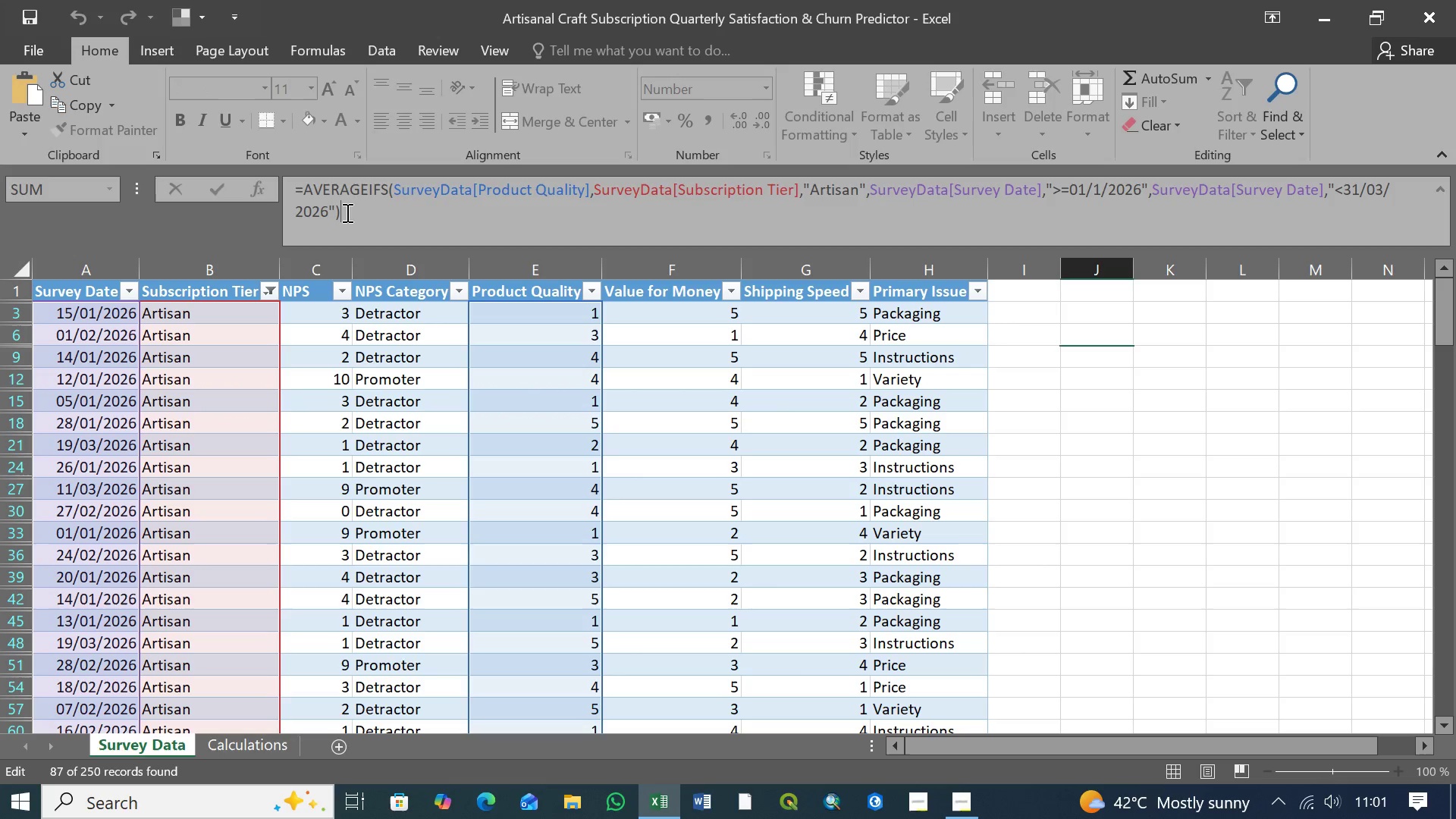 
left_click_drag(start_coordinate=[346, 212], to_coordinate=[290, 185])
 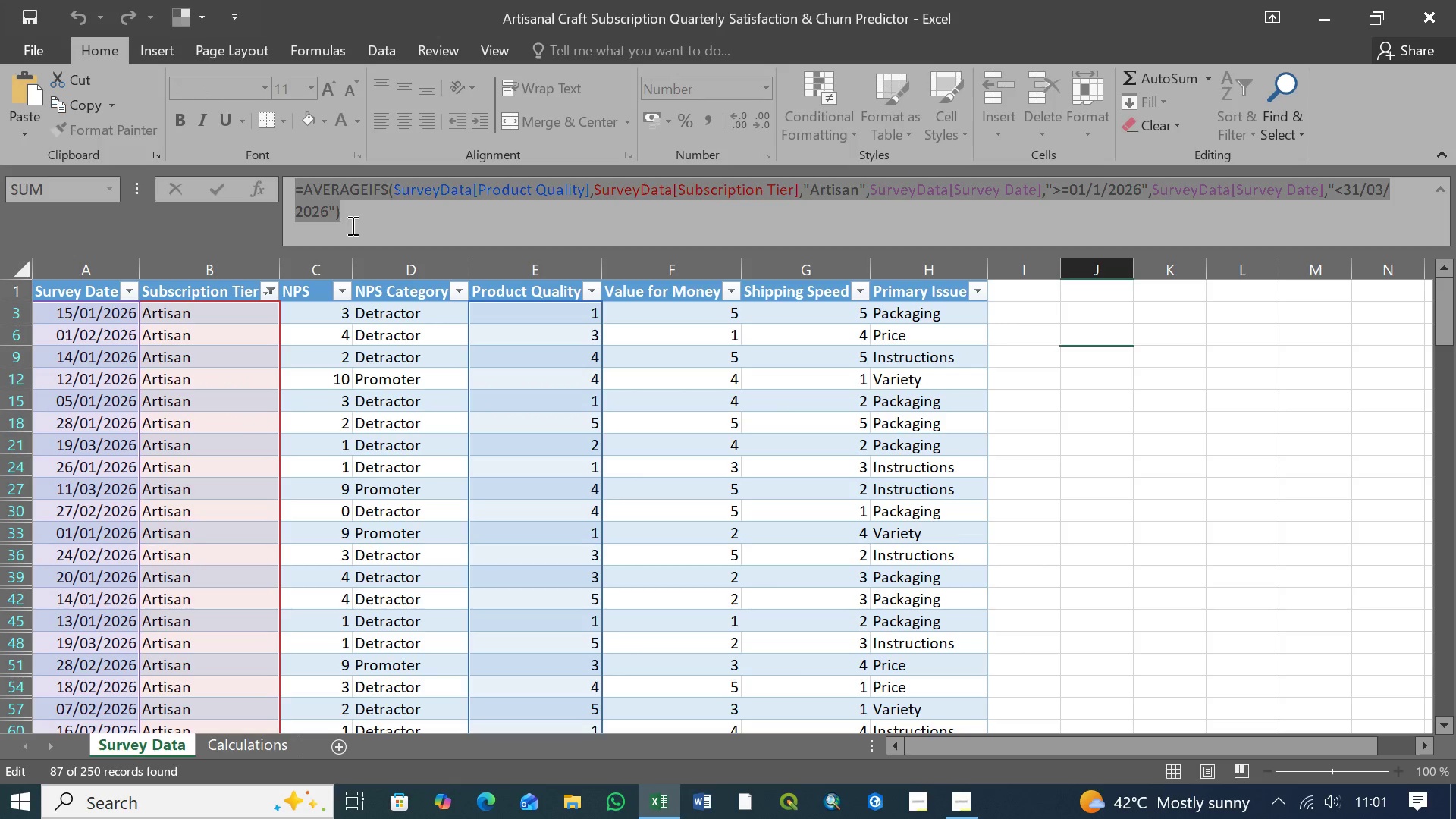 
left_click([351, 225])
 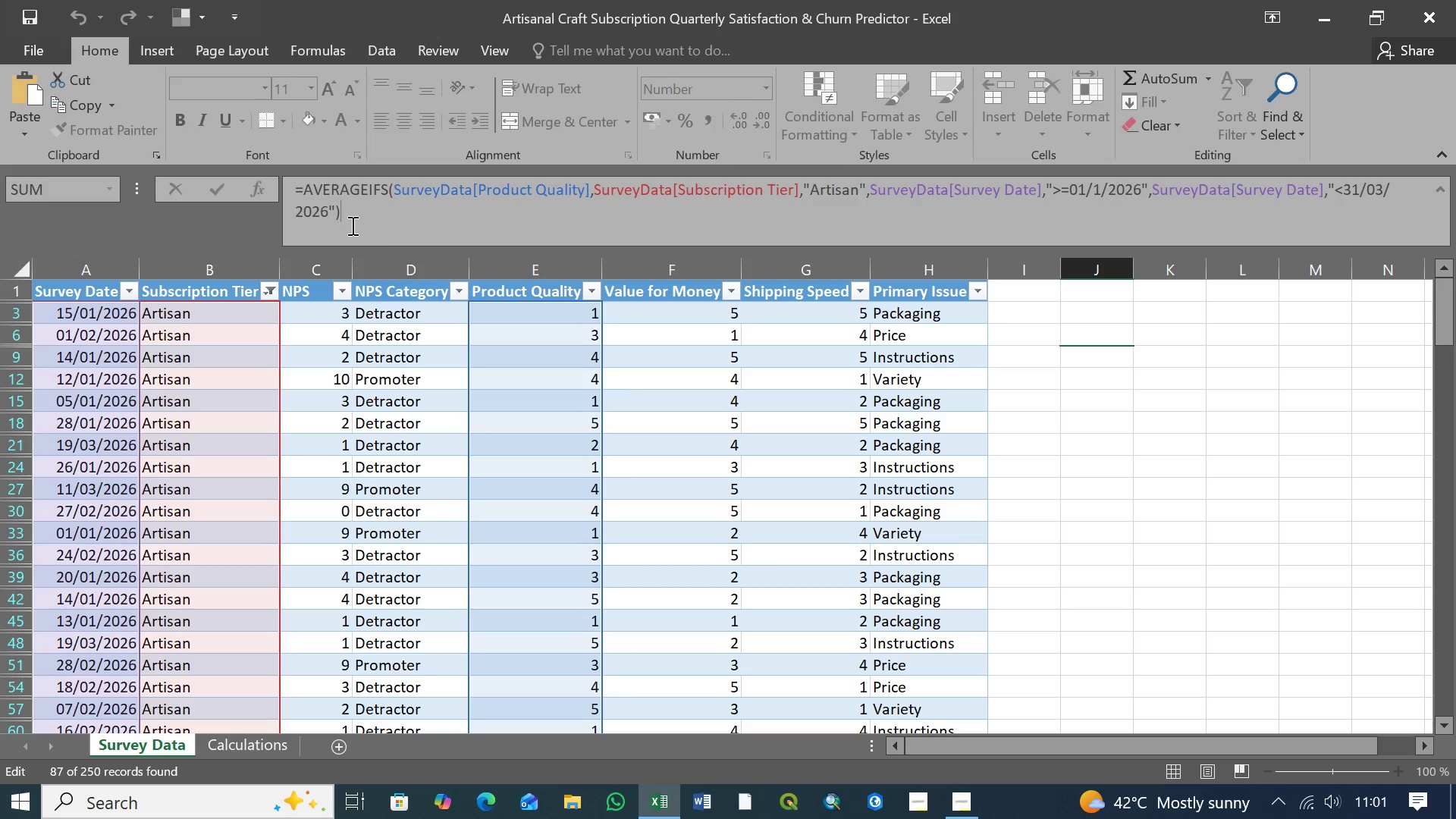 
left_click([354, 209])
 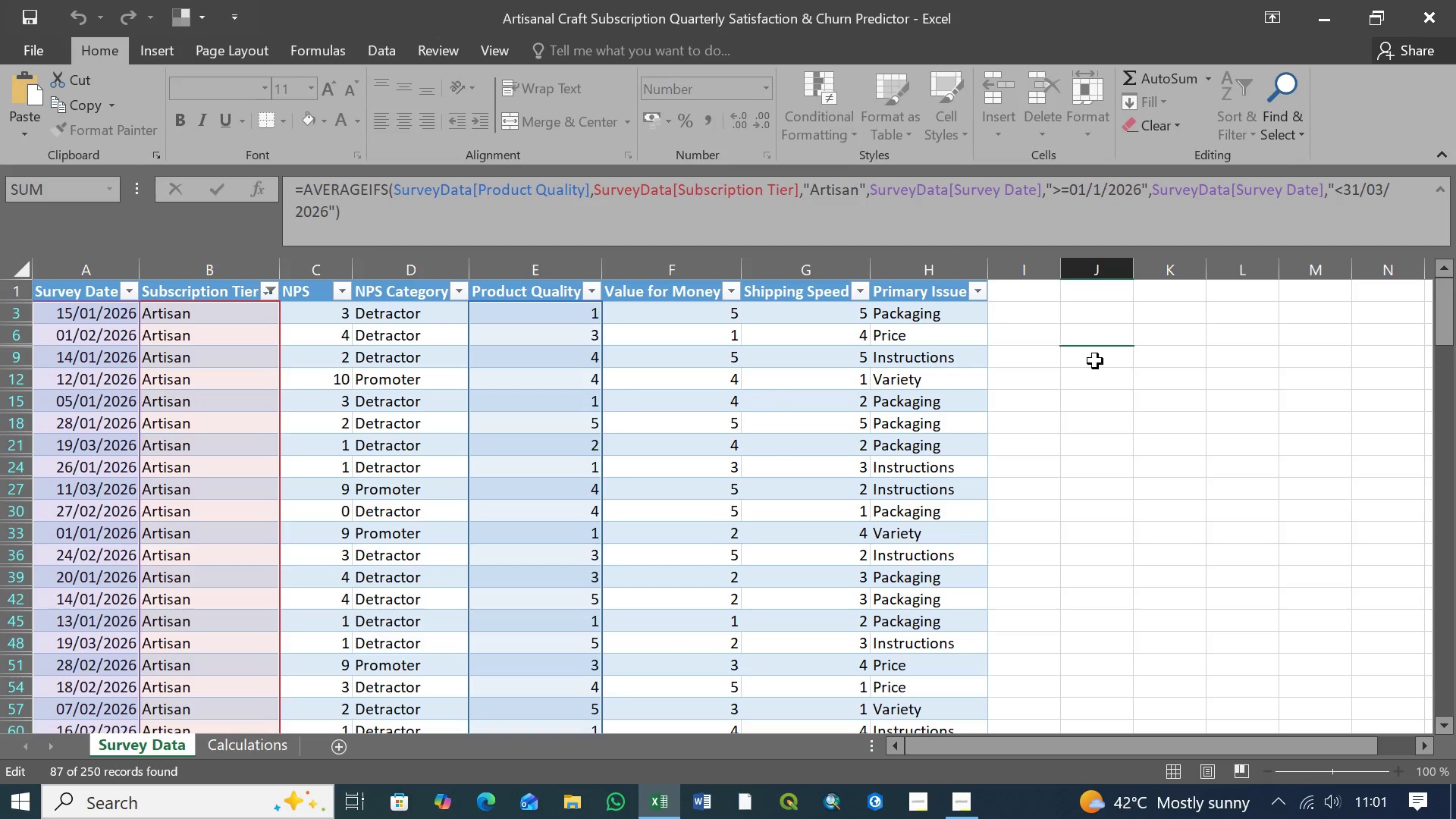 
left_click([1096, 356])
 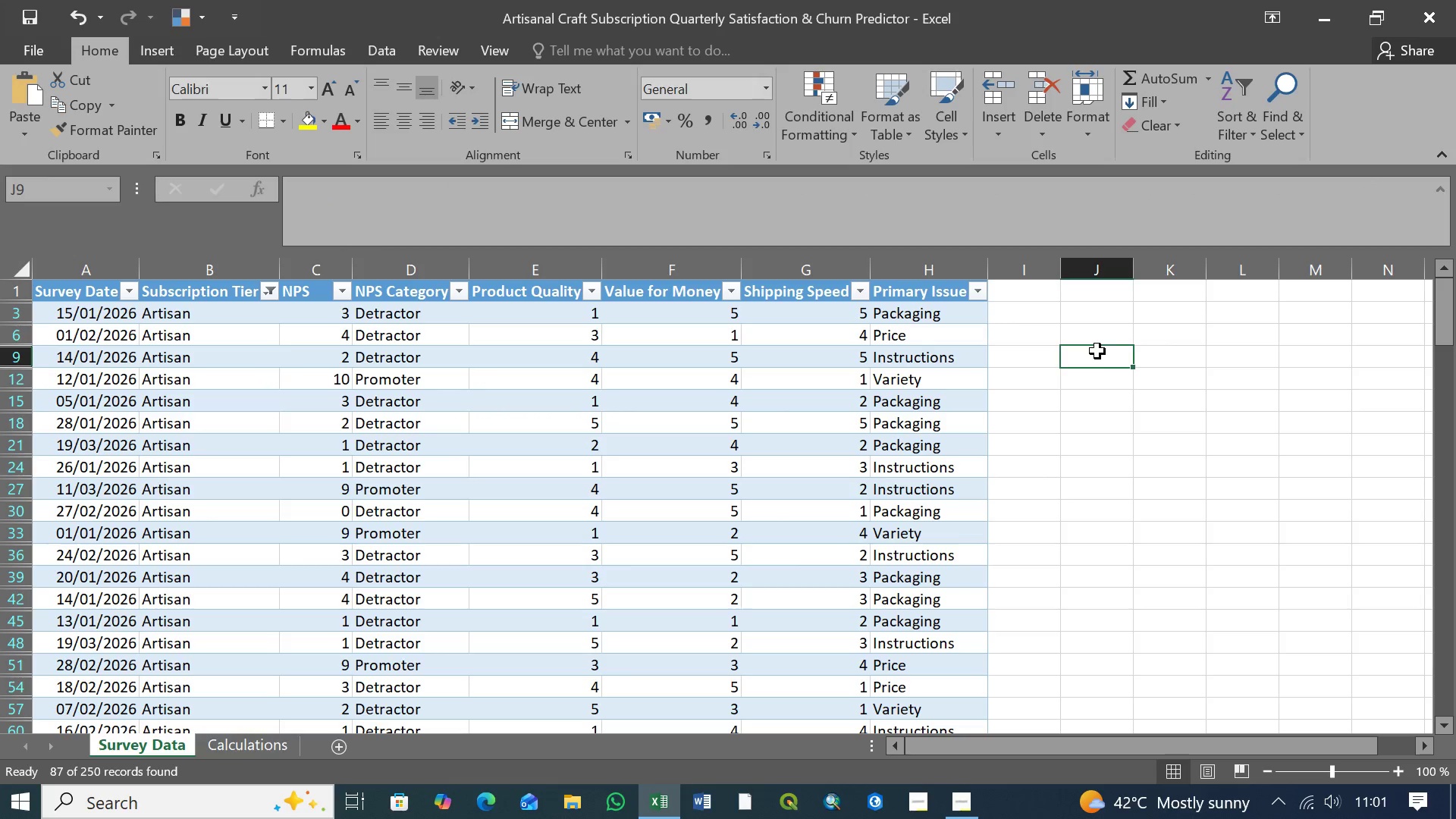 
left_click([1098, 339])
 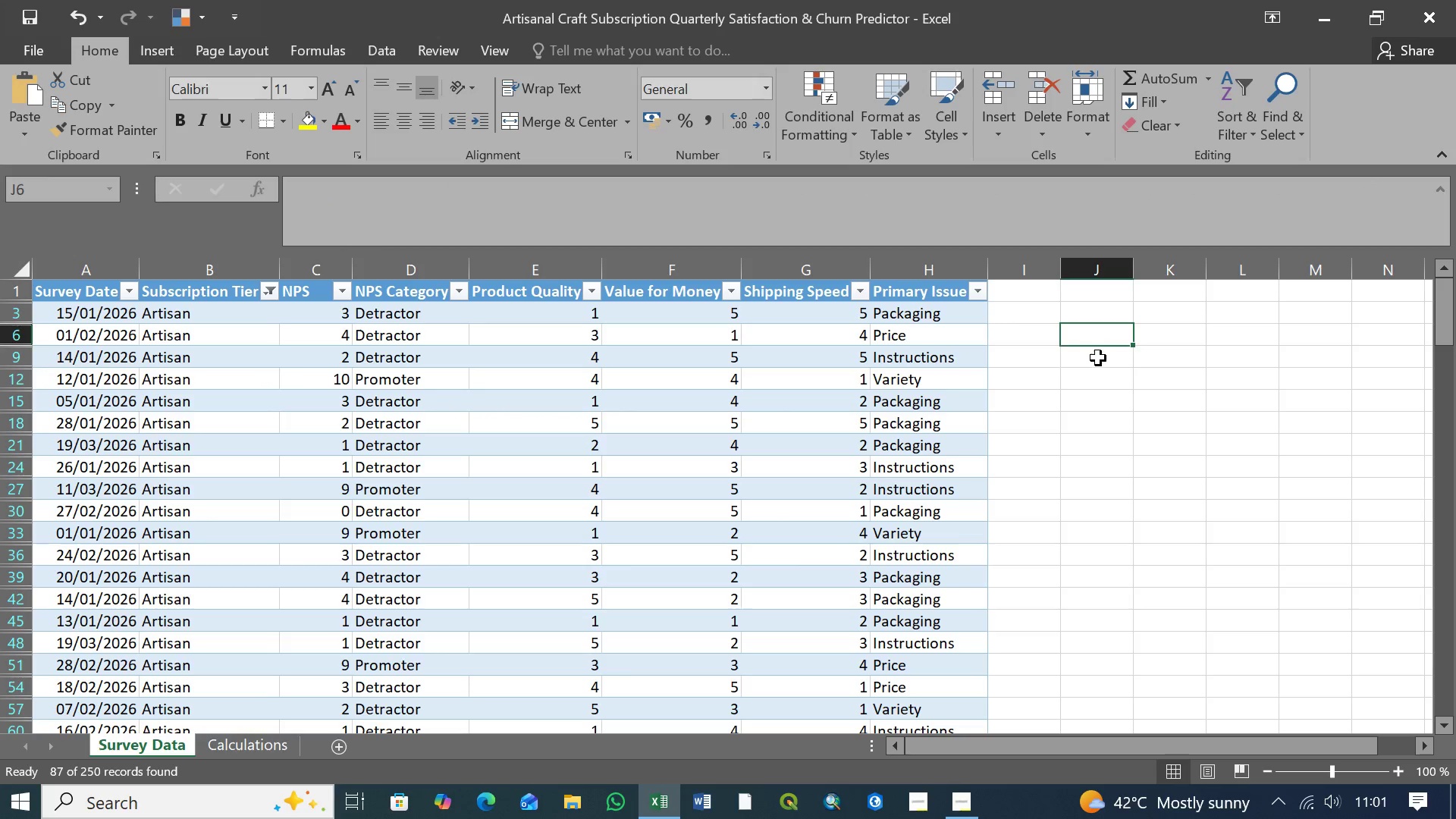 
left_click([1098, 358])
 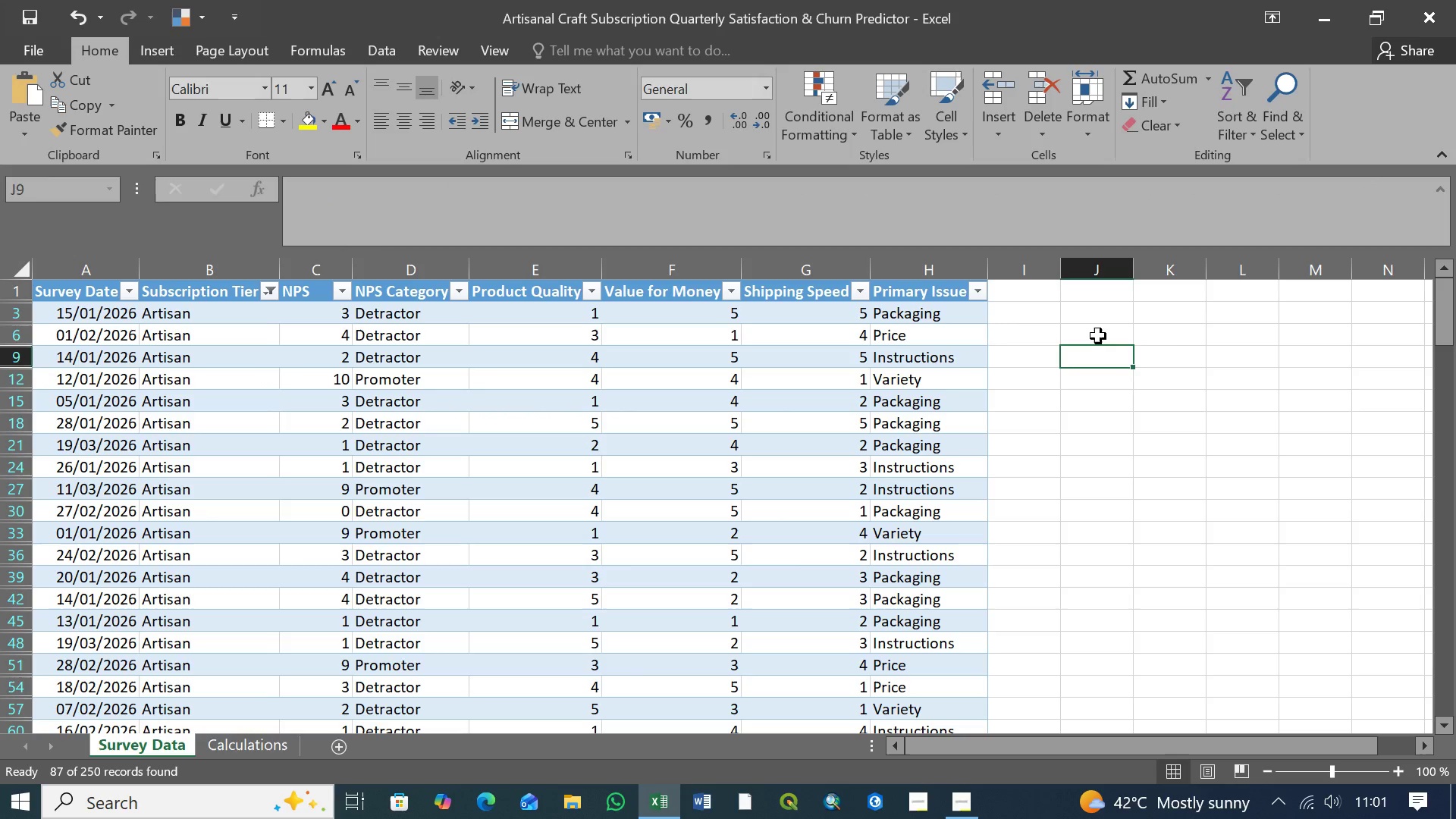 
left_click([1098, 336])
 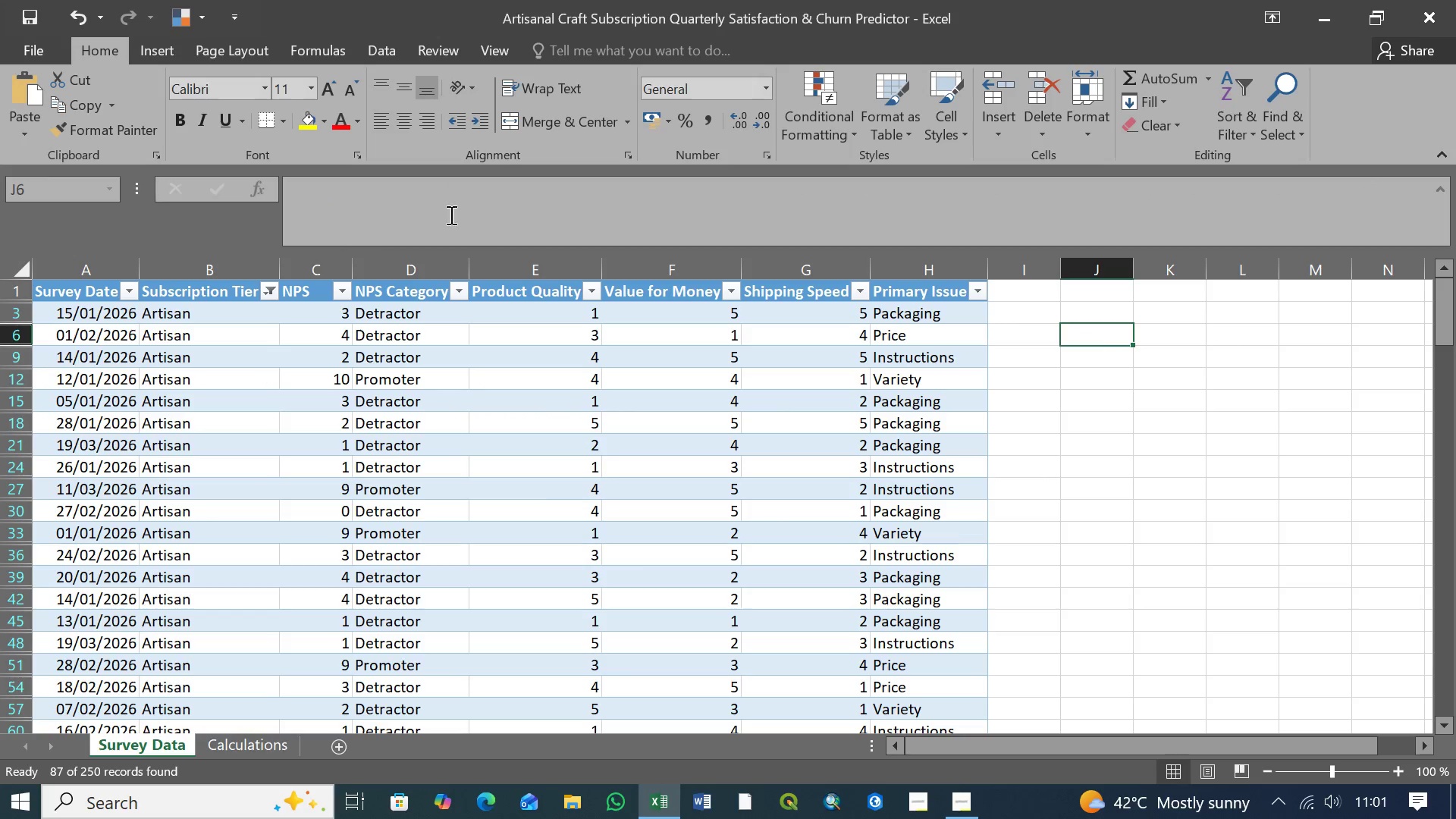 
left_click([372, 186])
 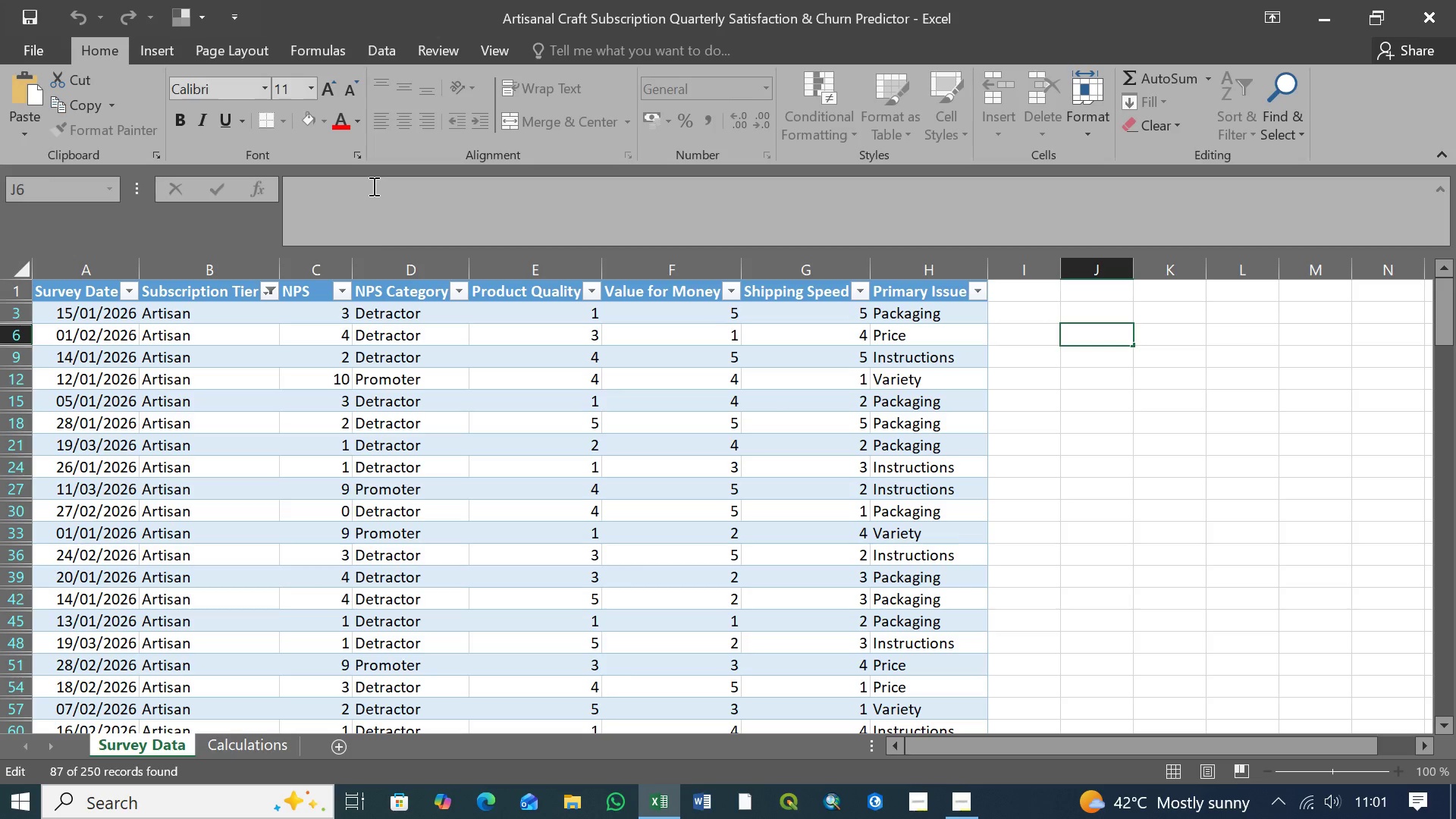 
key(Control+V)
 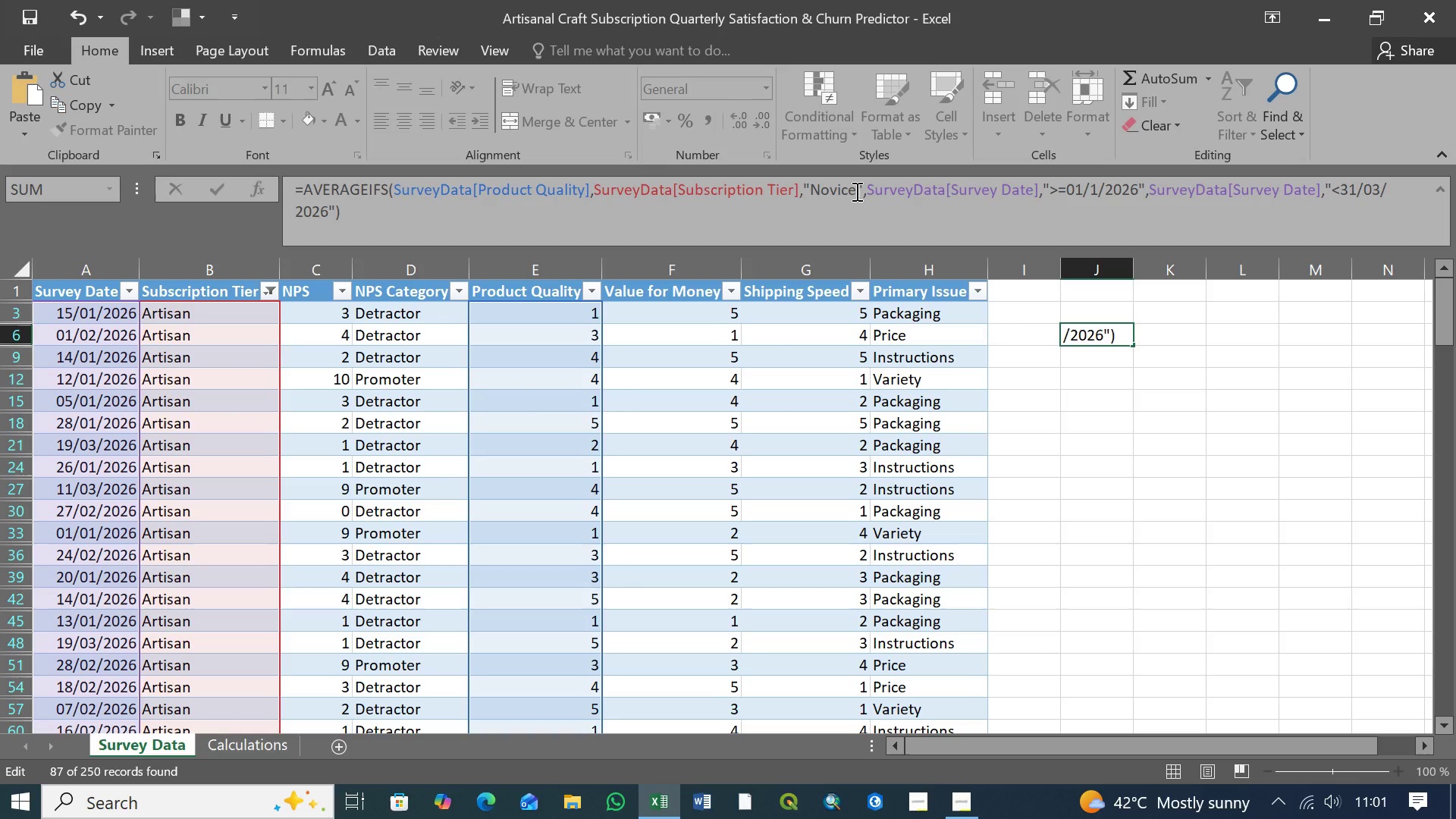 
left_click([855, 191])
 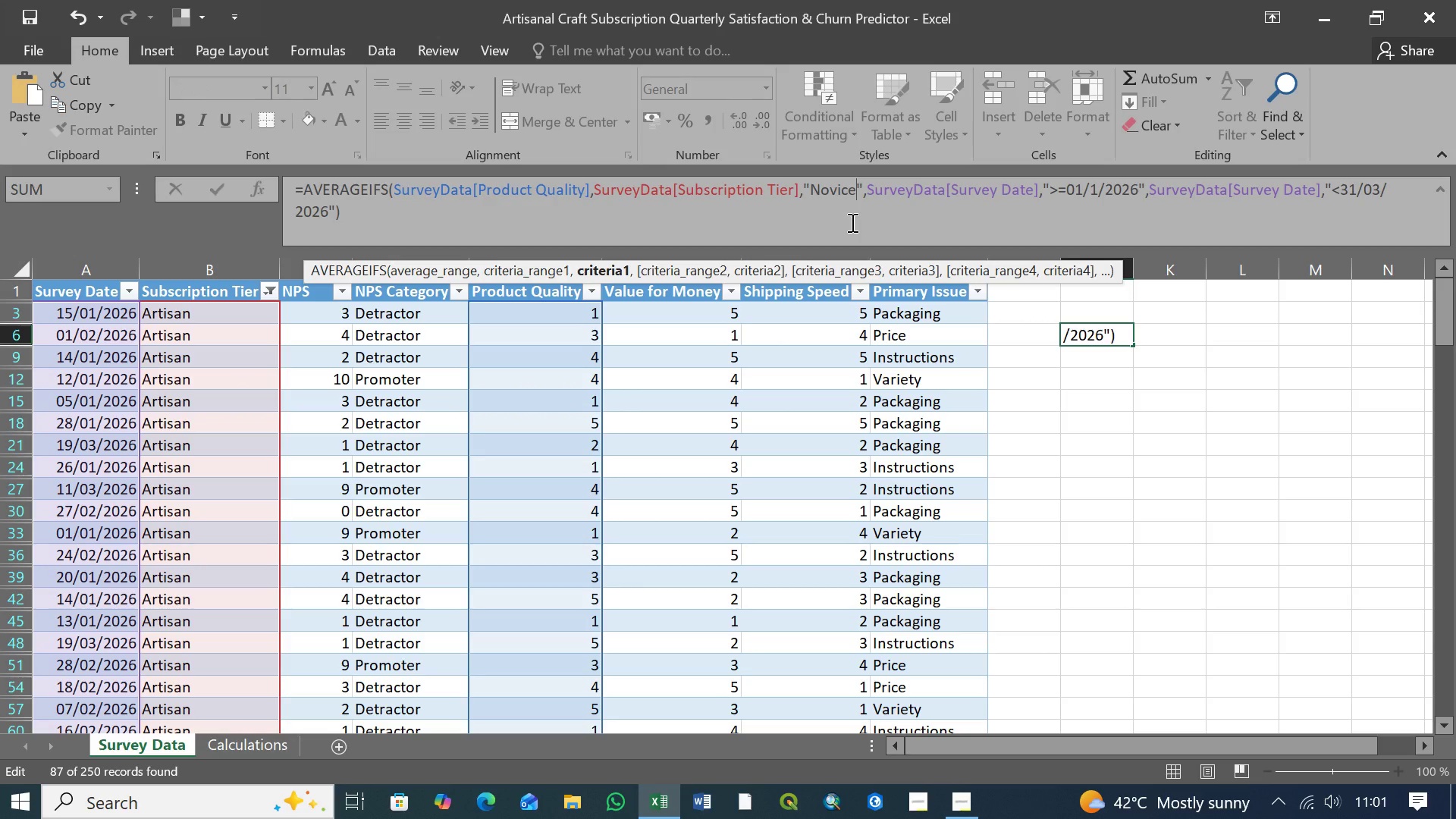 
key(Backspace)
key(Backspace)
key(Backspace)
key(Backspace)
key(Backspace)
key(Backspace)
type(Artisan)
 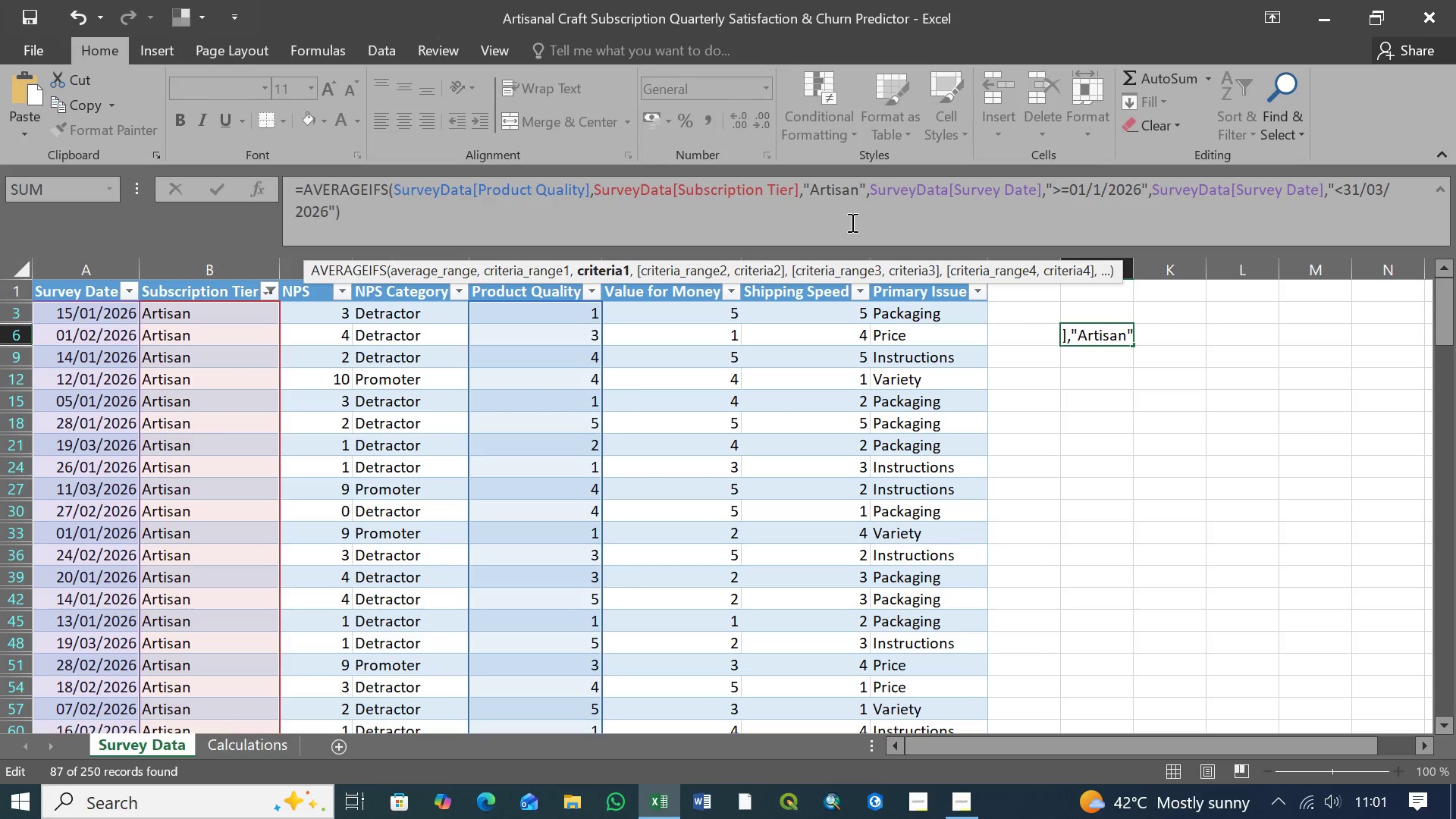 
left_click([394, 210])
 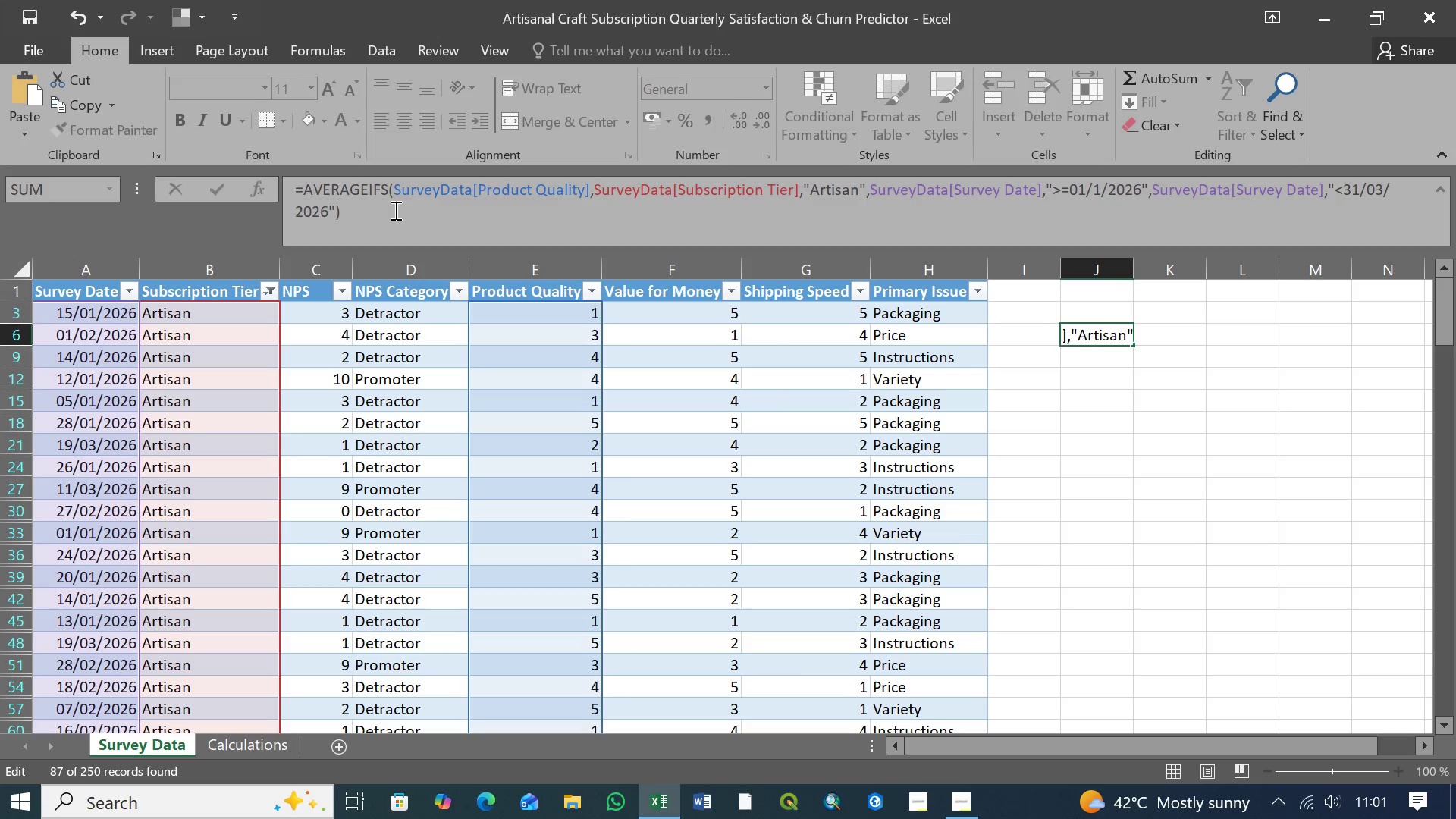 
key(Enter)
 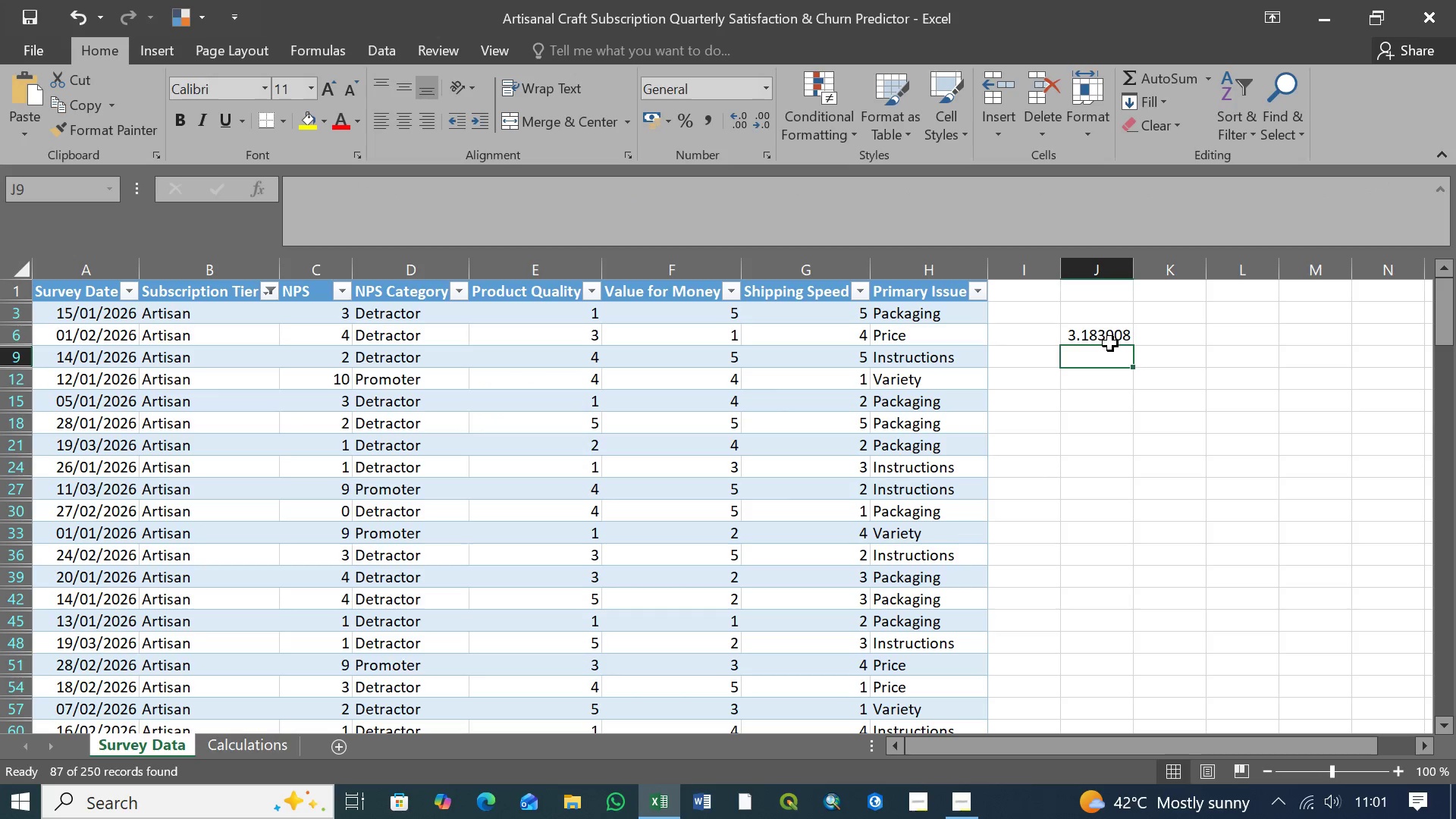 
left_click([1100, 336])
 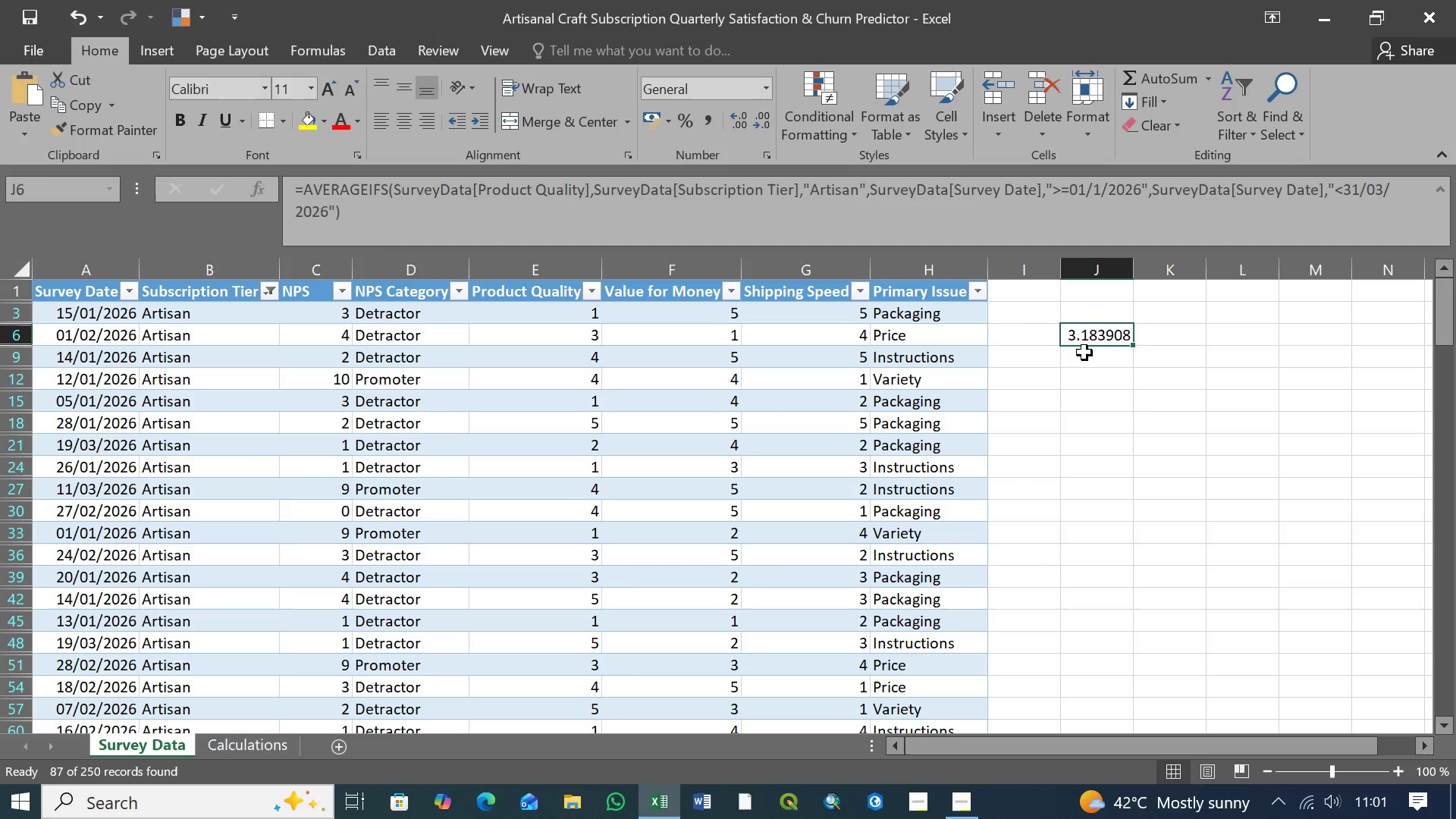 
wait(13.59)
 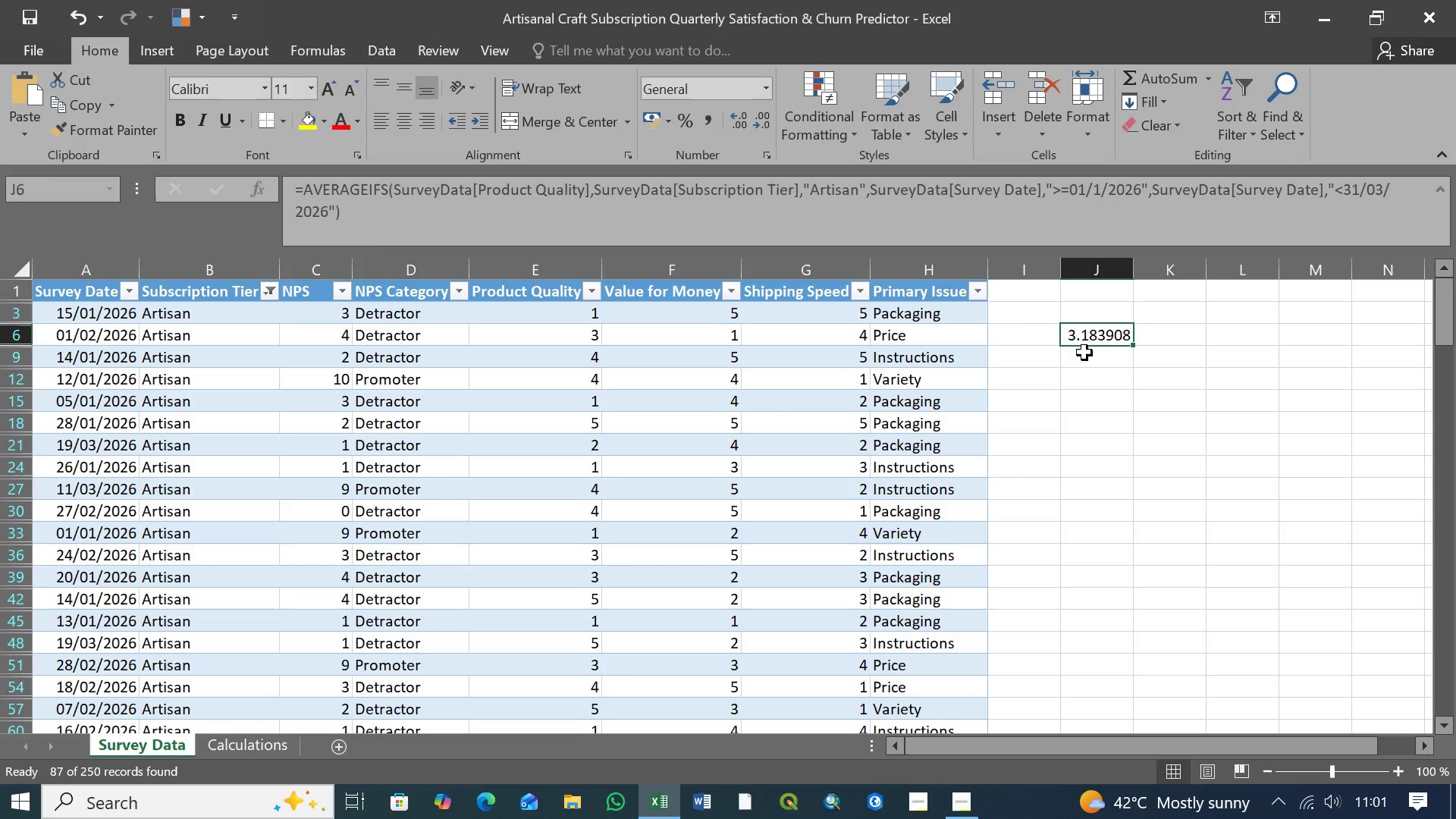 
left_click([256, 739])
 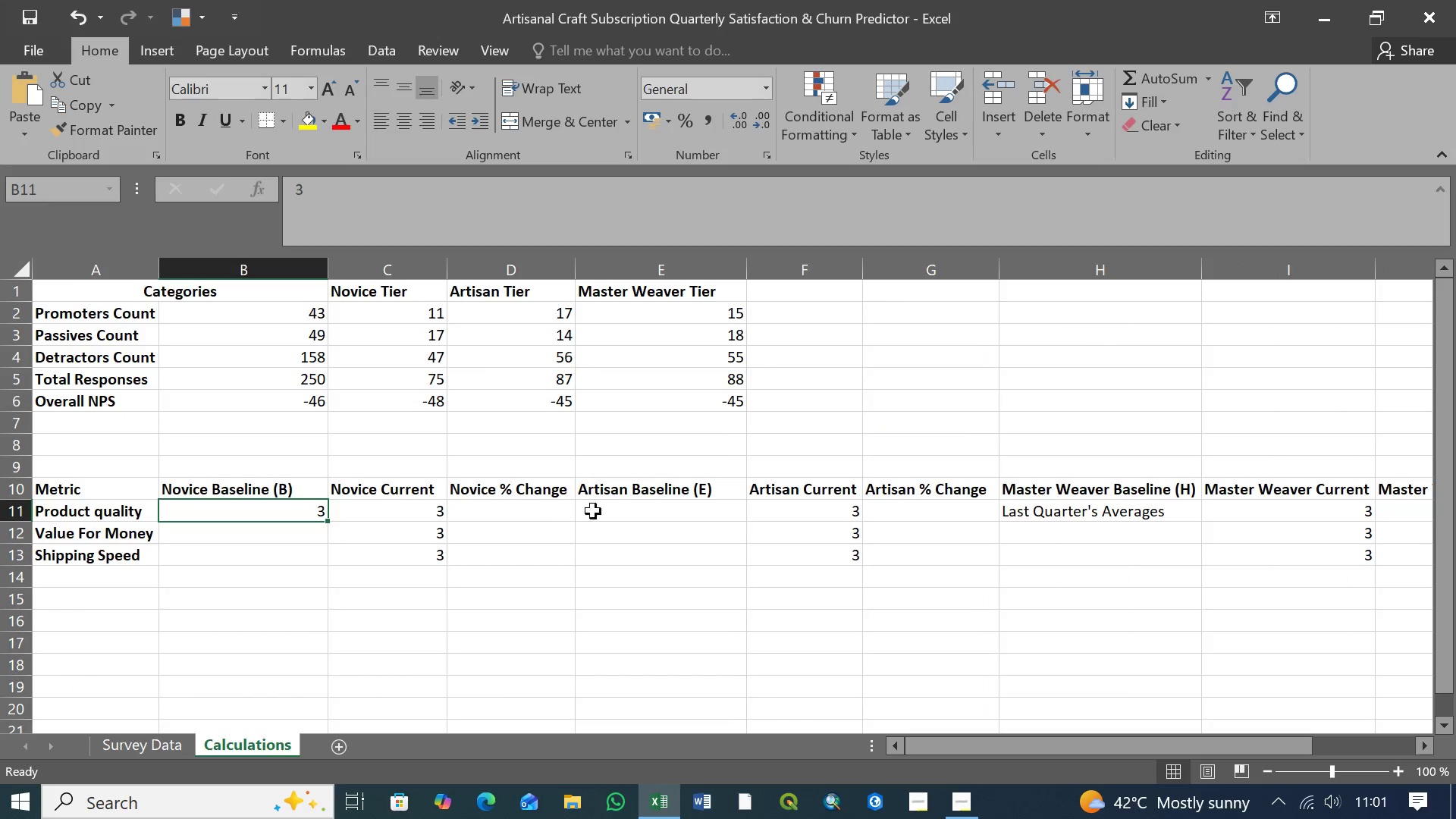 
left_click([629, 510])
 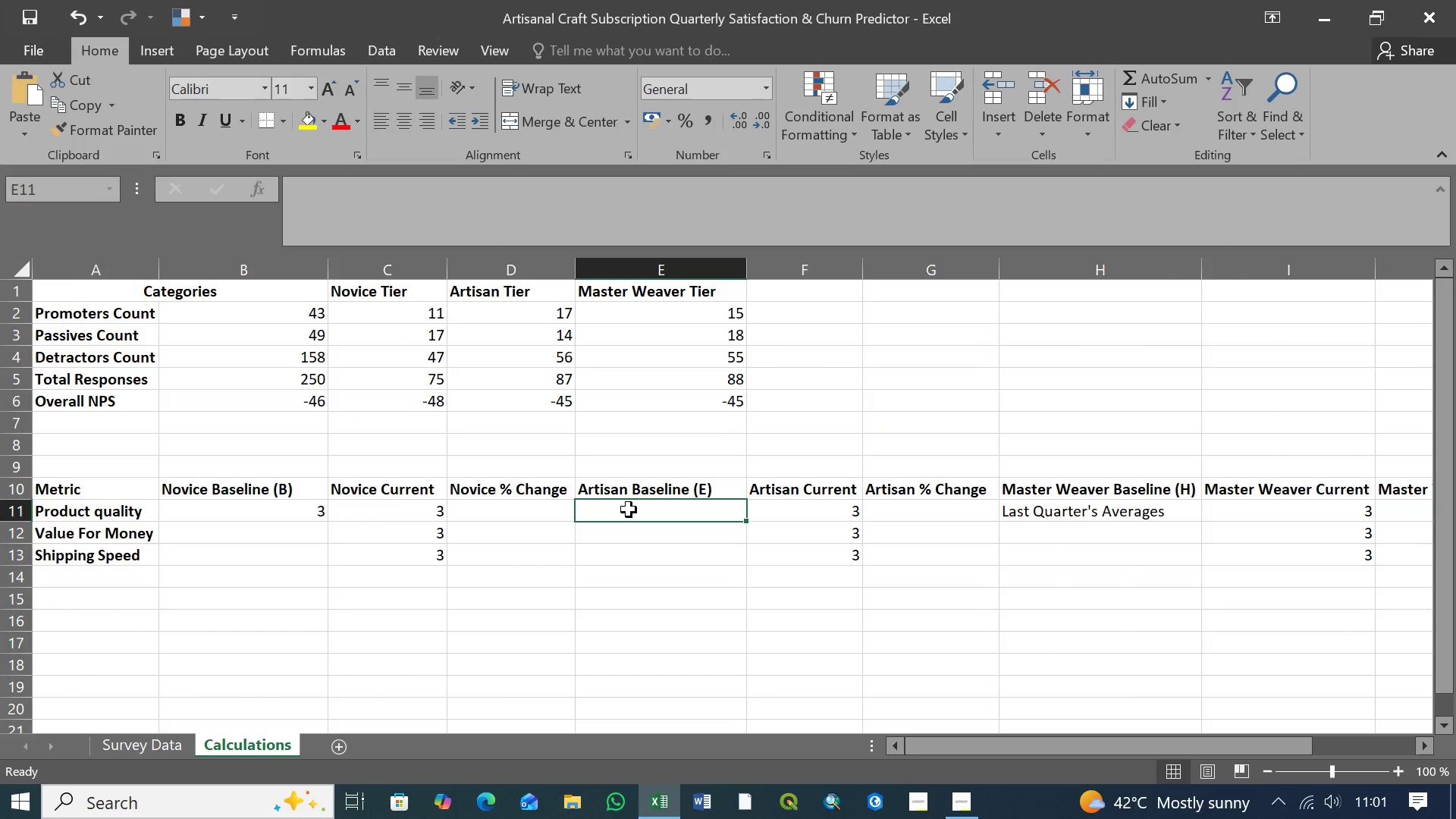 
key(3)
 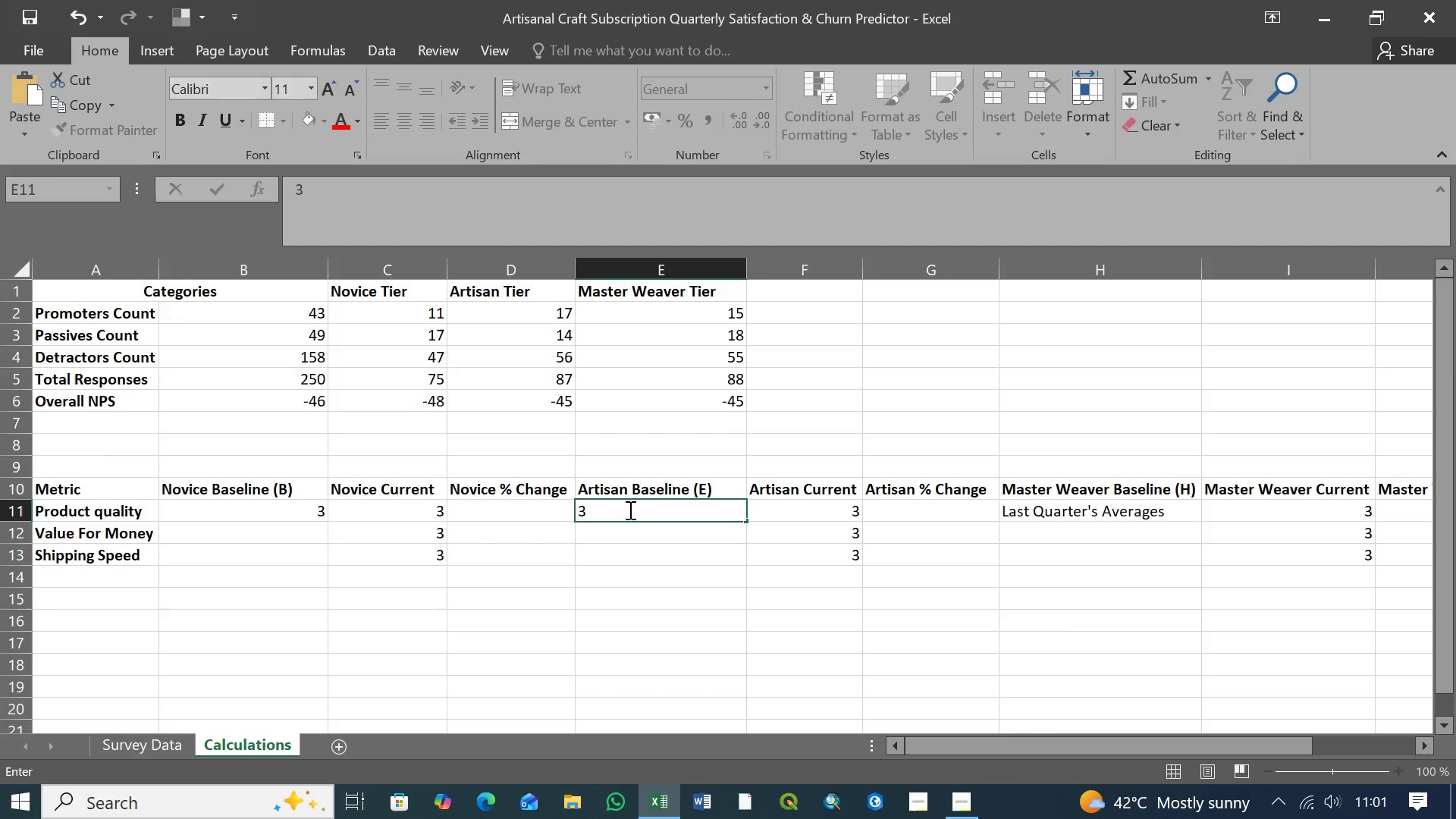 
key(Period)
 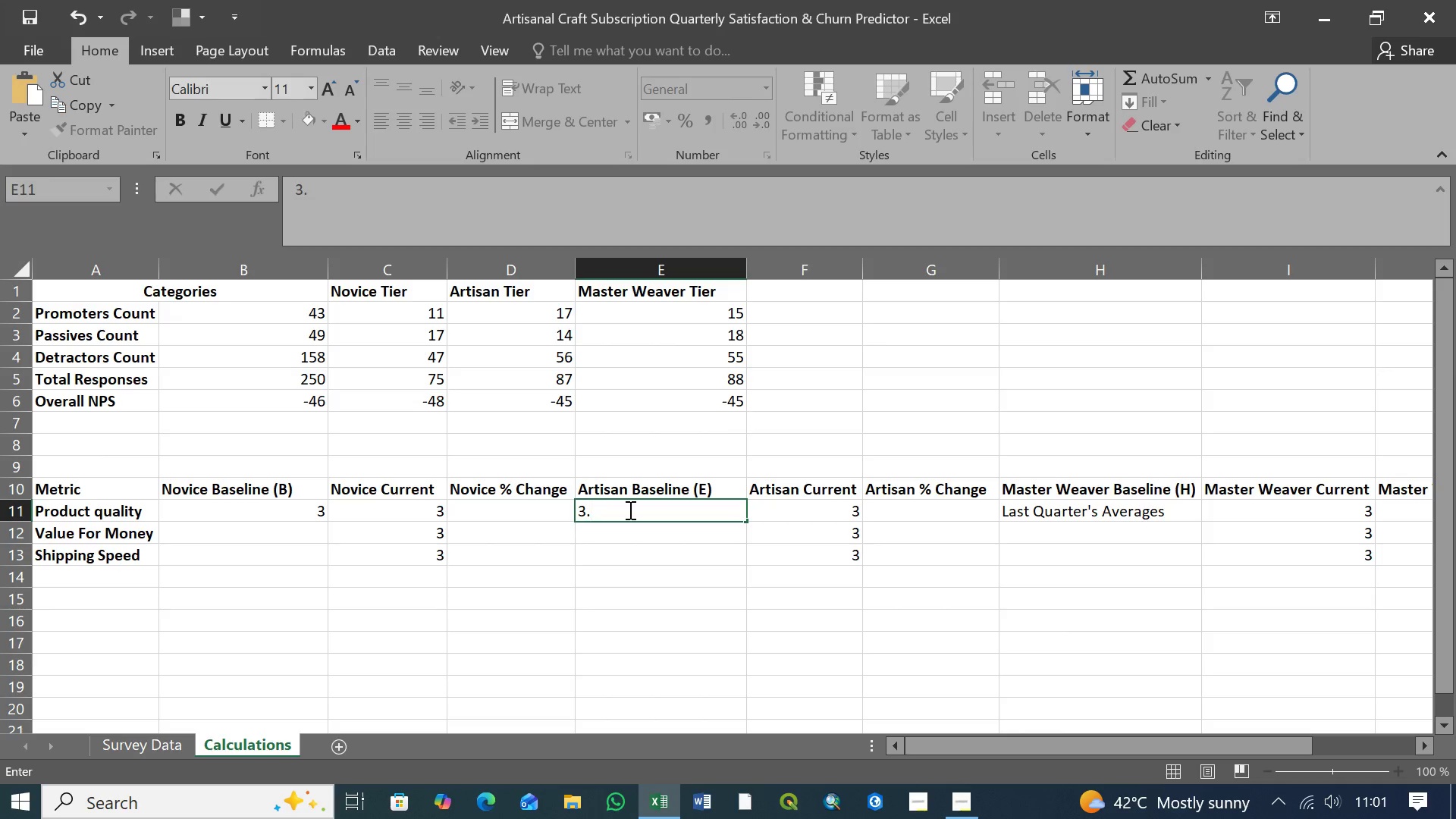 
key(2)
 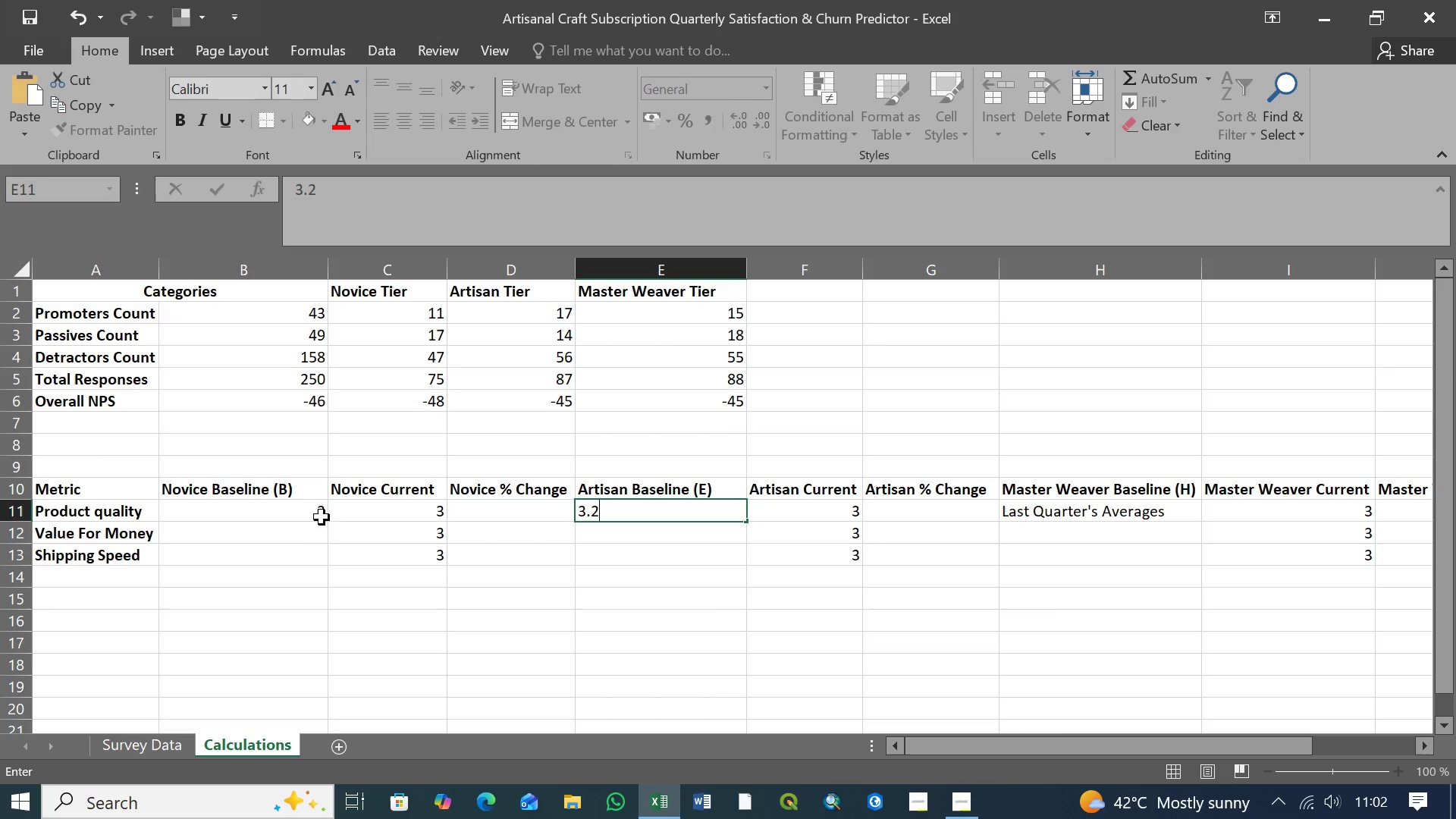 
left_click([307, 514])
 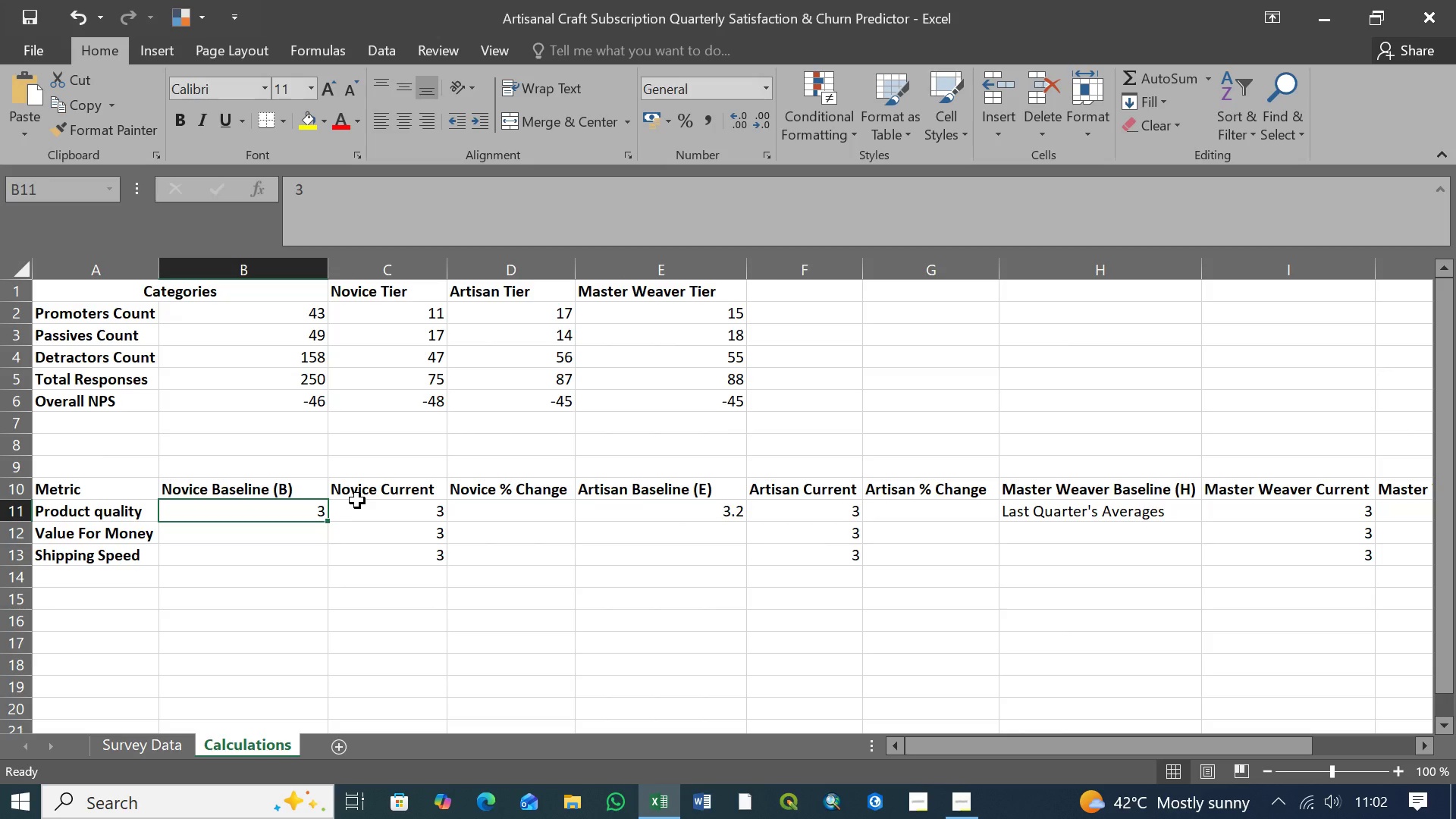 
wait(13.64)
 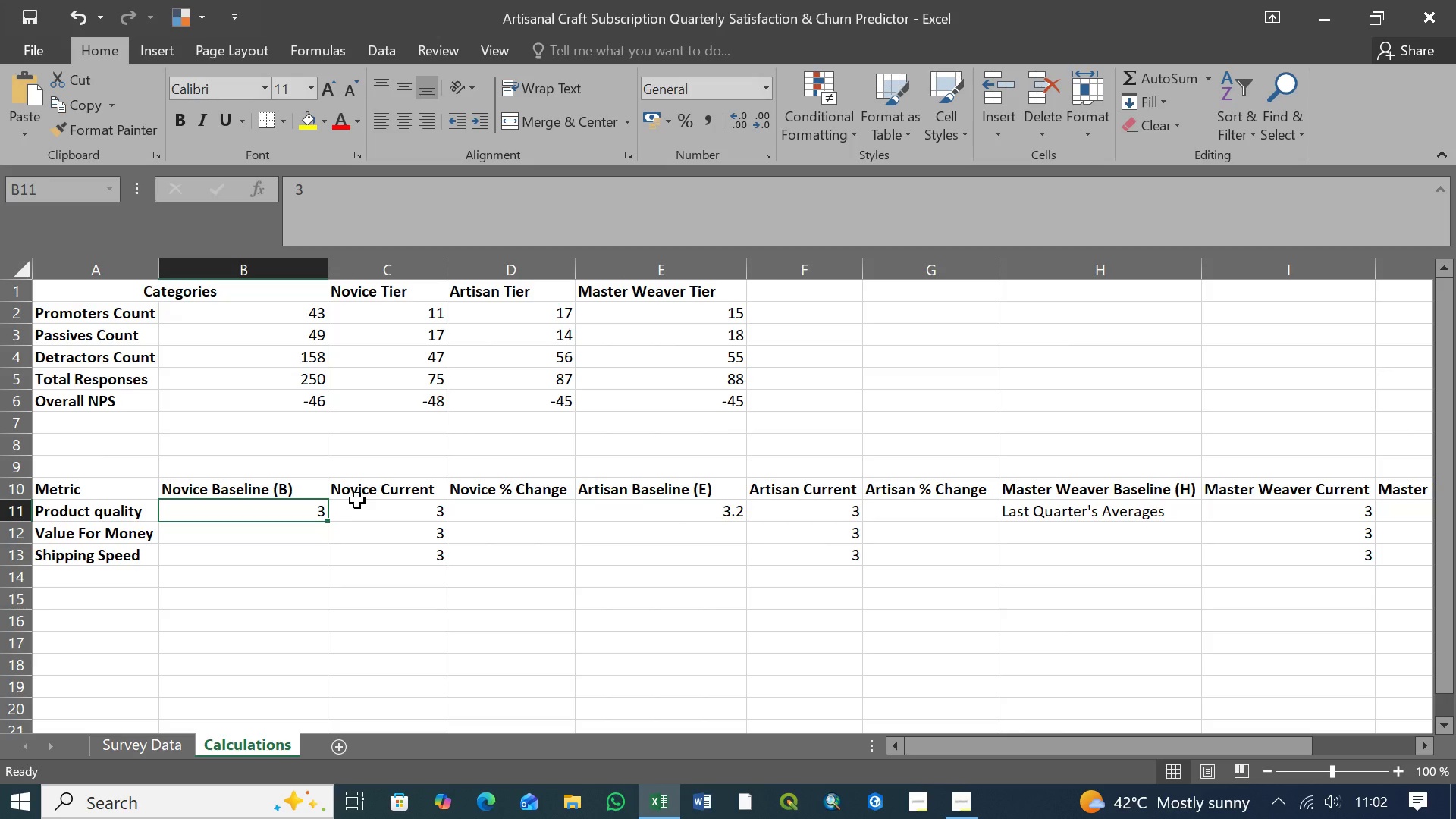 
left_click([140, 753])
 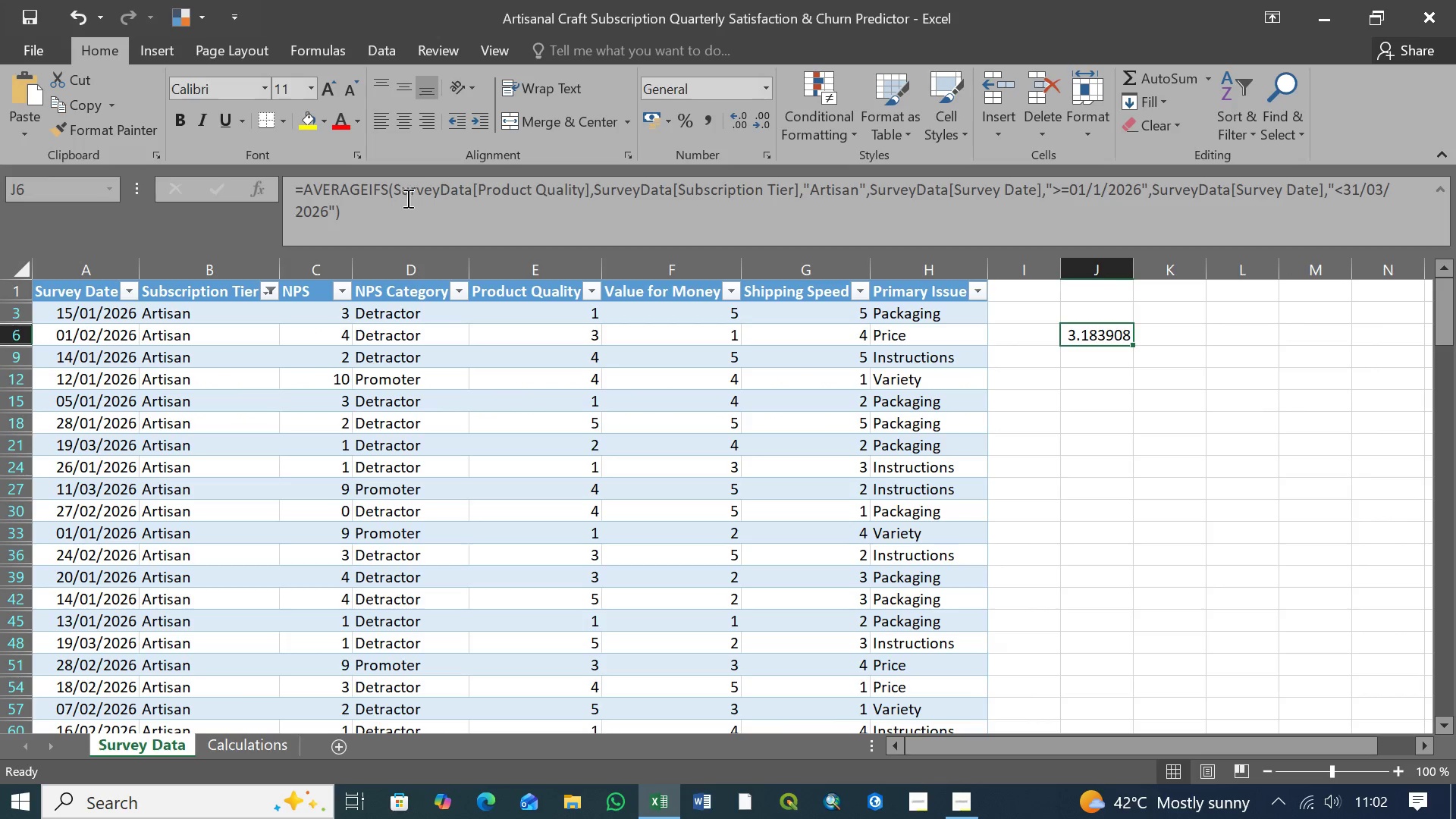 
left_click([347, 218])
 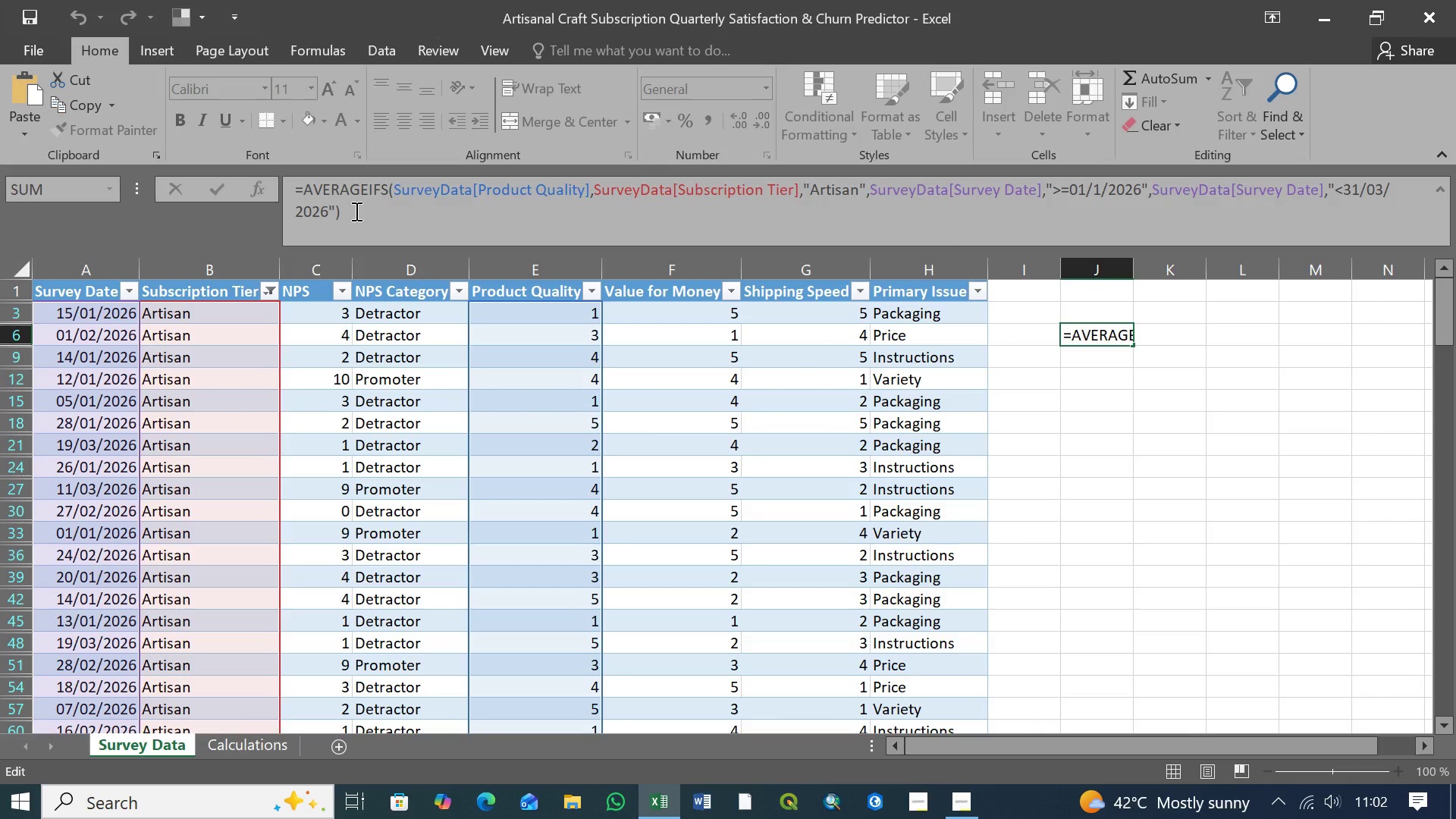 
left_click_drag(start_coordinate=[355, 211], to_coordinate=[295, 184])
 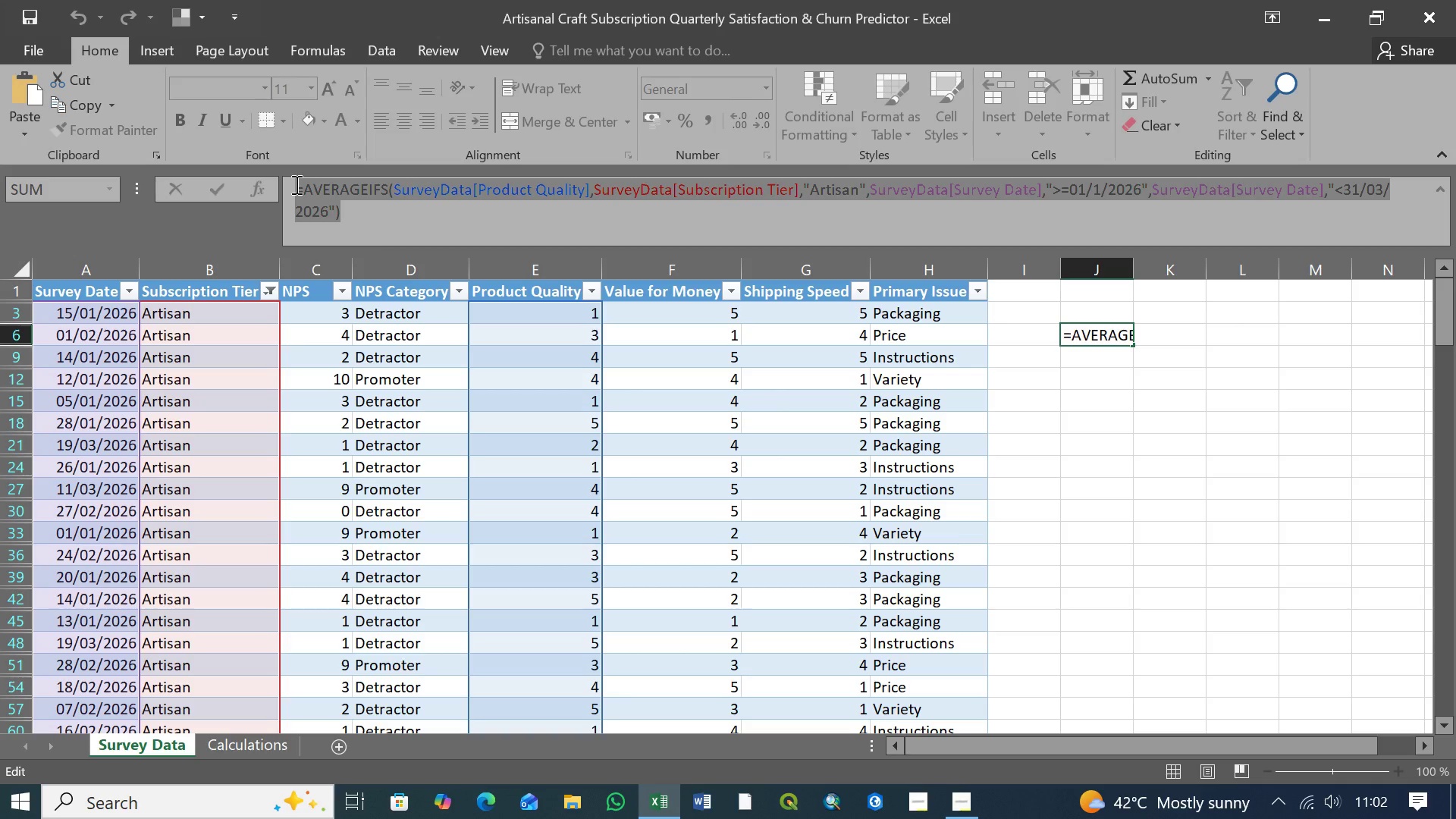 
key(Control+C)
 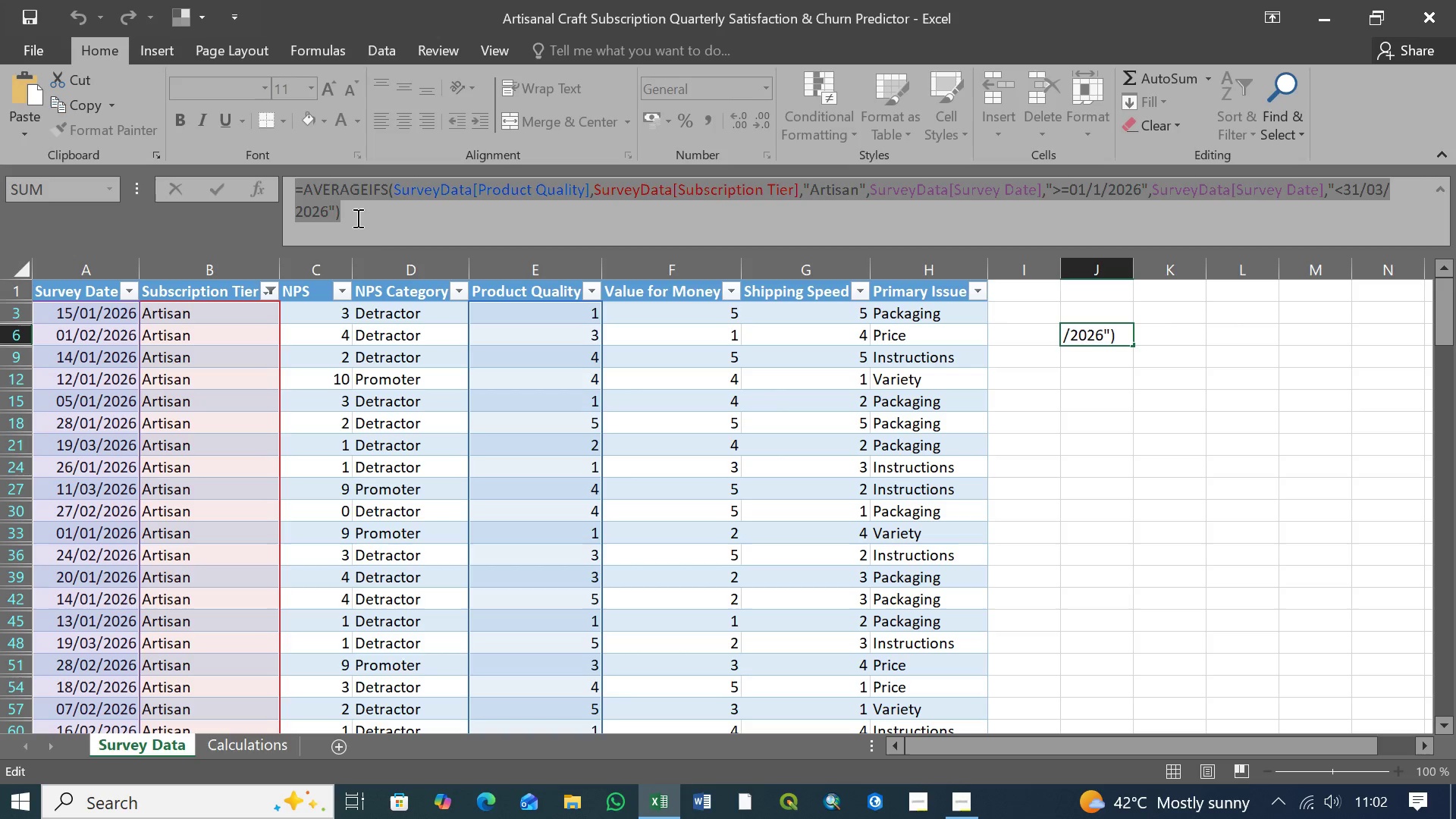 
key(Delete)
 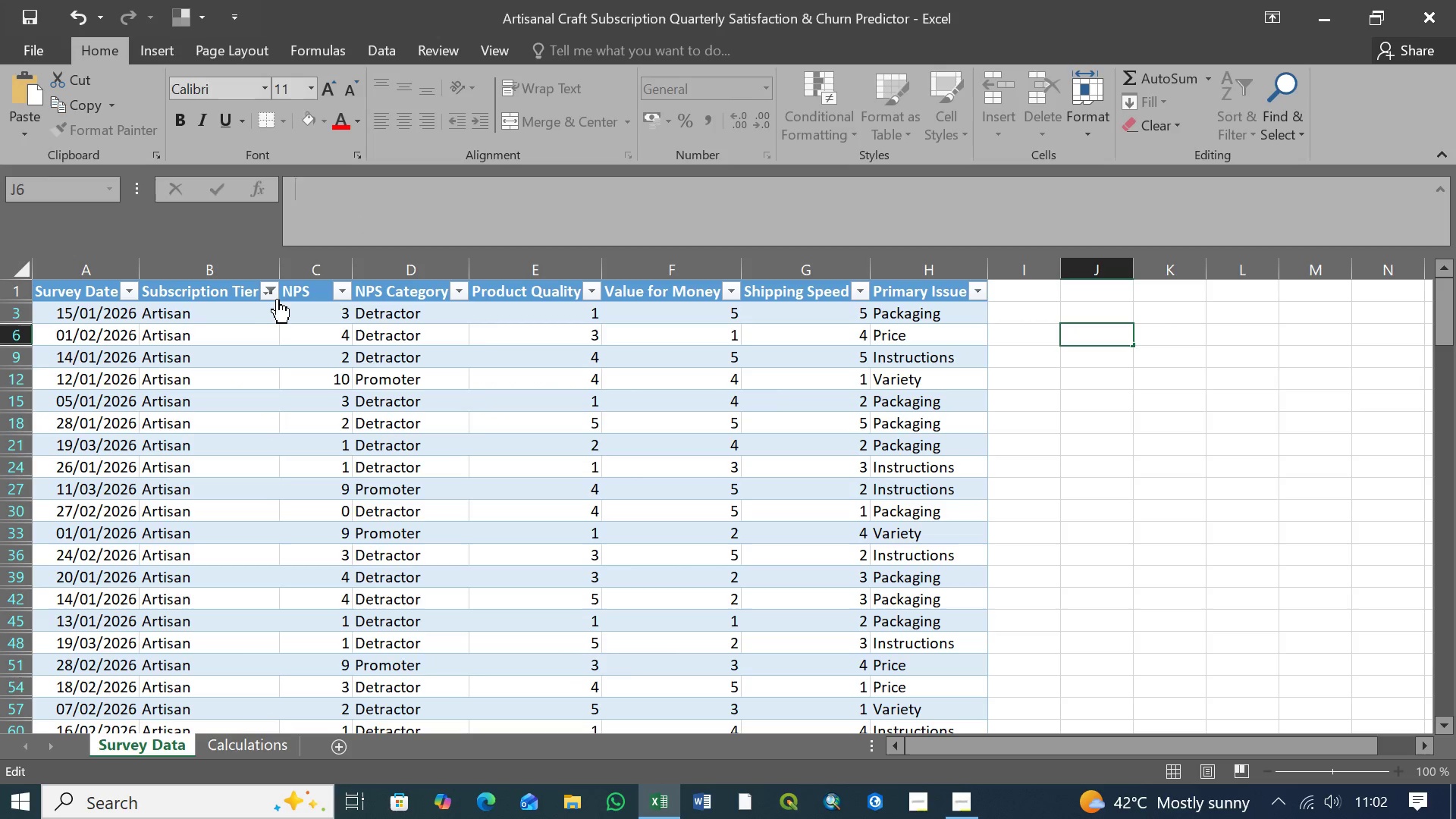 
left_click([265, 293])
 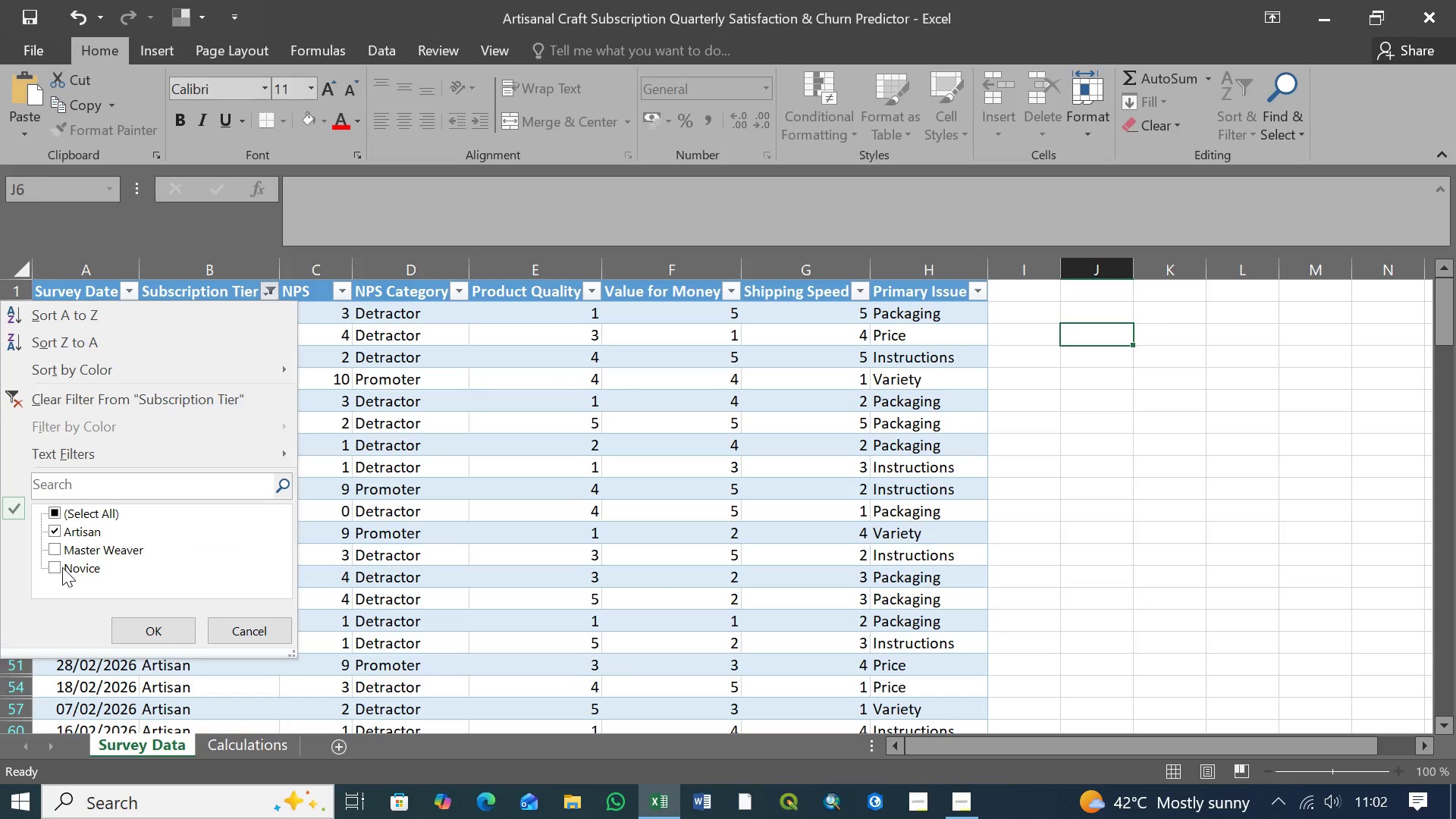 
left_click([56, 568])
 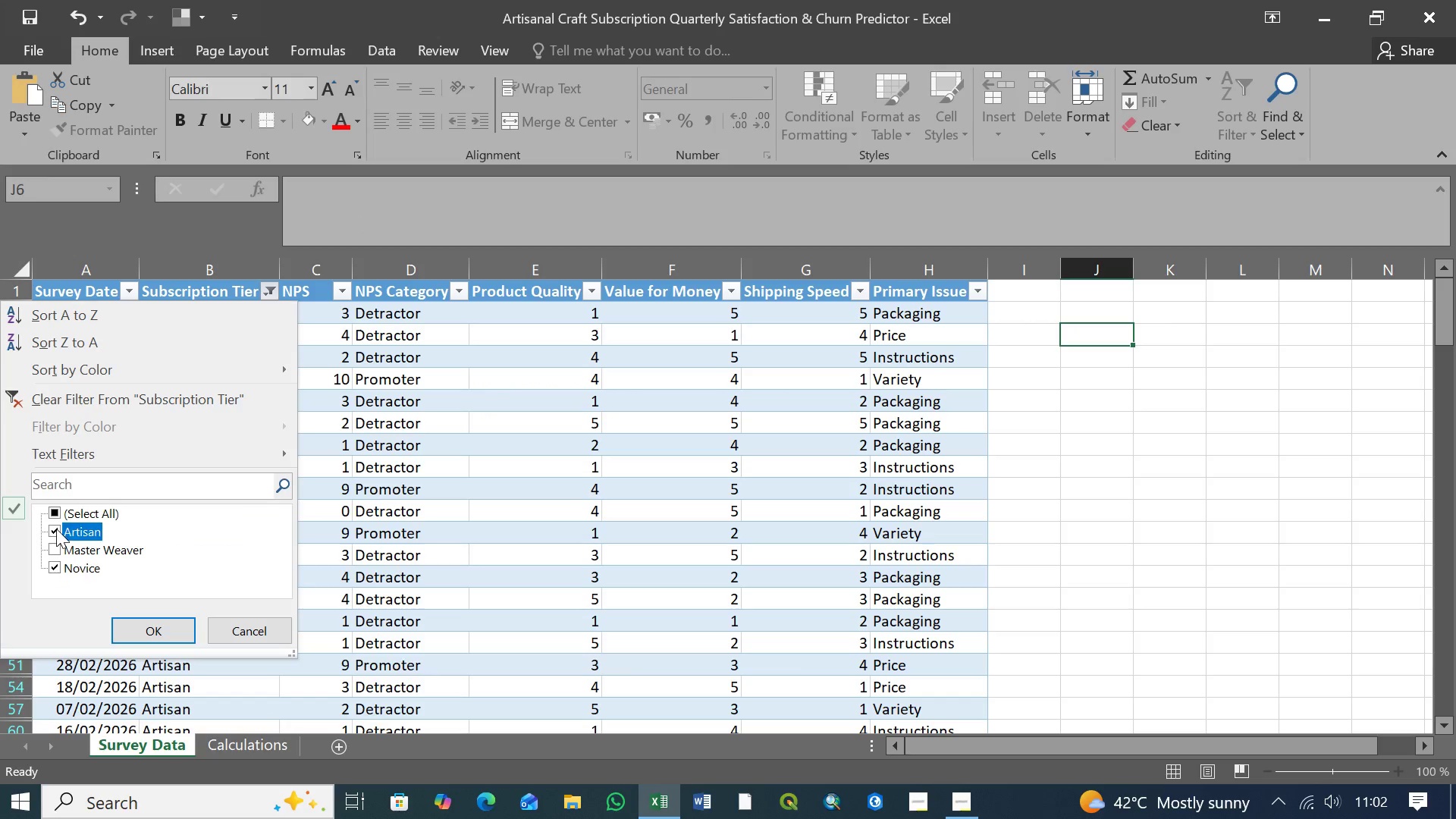 
left_click([56, 529])
 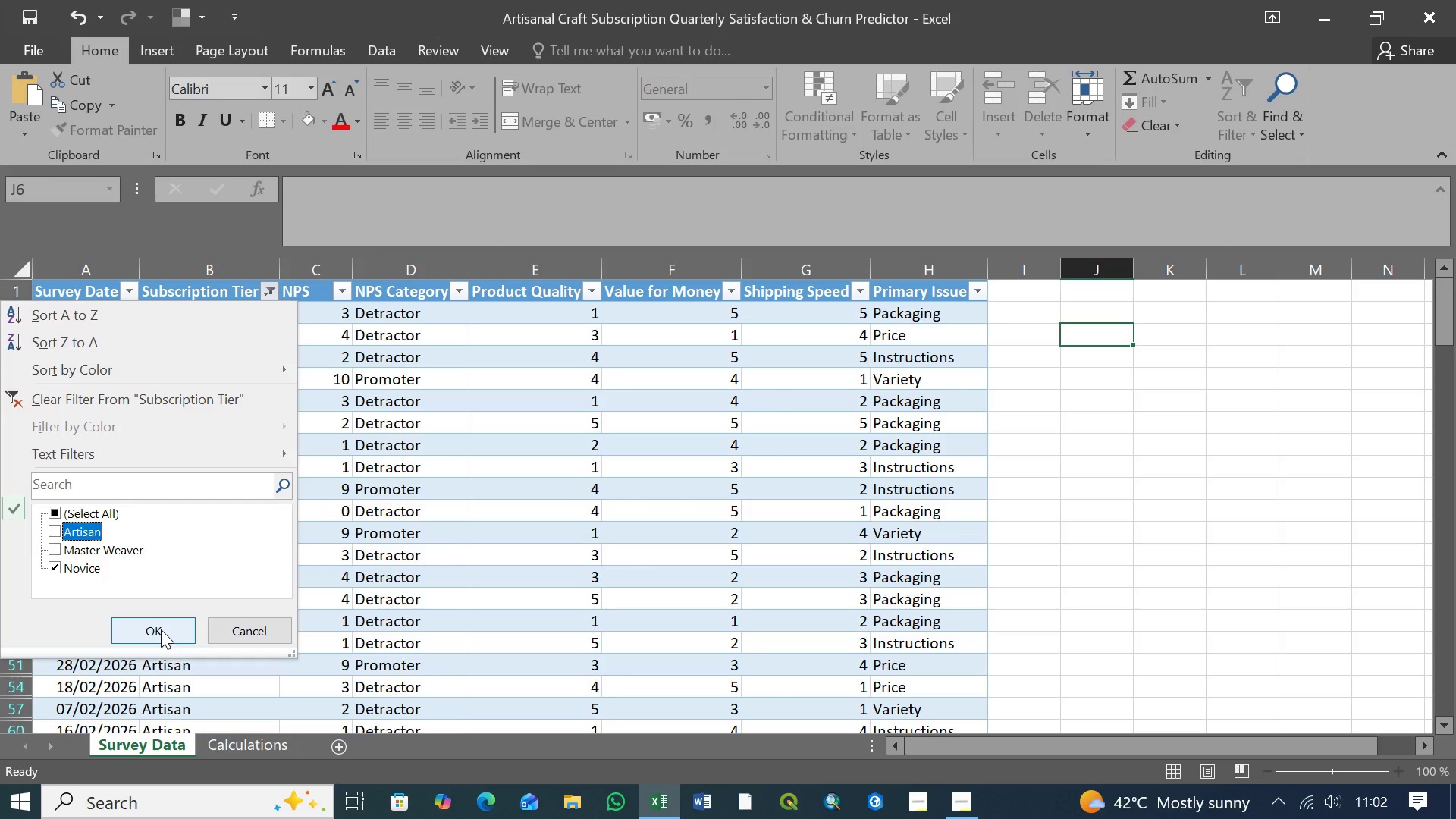 
left_click([161, 629])
 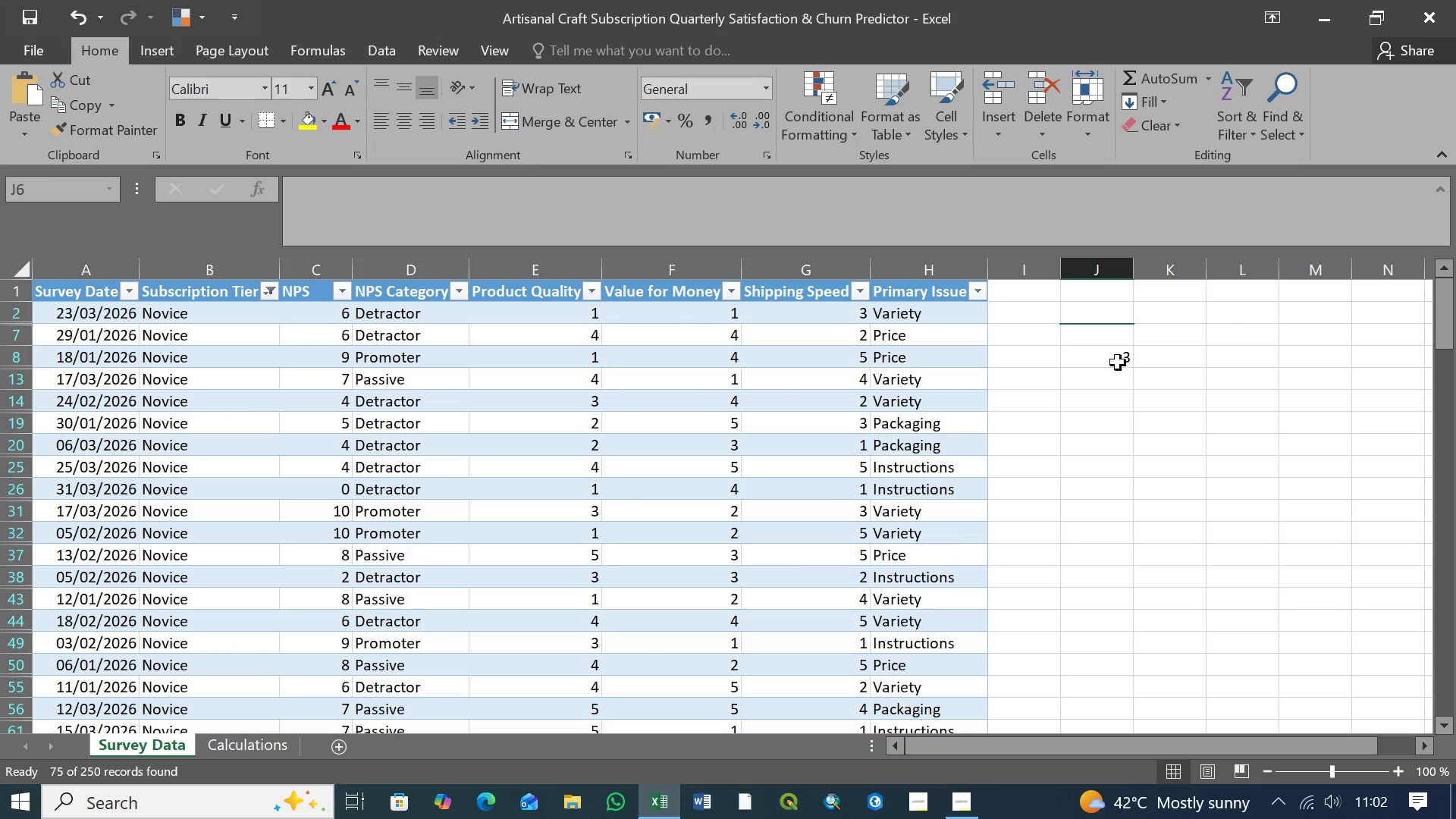 
left_click([1118, 359])
 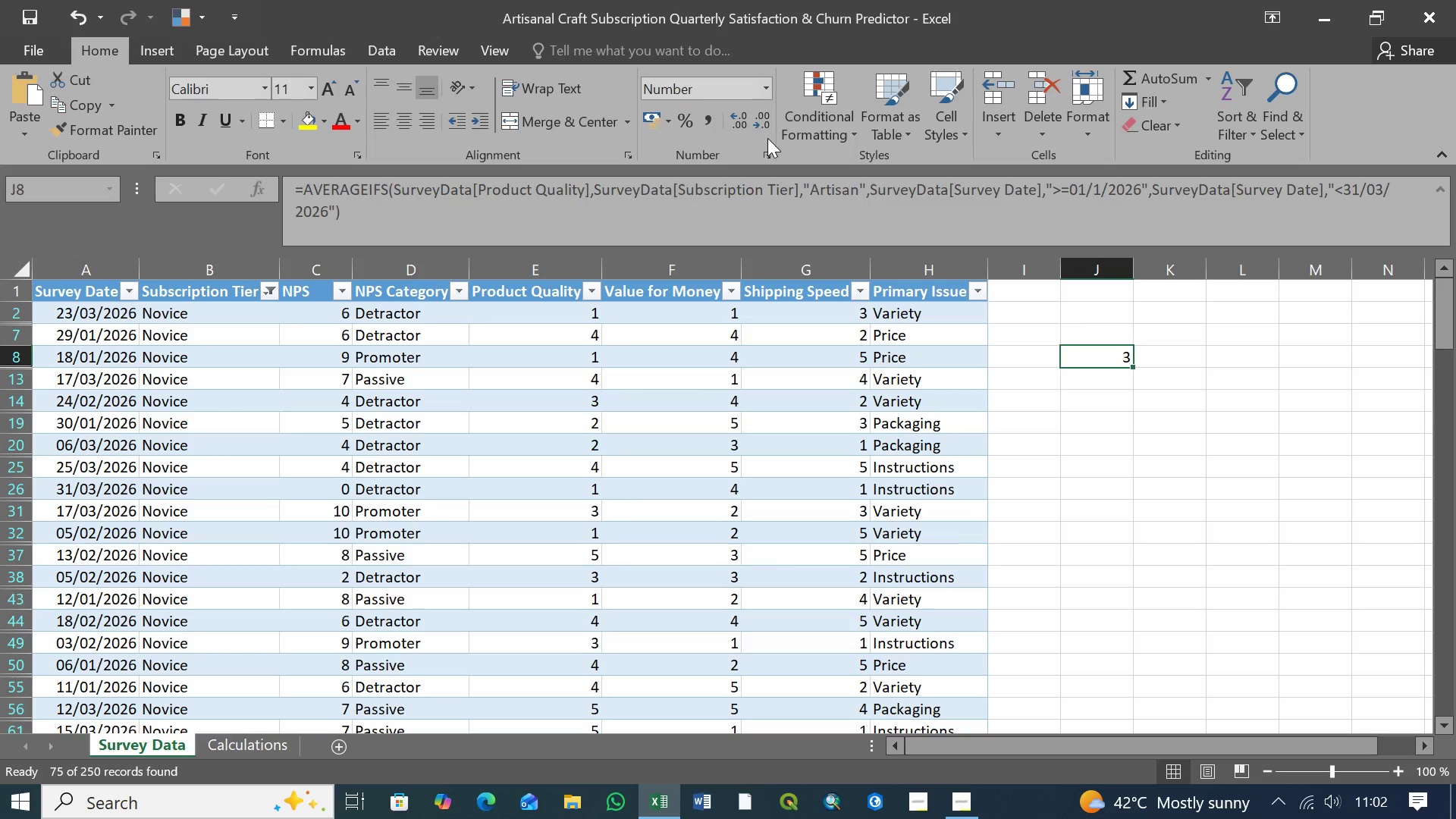 
left_click([745, 122])
 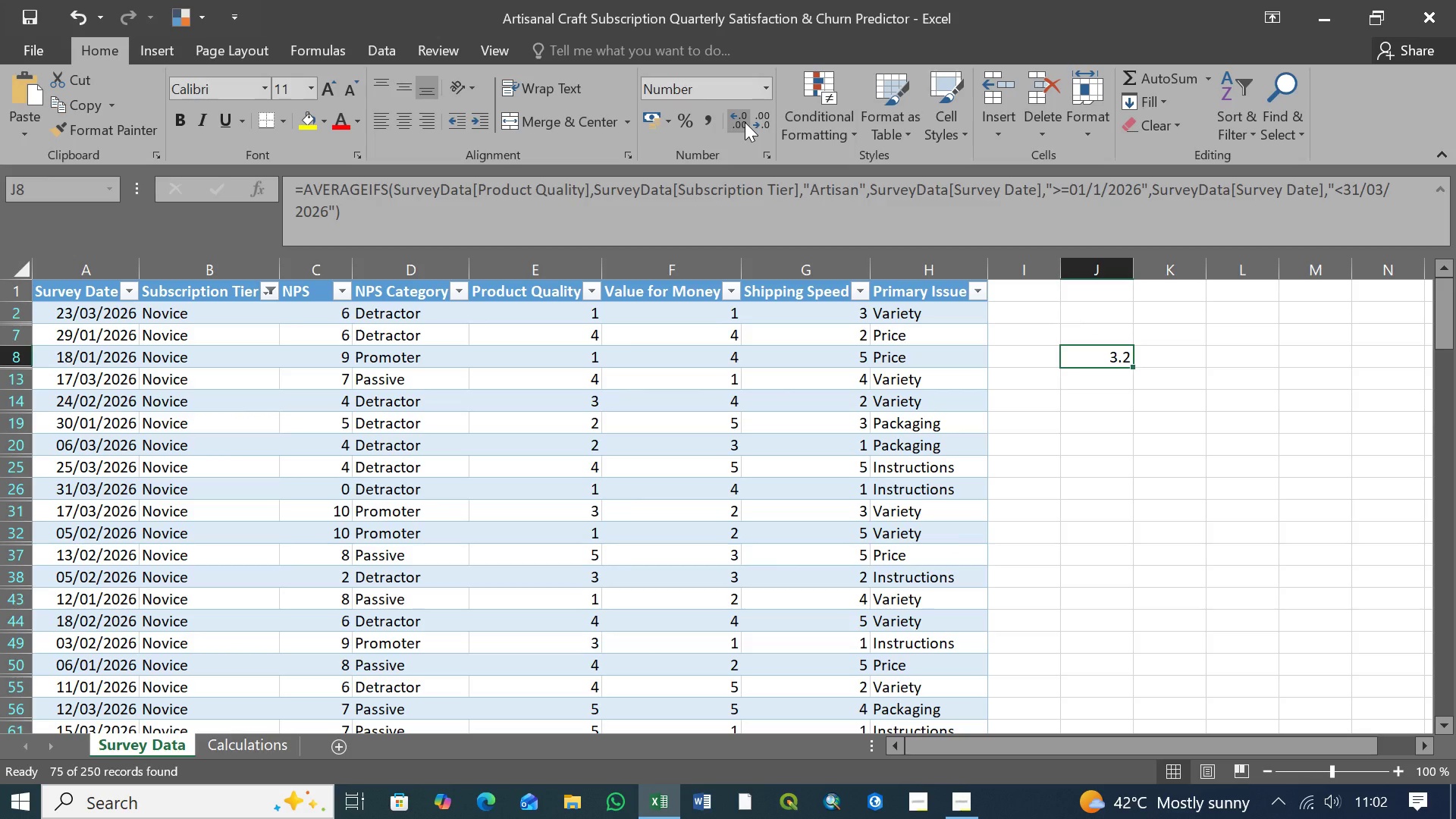 
left_click([745, 122])
 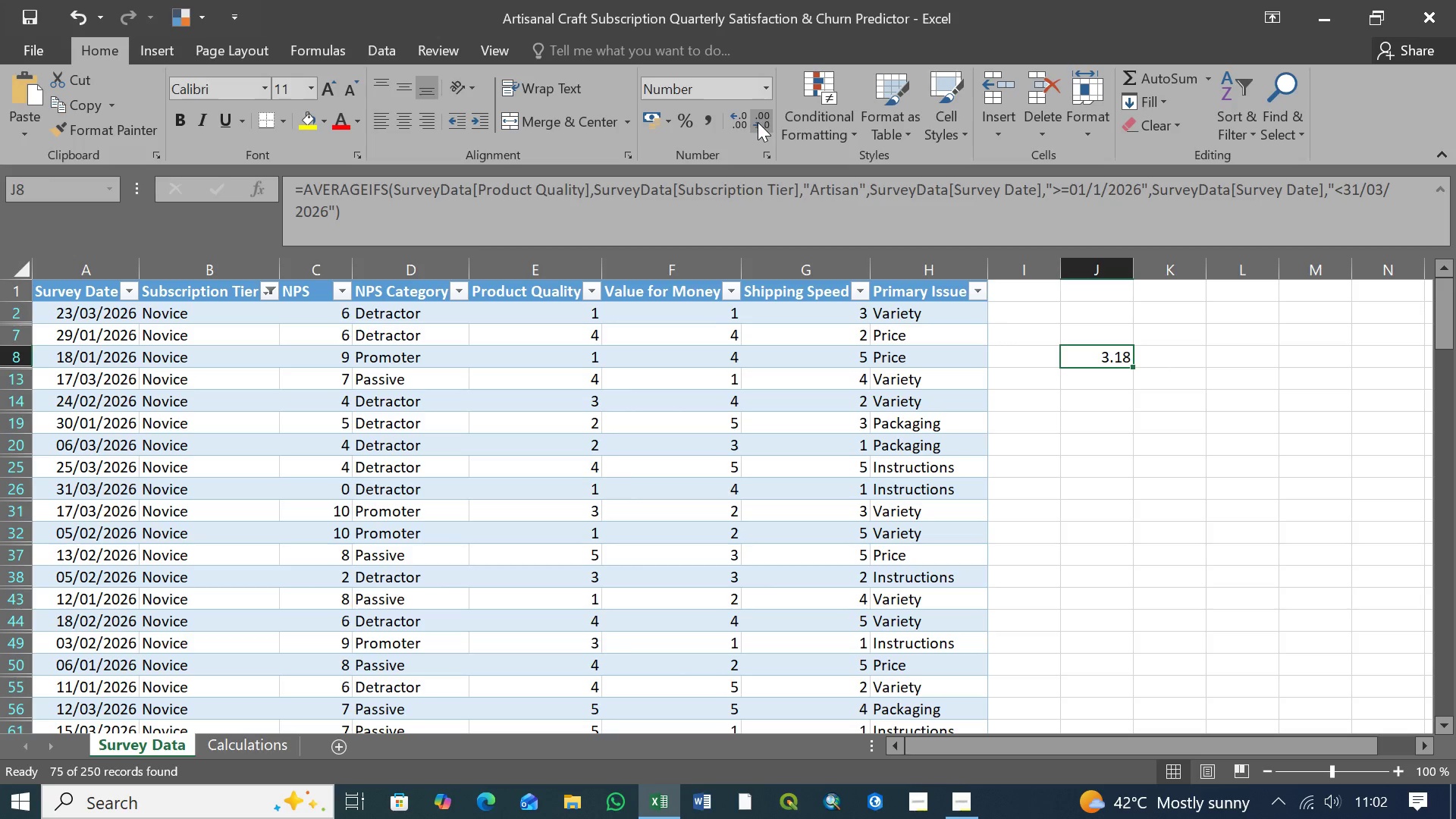 
left_click([762, 122])
 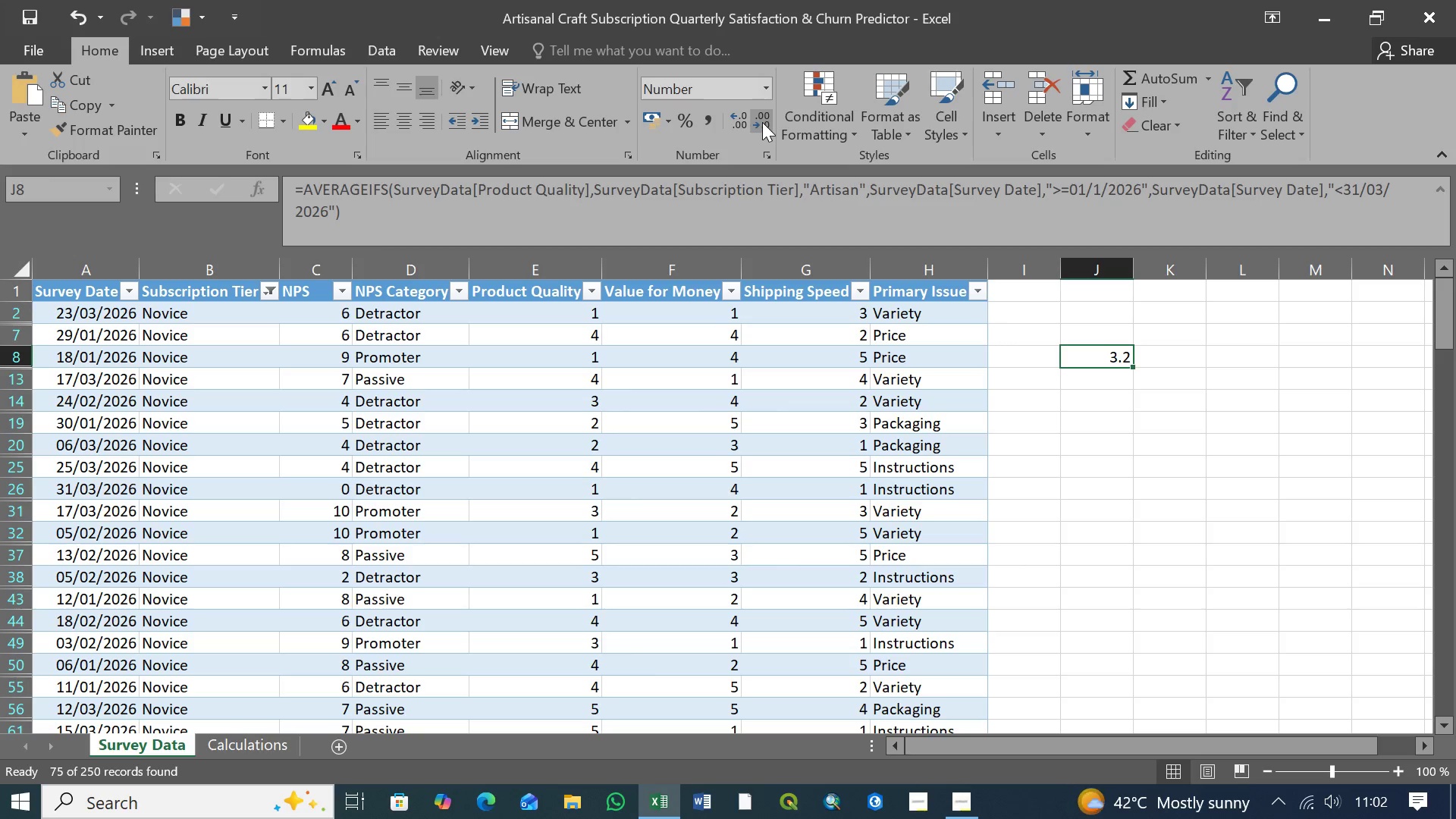 
left_click([762, 122])
 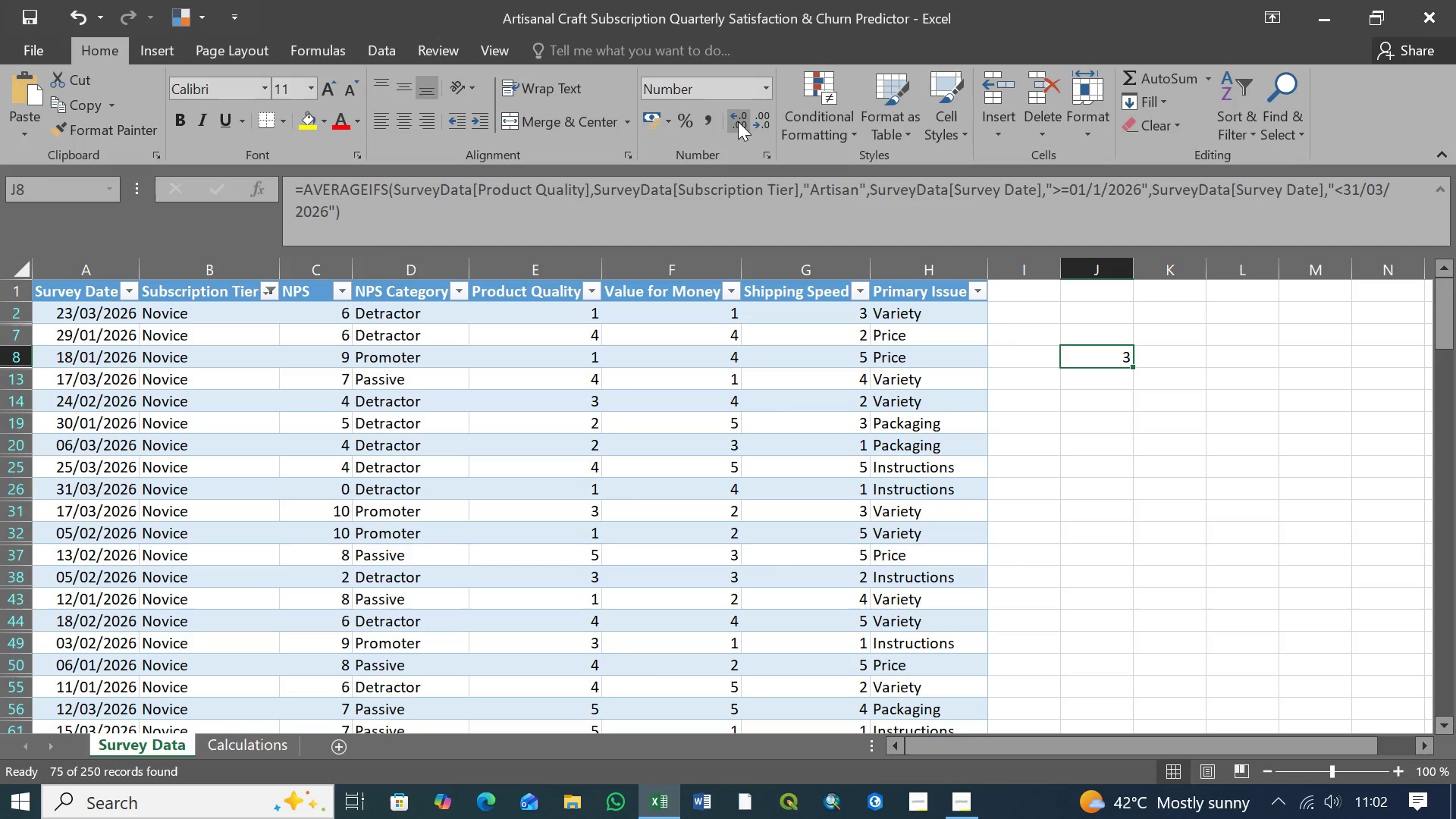 
double_click([738, 121])
 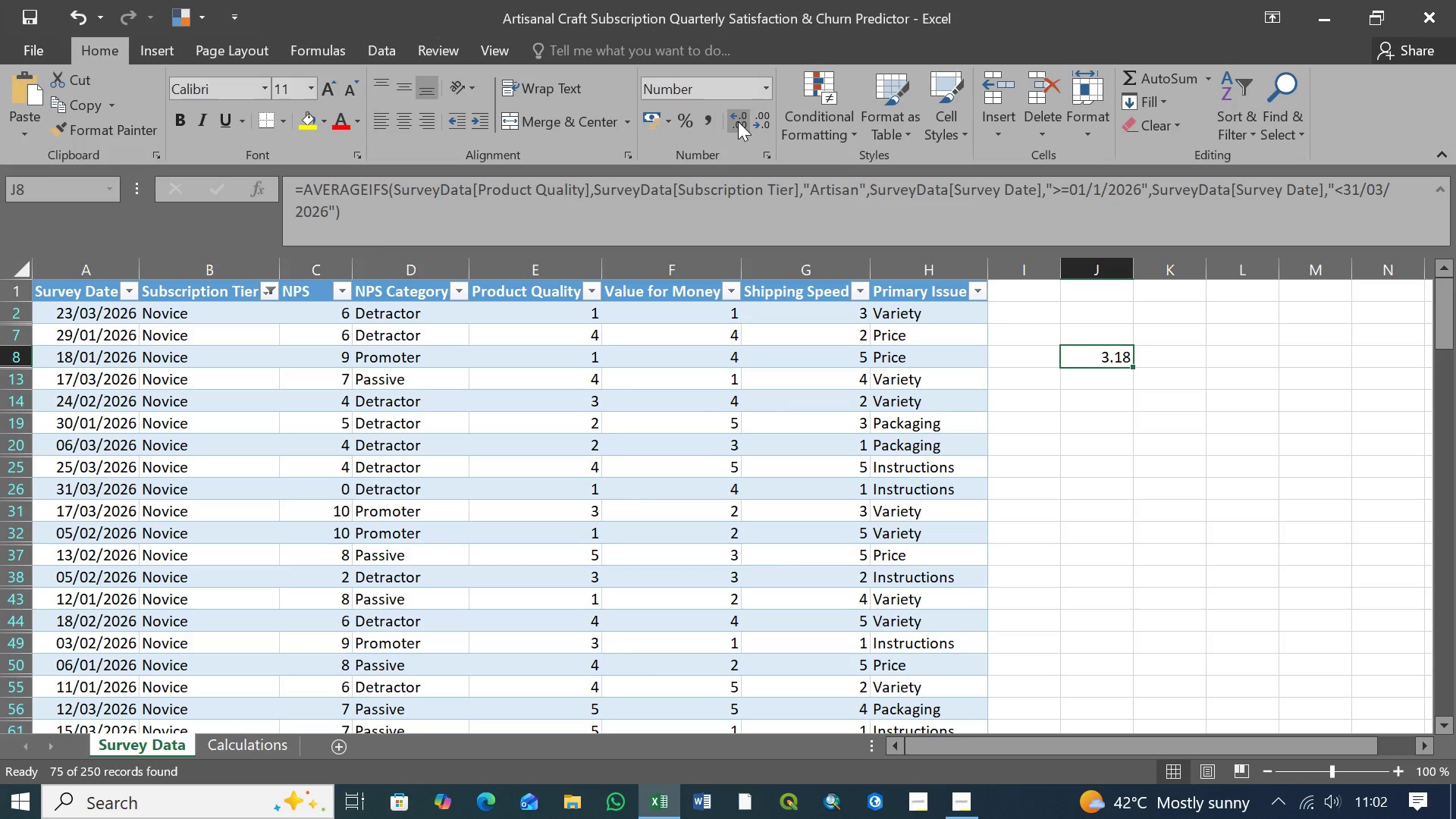 
triple_click([738, 121])
 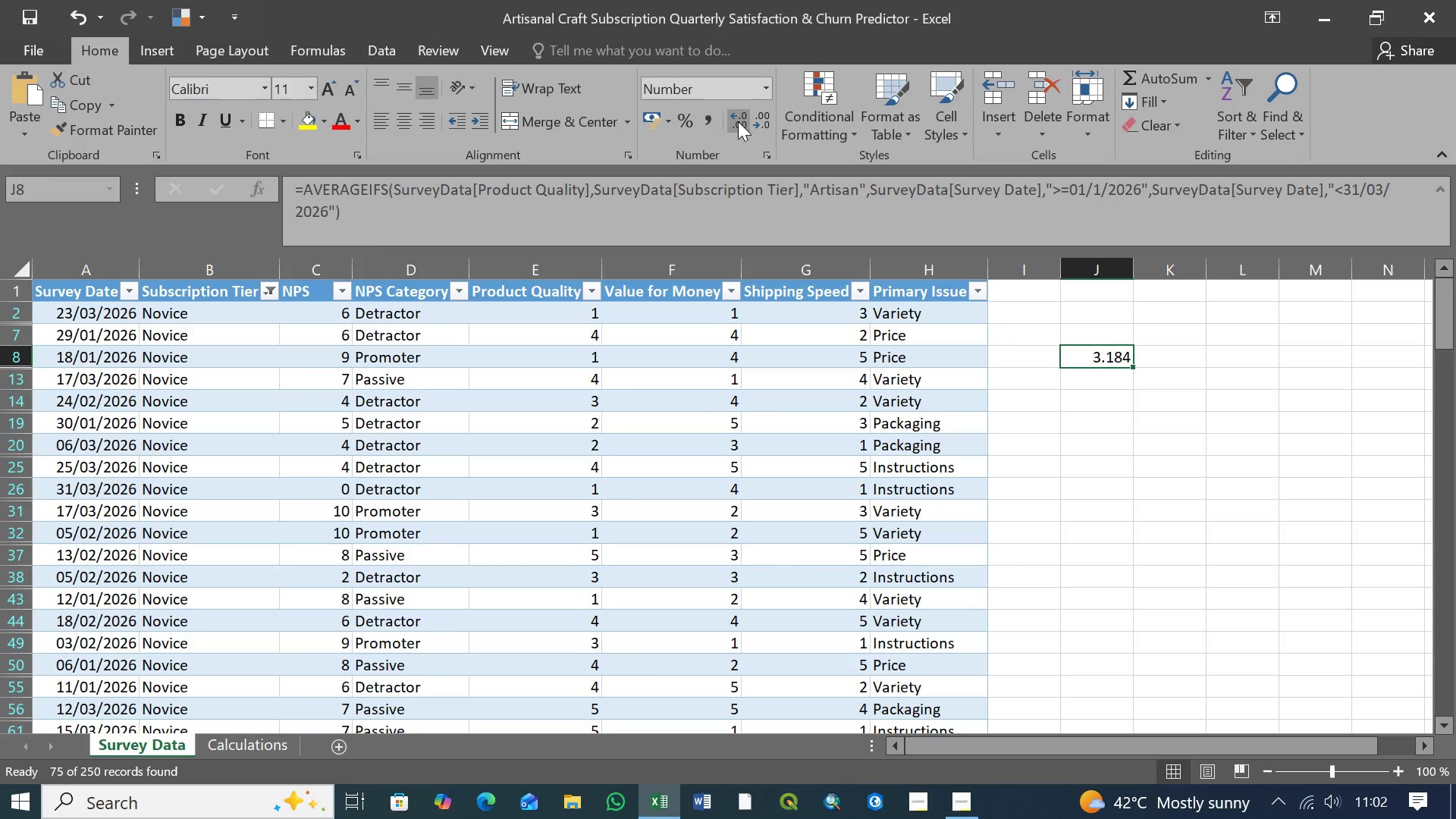 
triple_click([738, 121])
 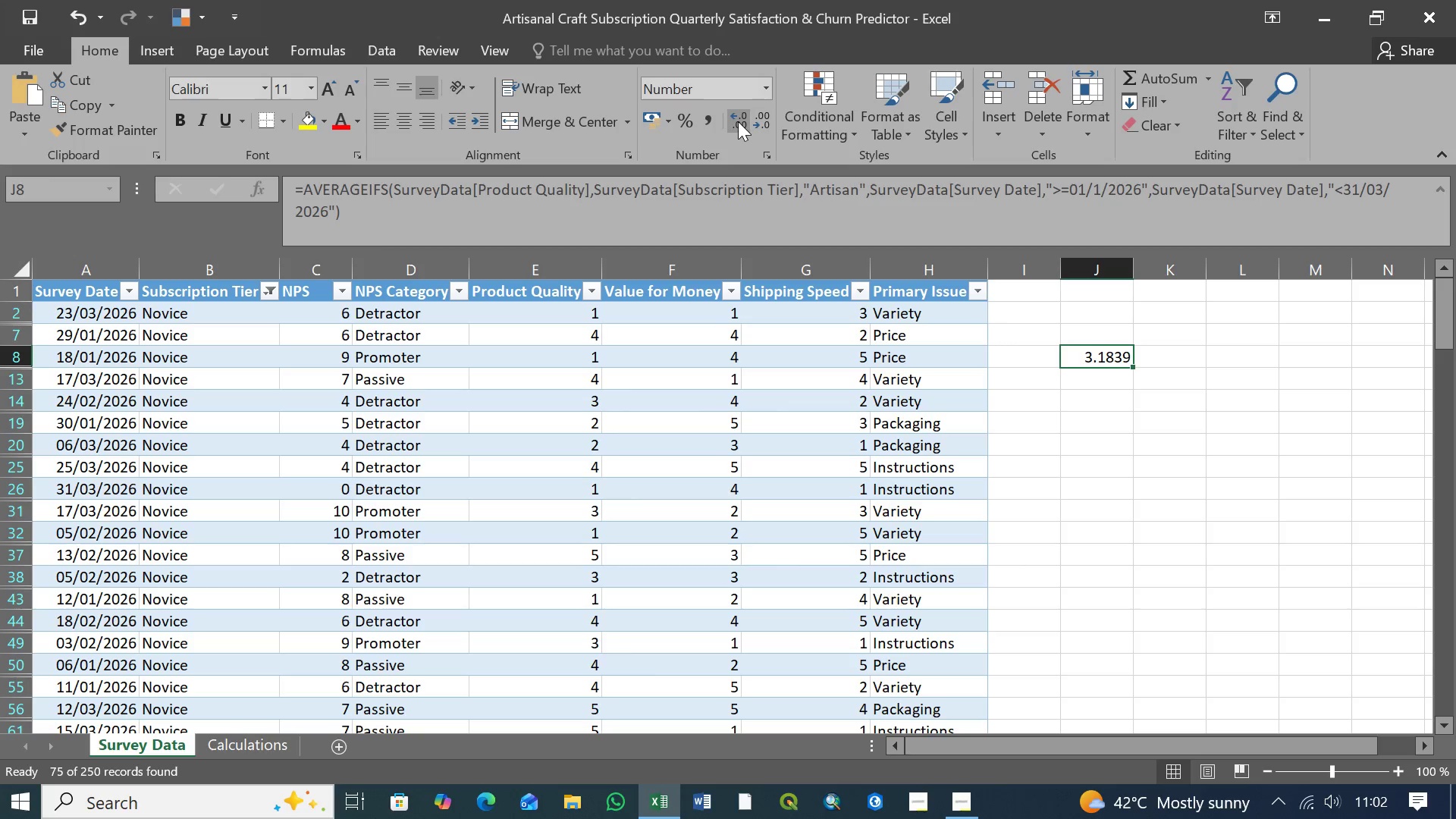 
triple_click([738, 121])
 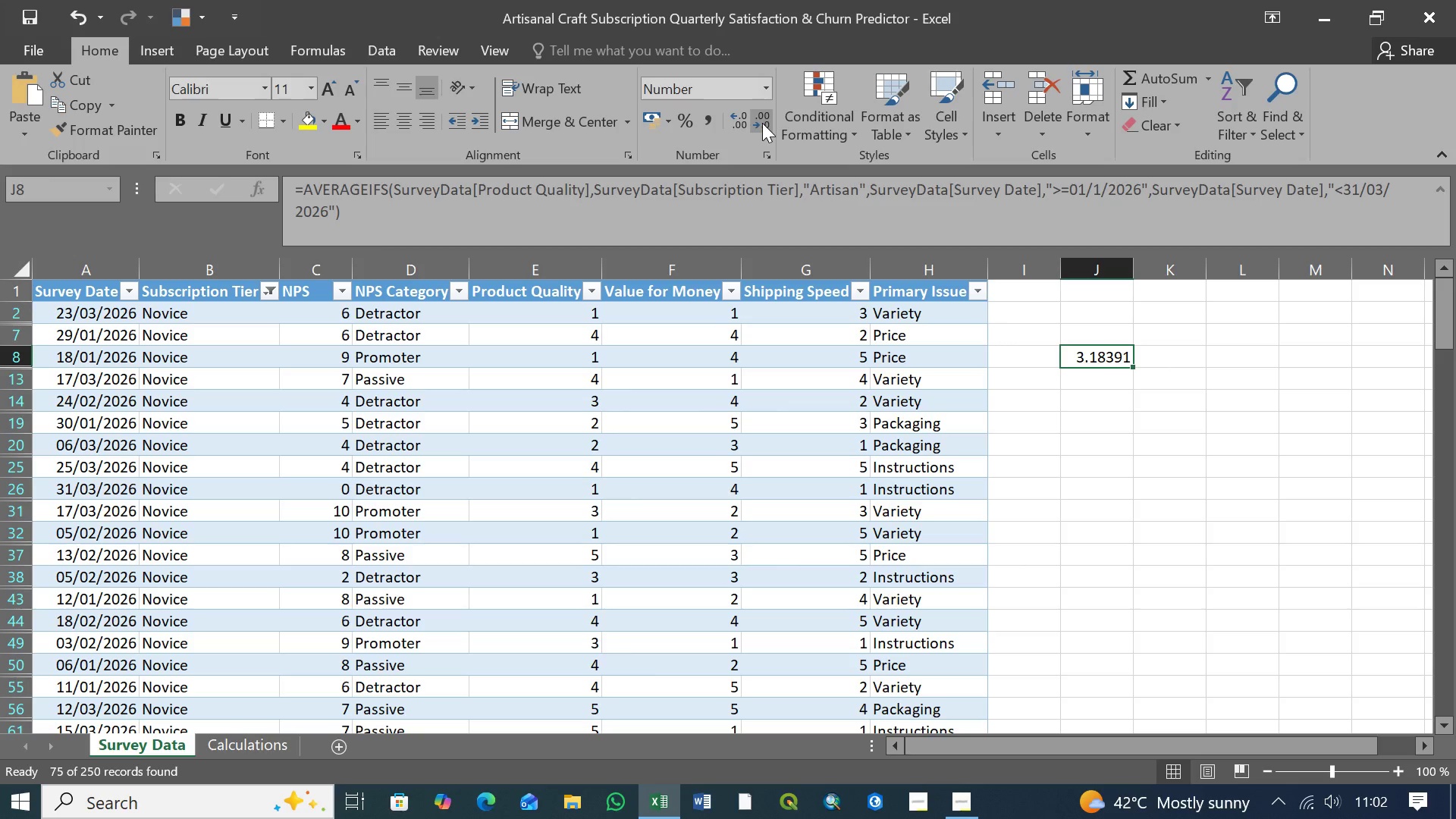 
double_click([762, 123])
 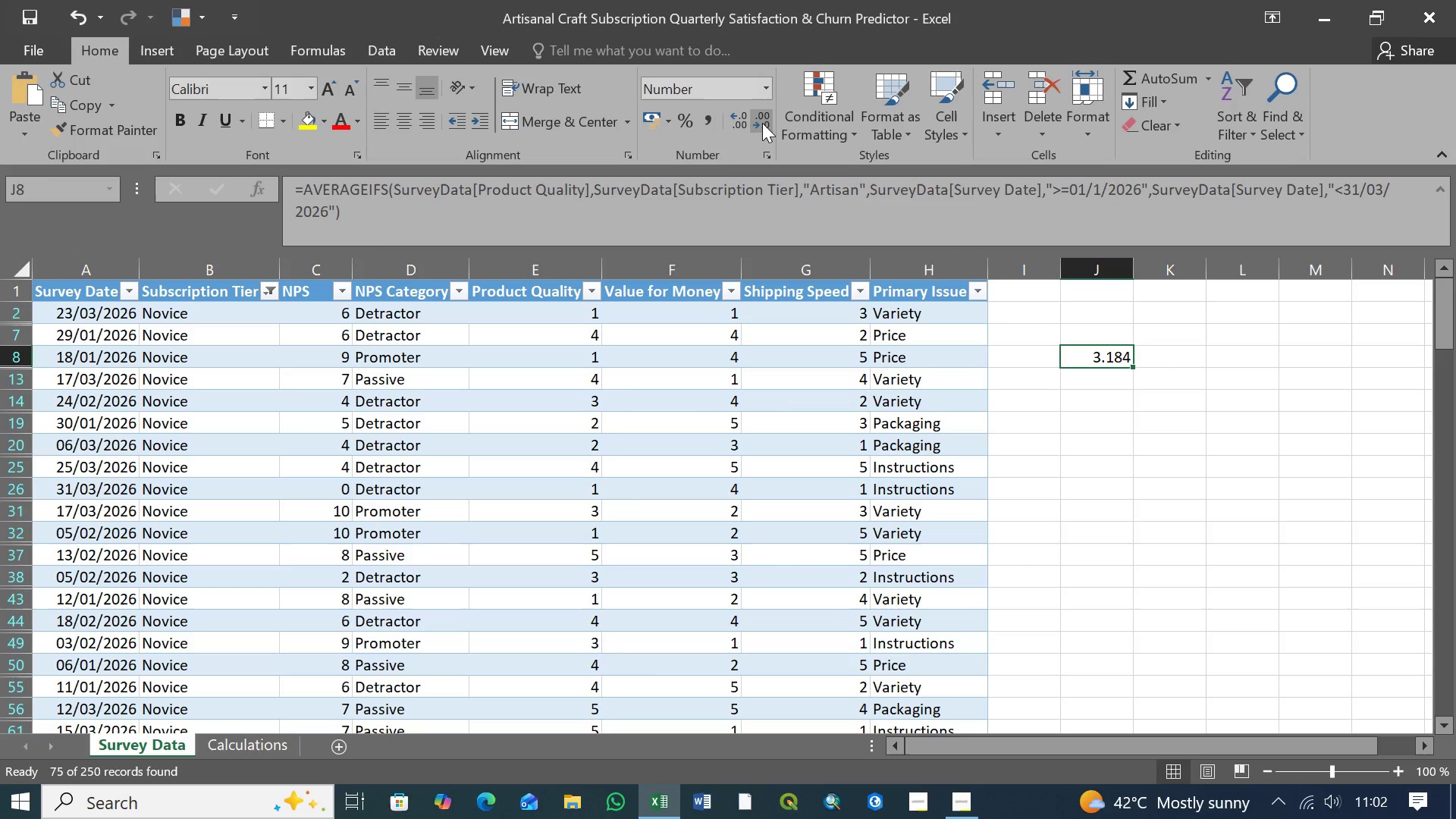 
triple_click([762, 123])
 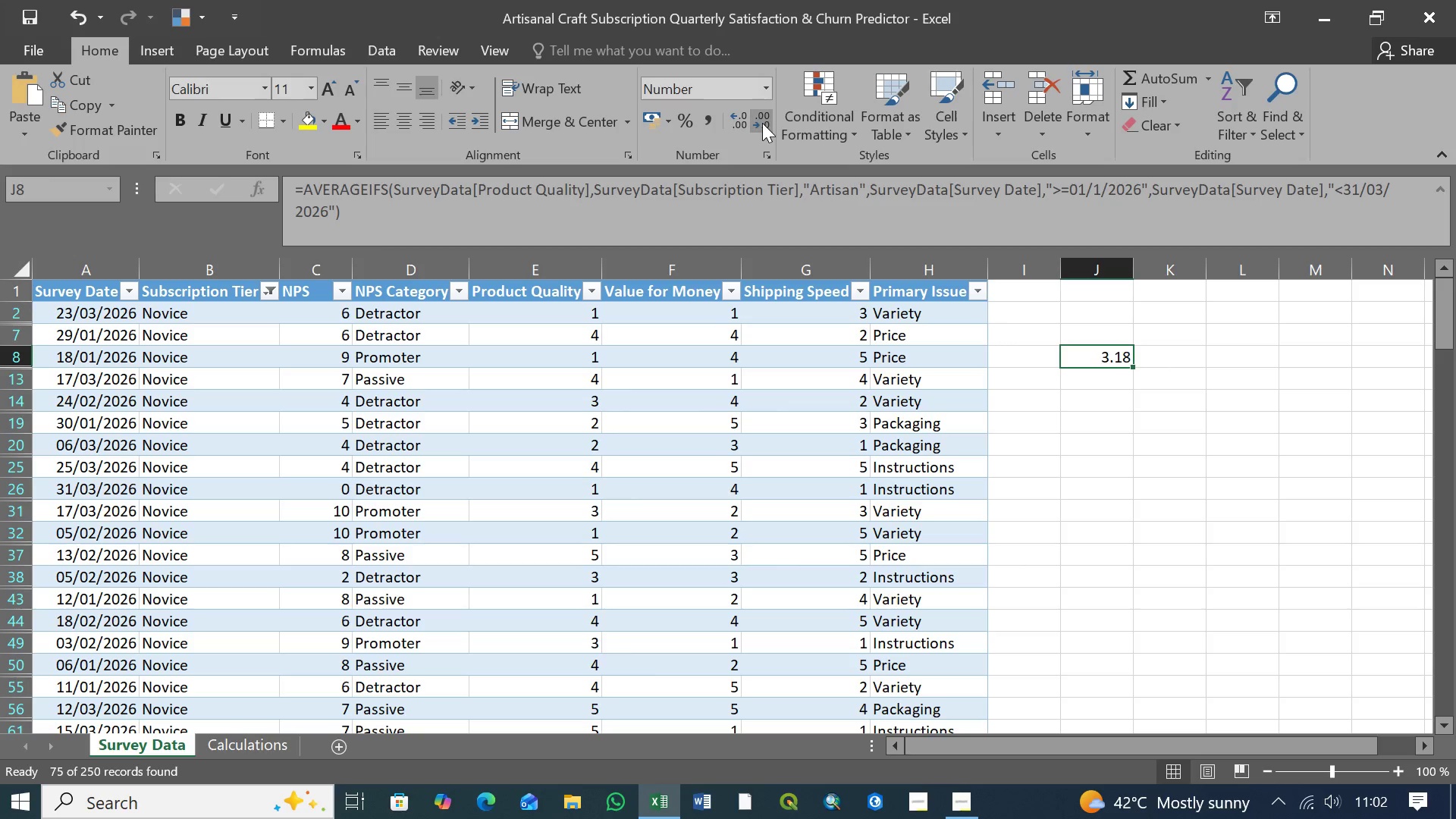 
triple_click([762, 123])
 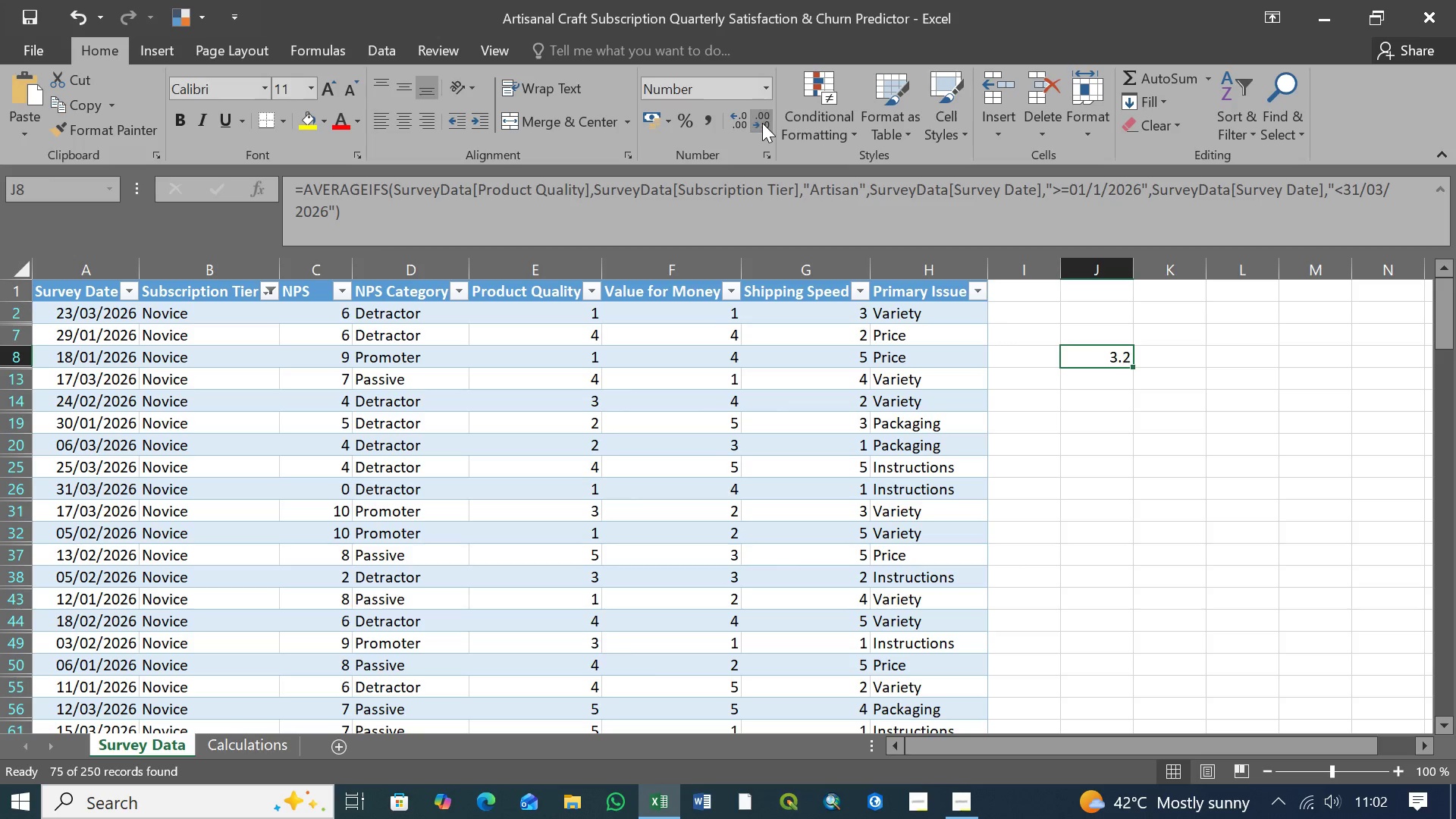 
triple_click([762, 123])
 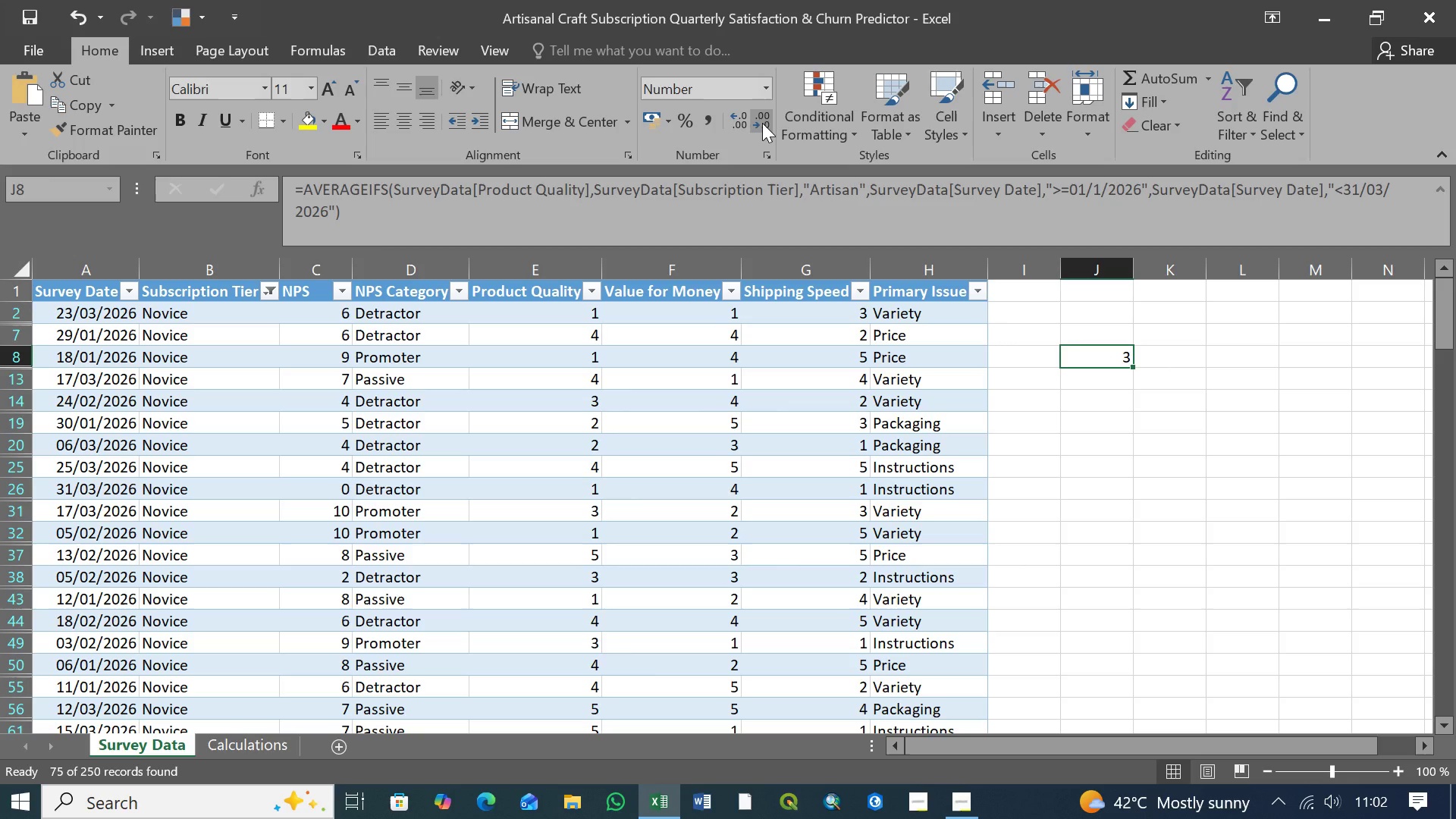 
left_click([762, 123])
 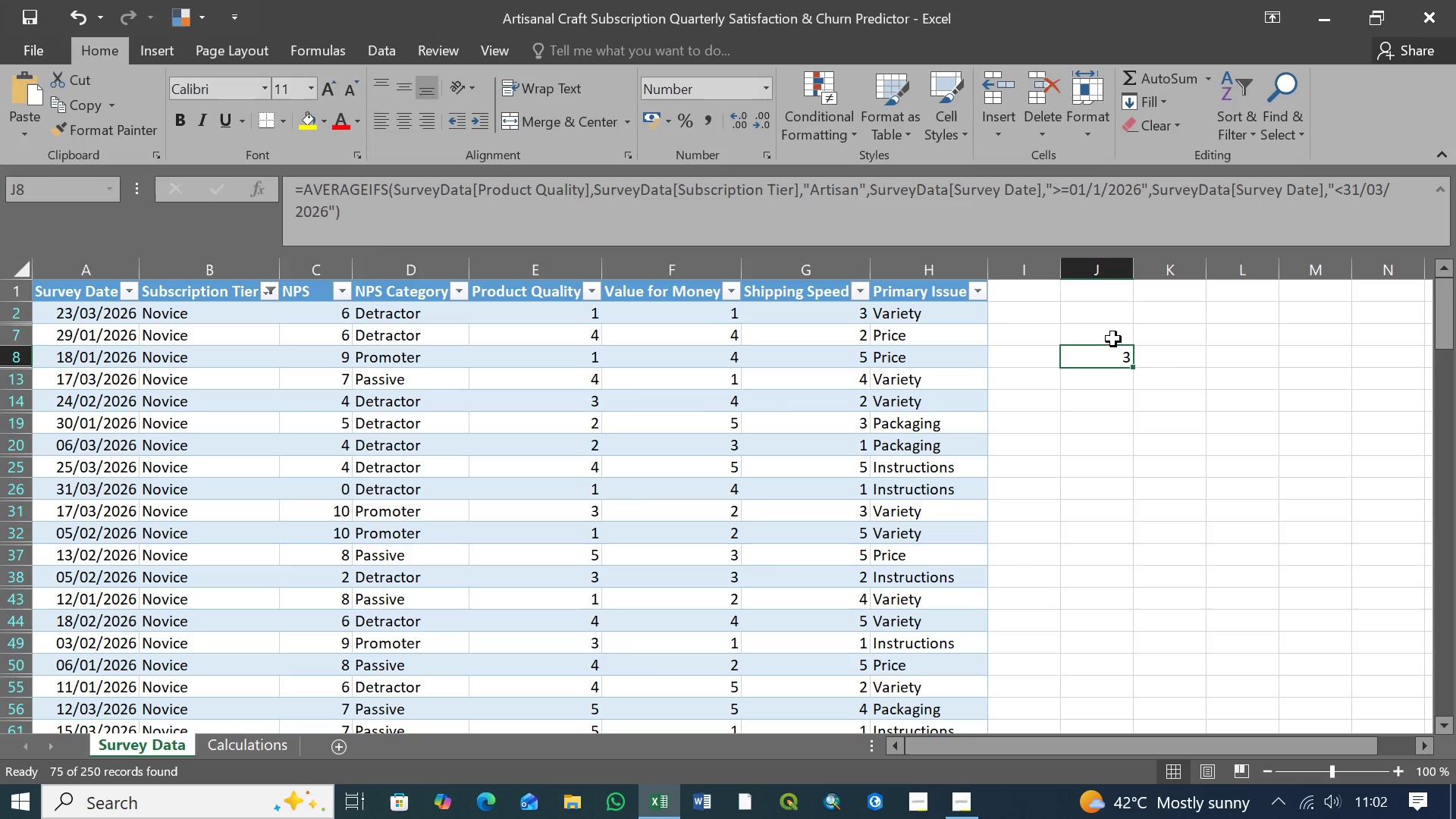 
wait(10.56)
 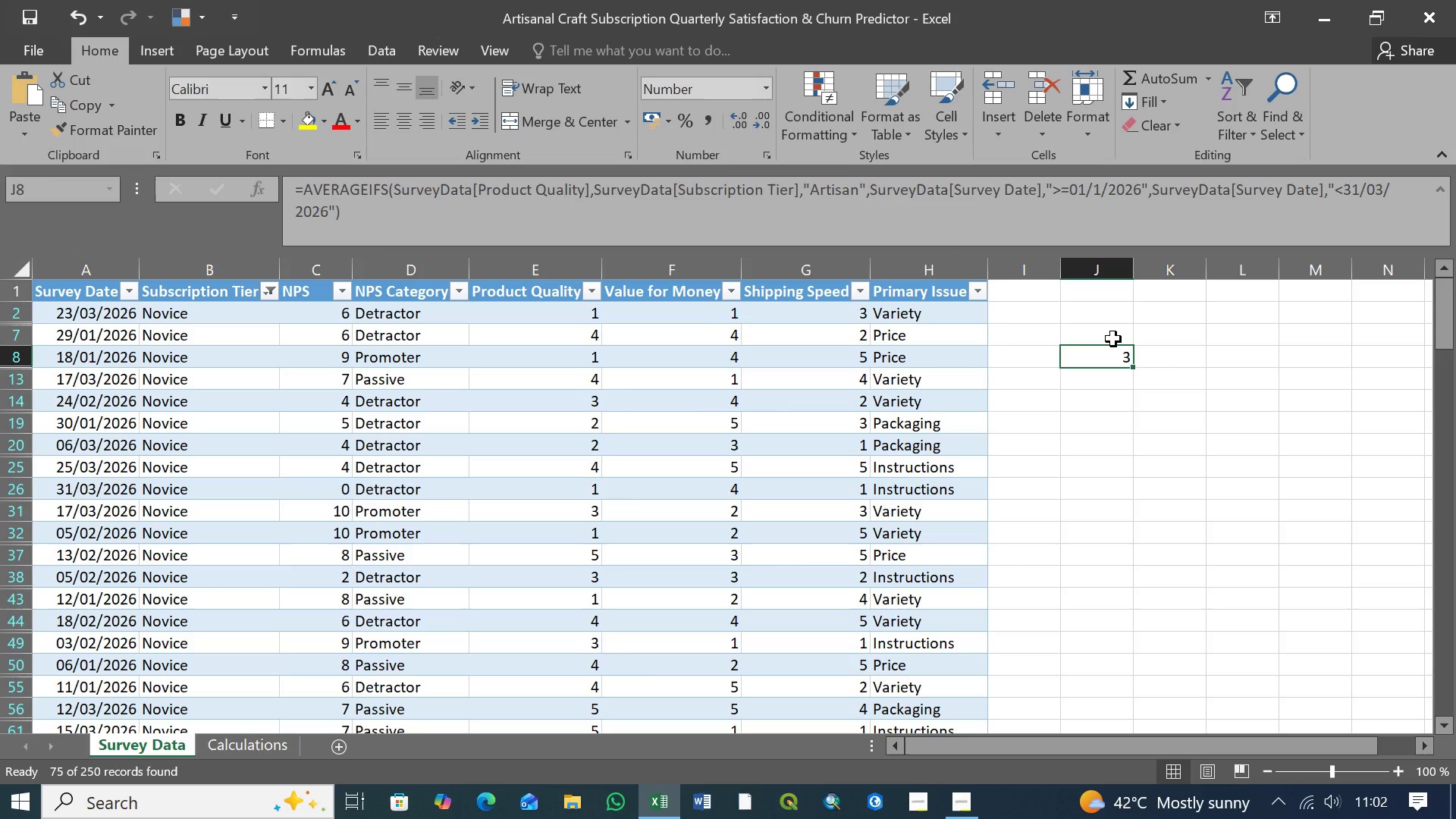 
key(Delete)
 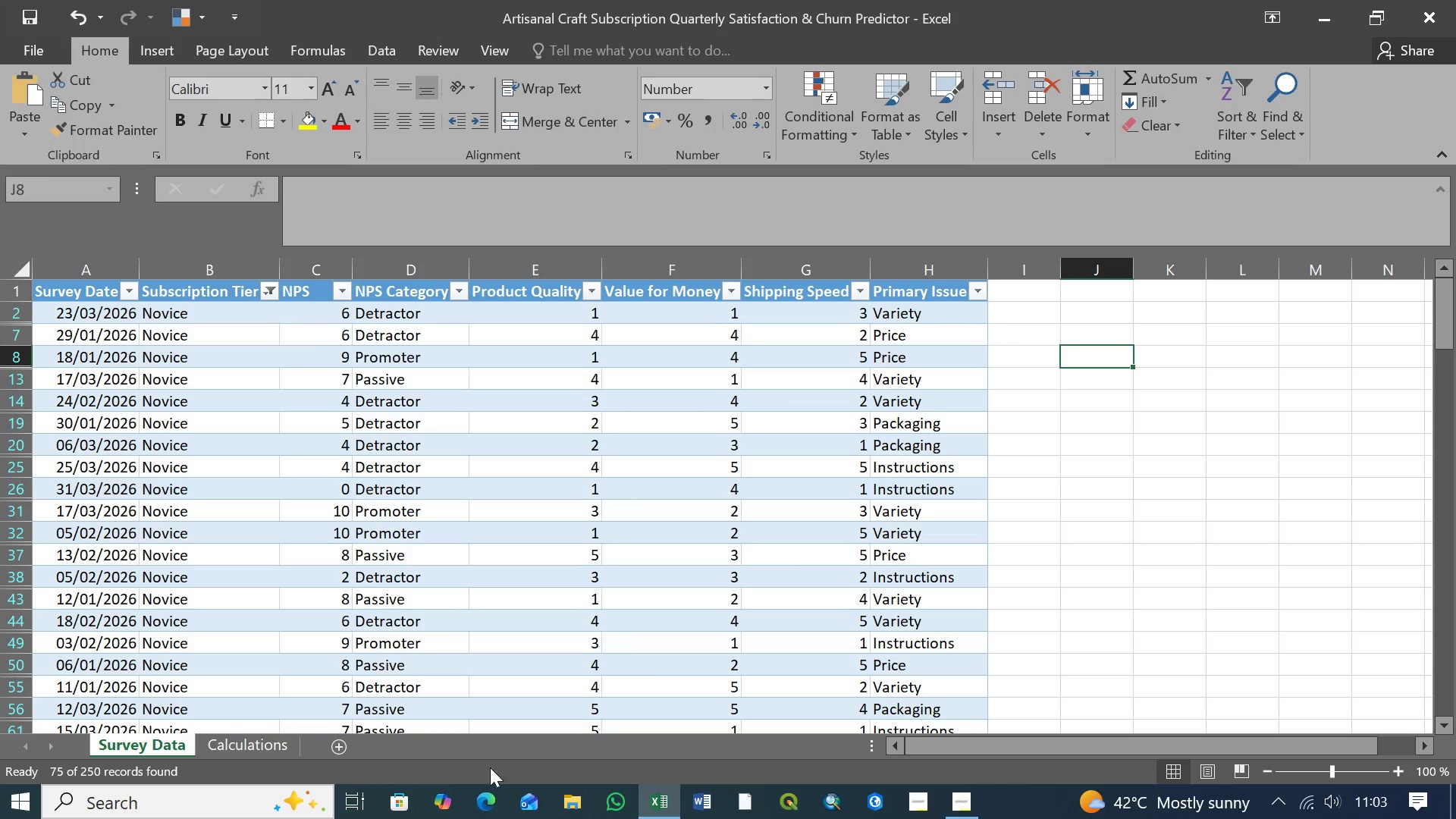 
mouse_move([665, 786])
 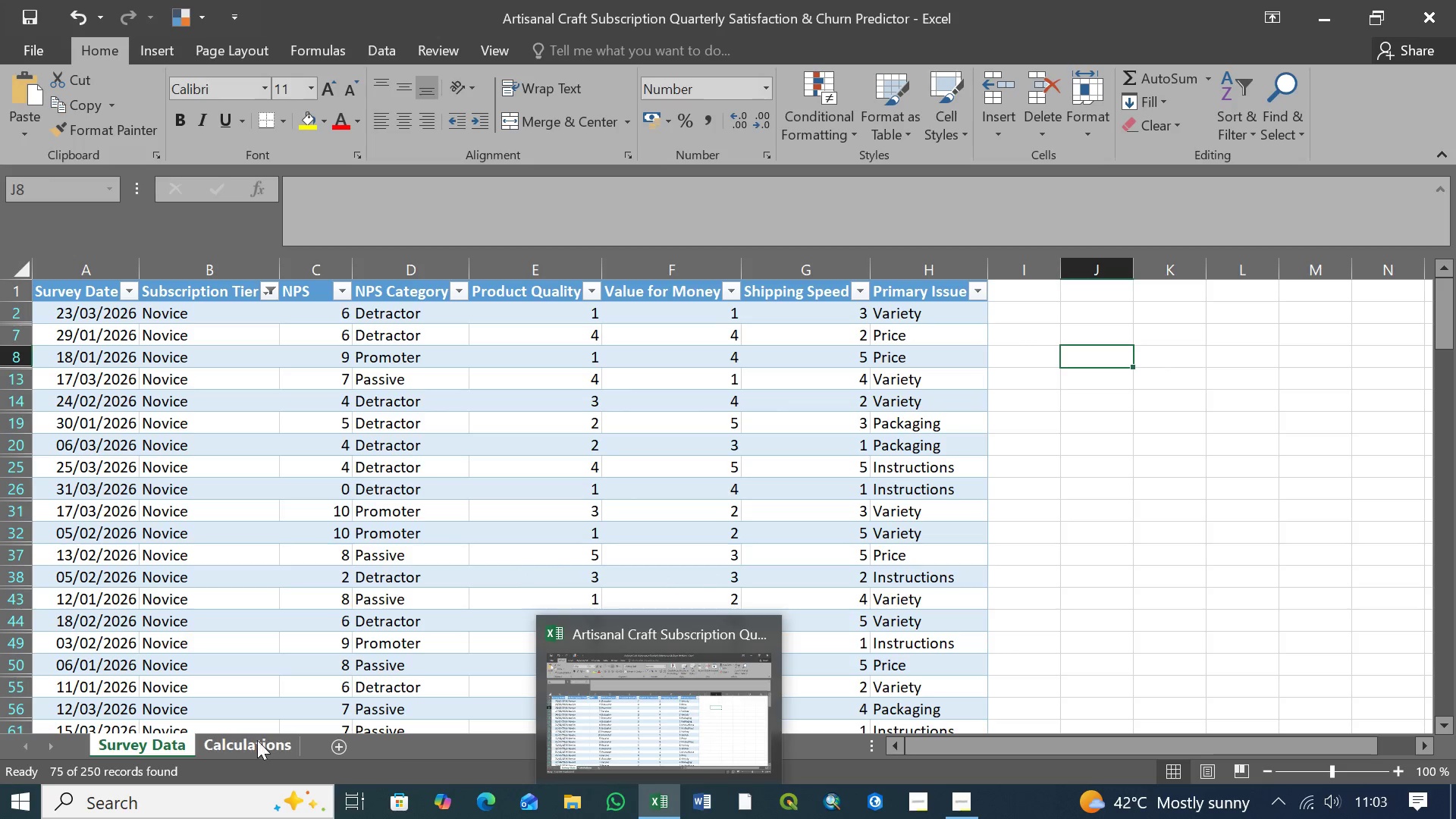 
left_click([251, 740])
 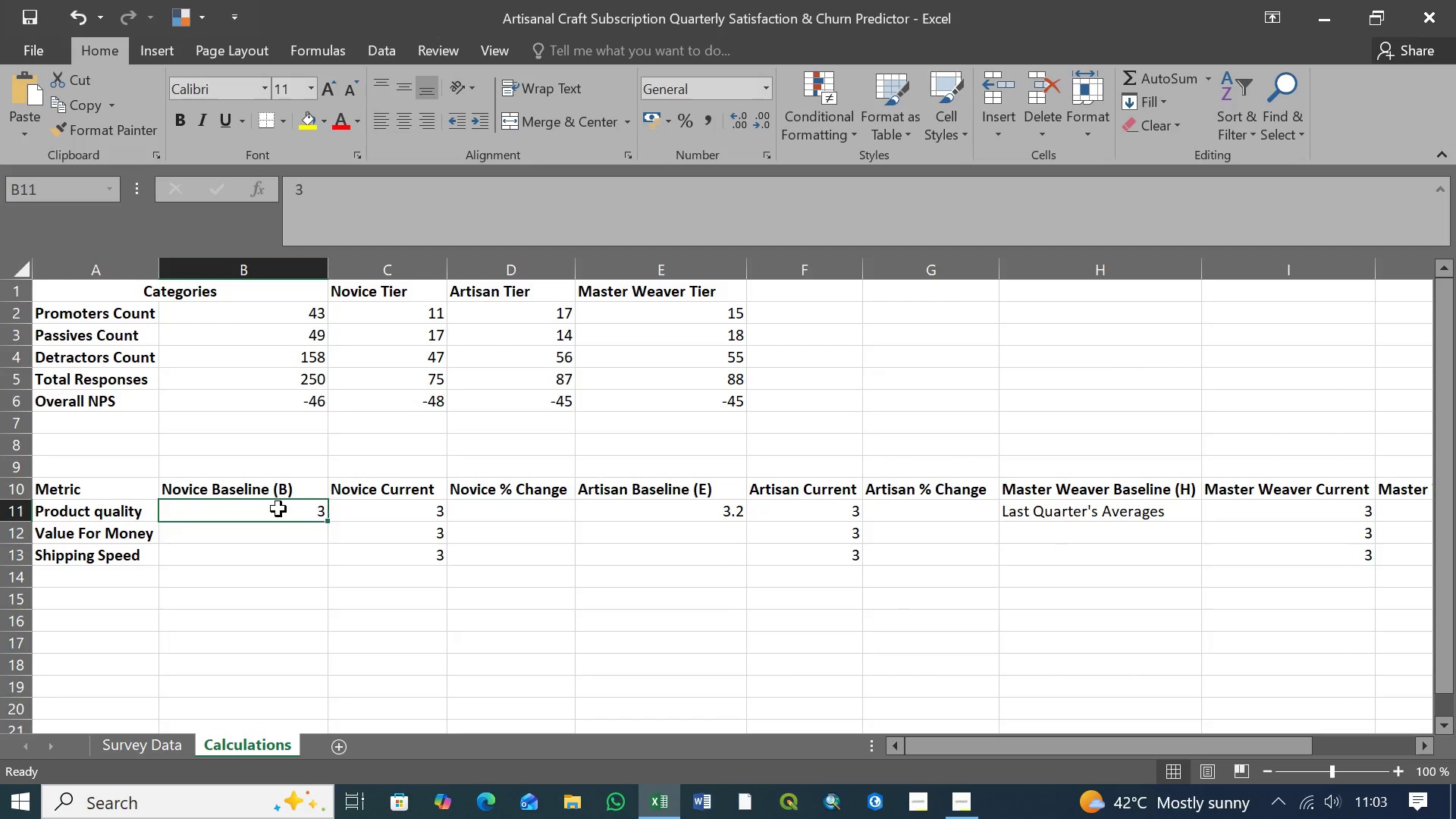 
left_click([307, 510])
 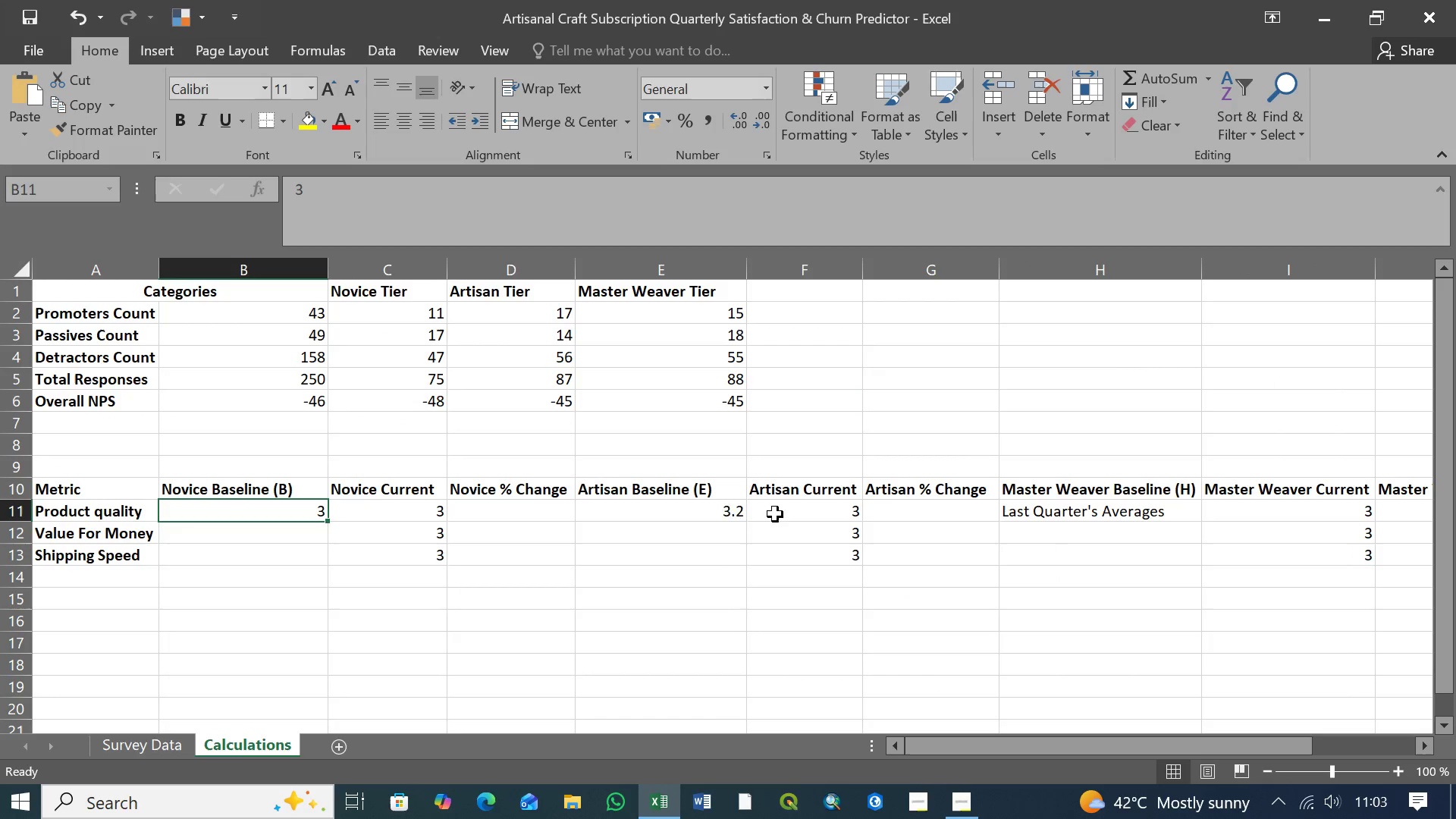 
left_click([725, 512])
 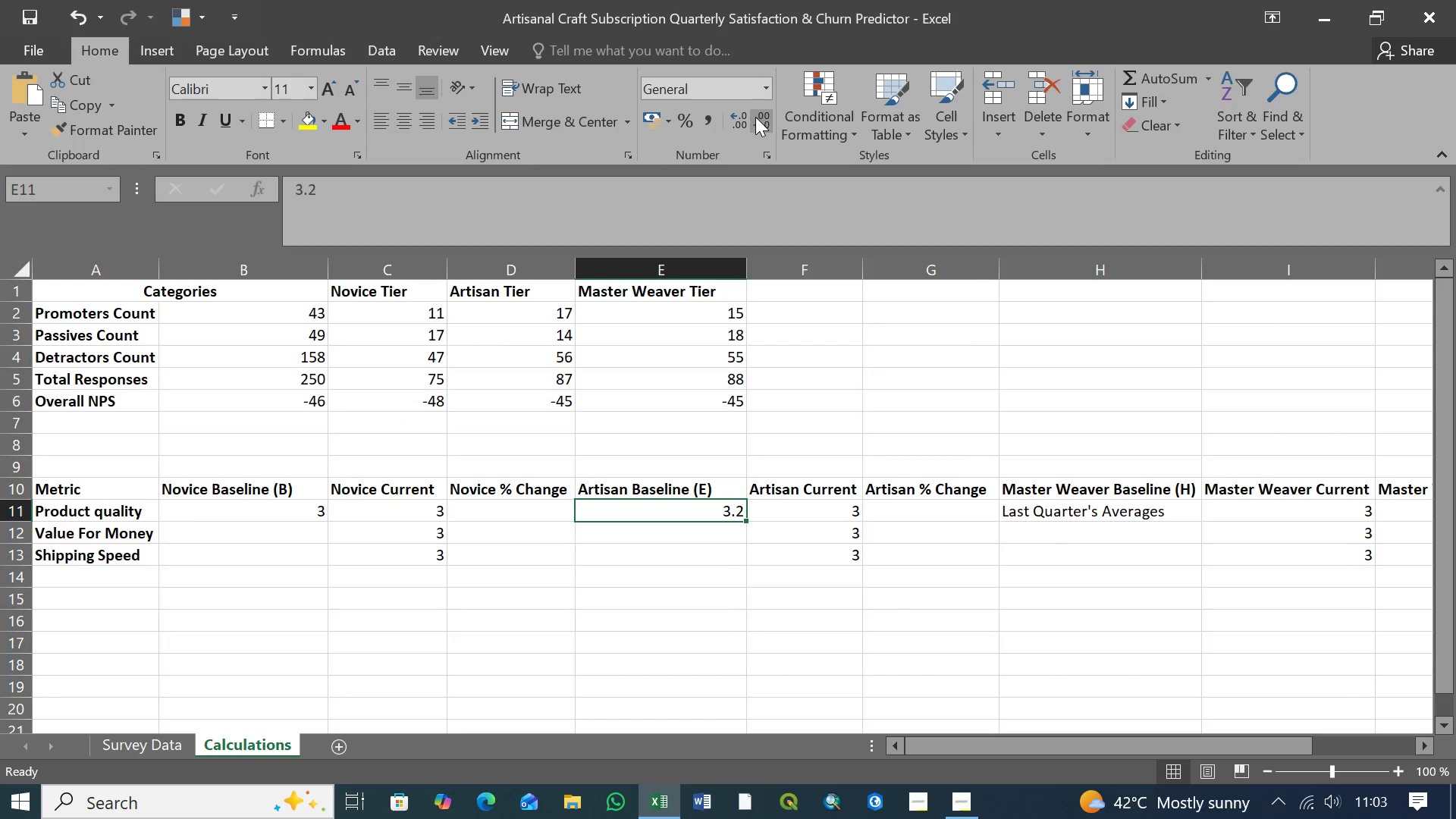 
left_click([760, 120])
 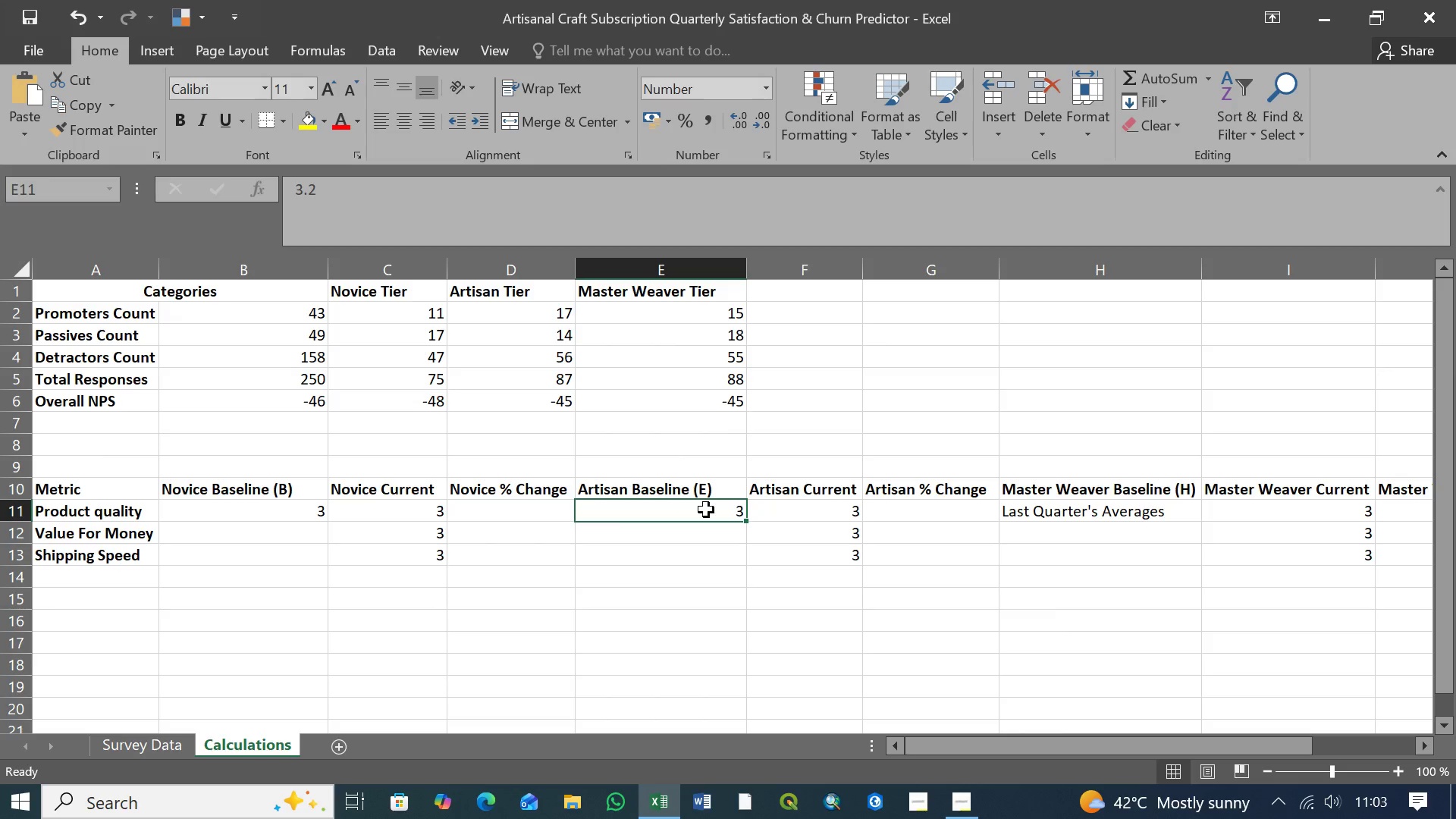 
left_click([1074, 510])
 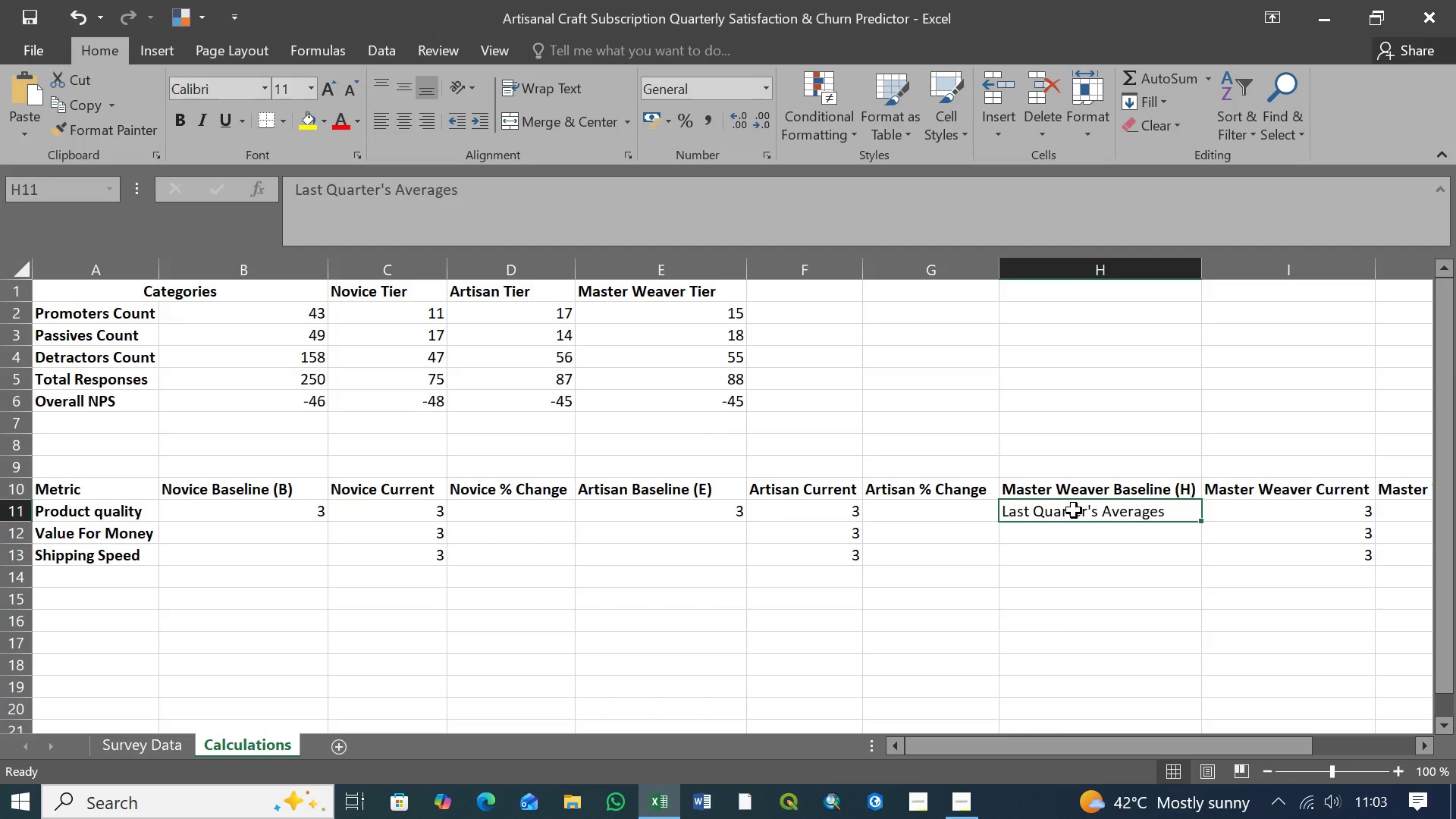 
key(Delete)
 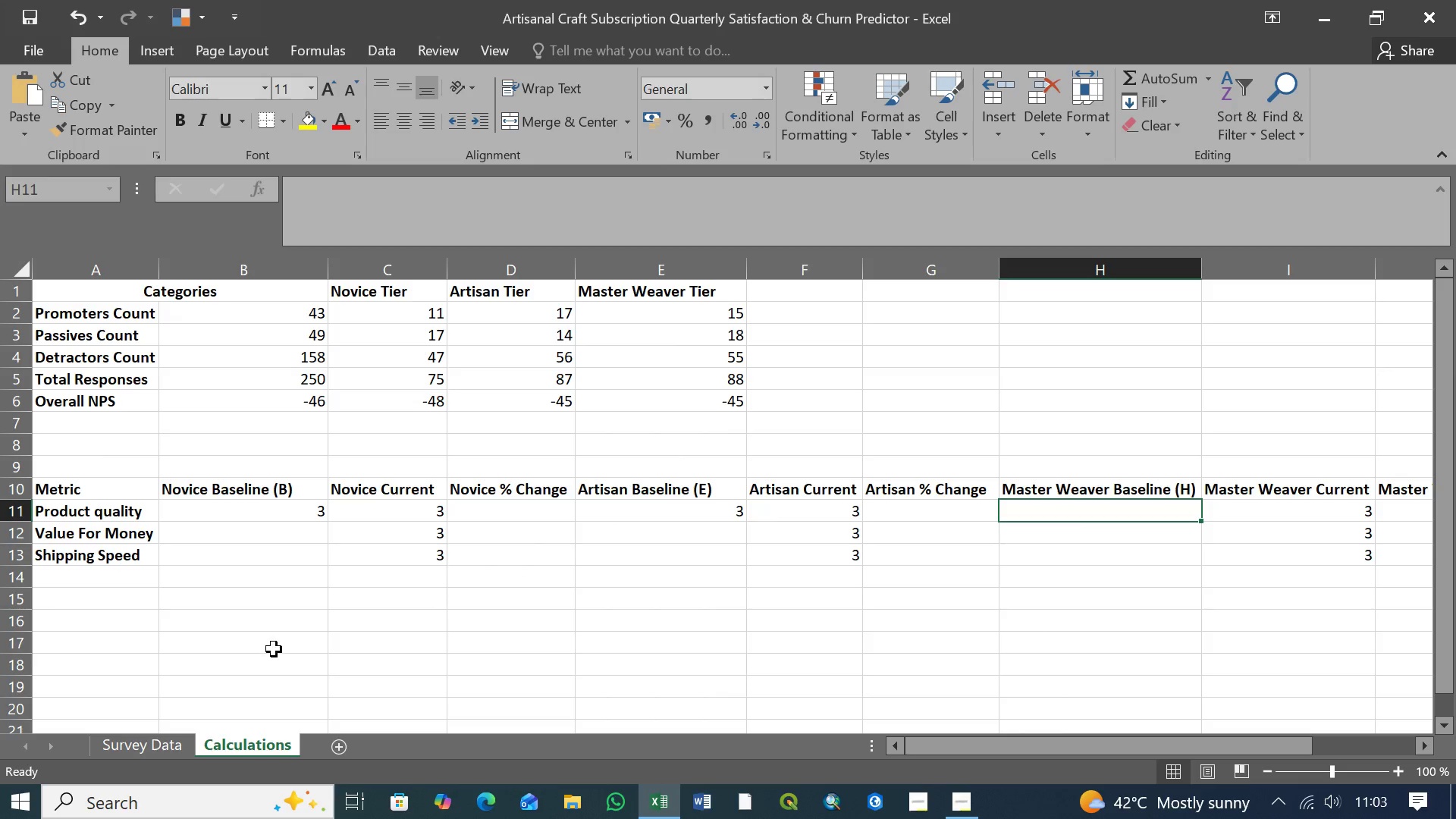 
left_click([173, 741])
 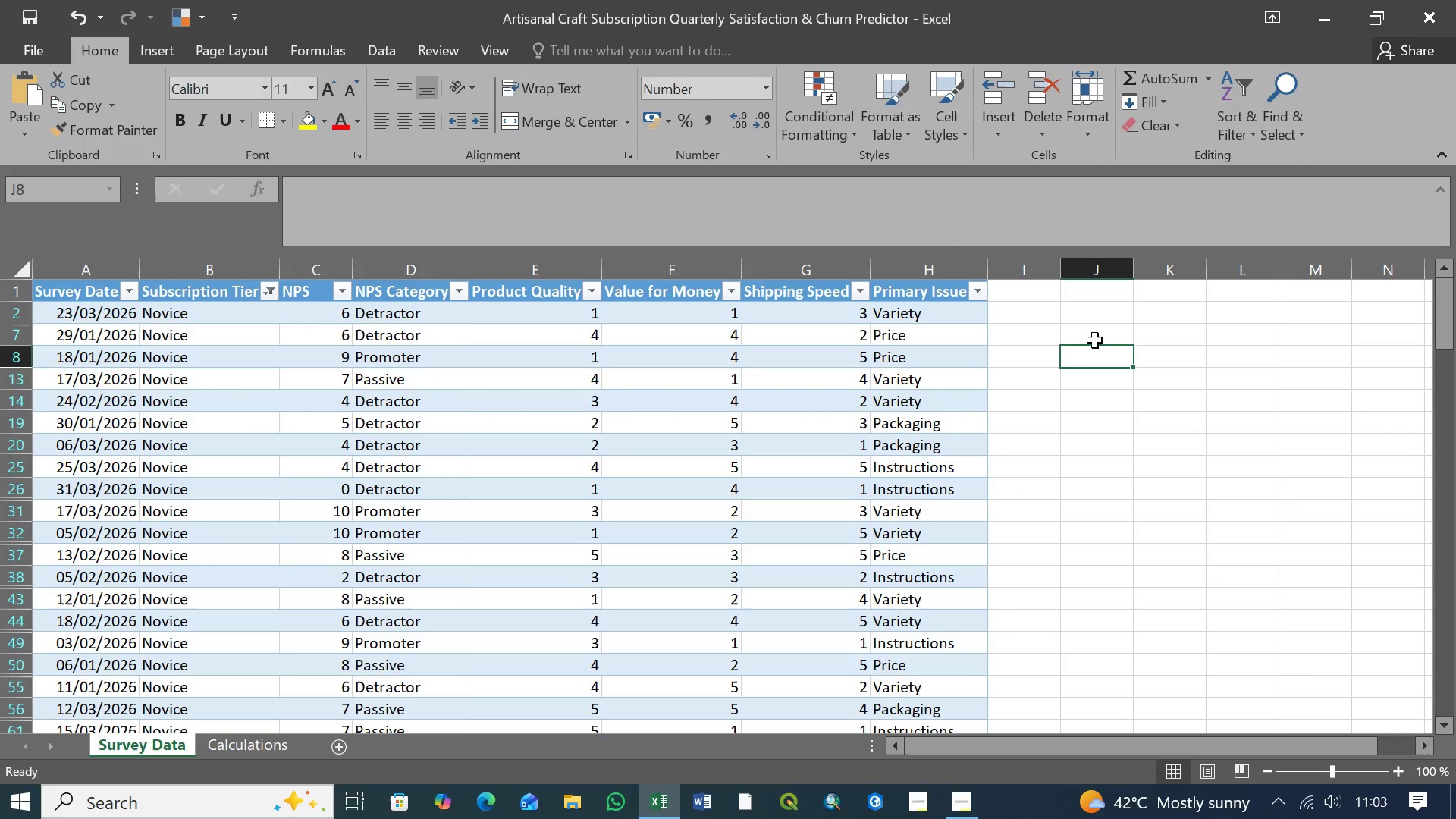 
left_click([1096, 337])
 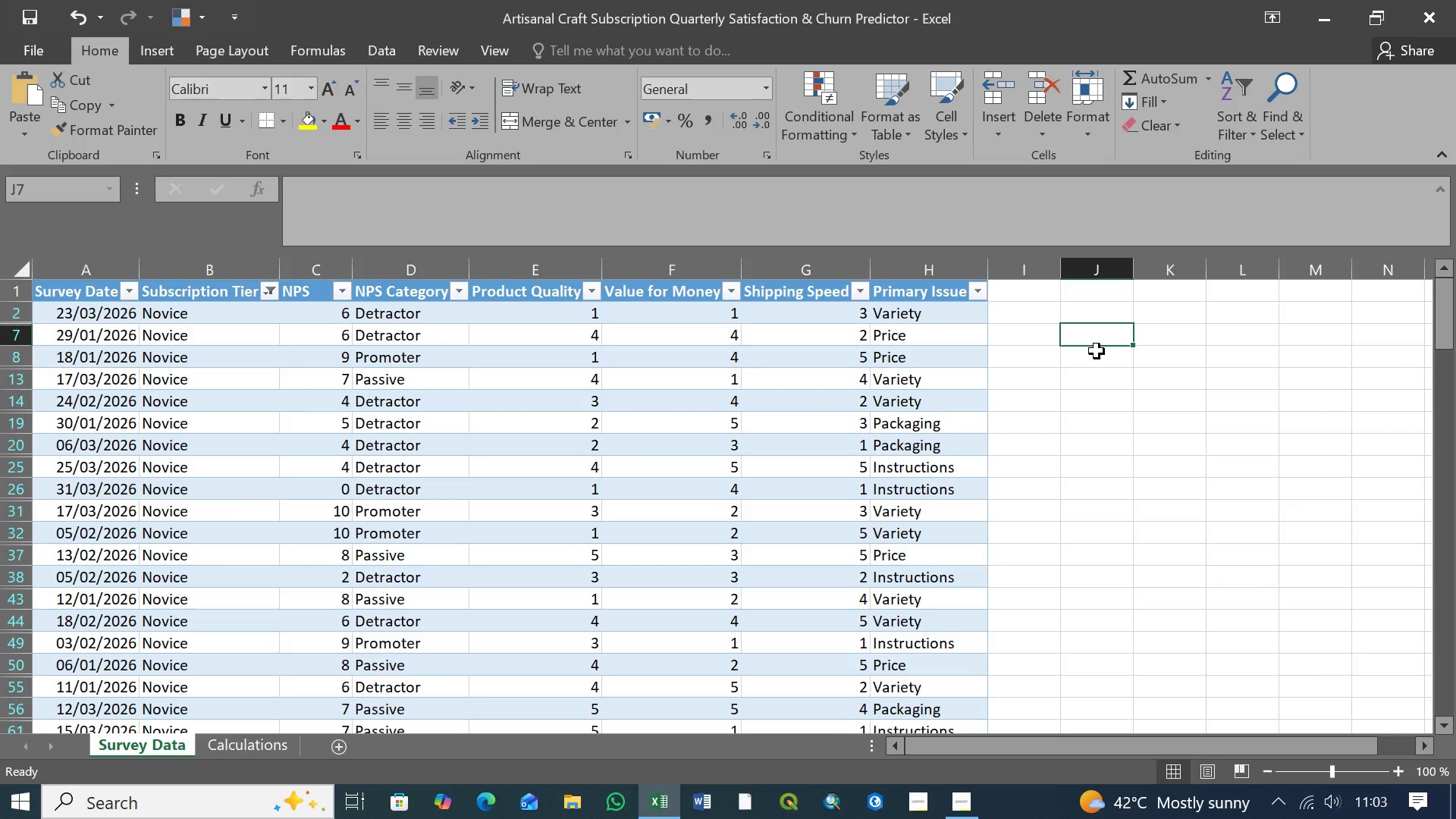 
left_click([1097, 351])
 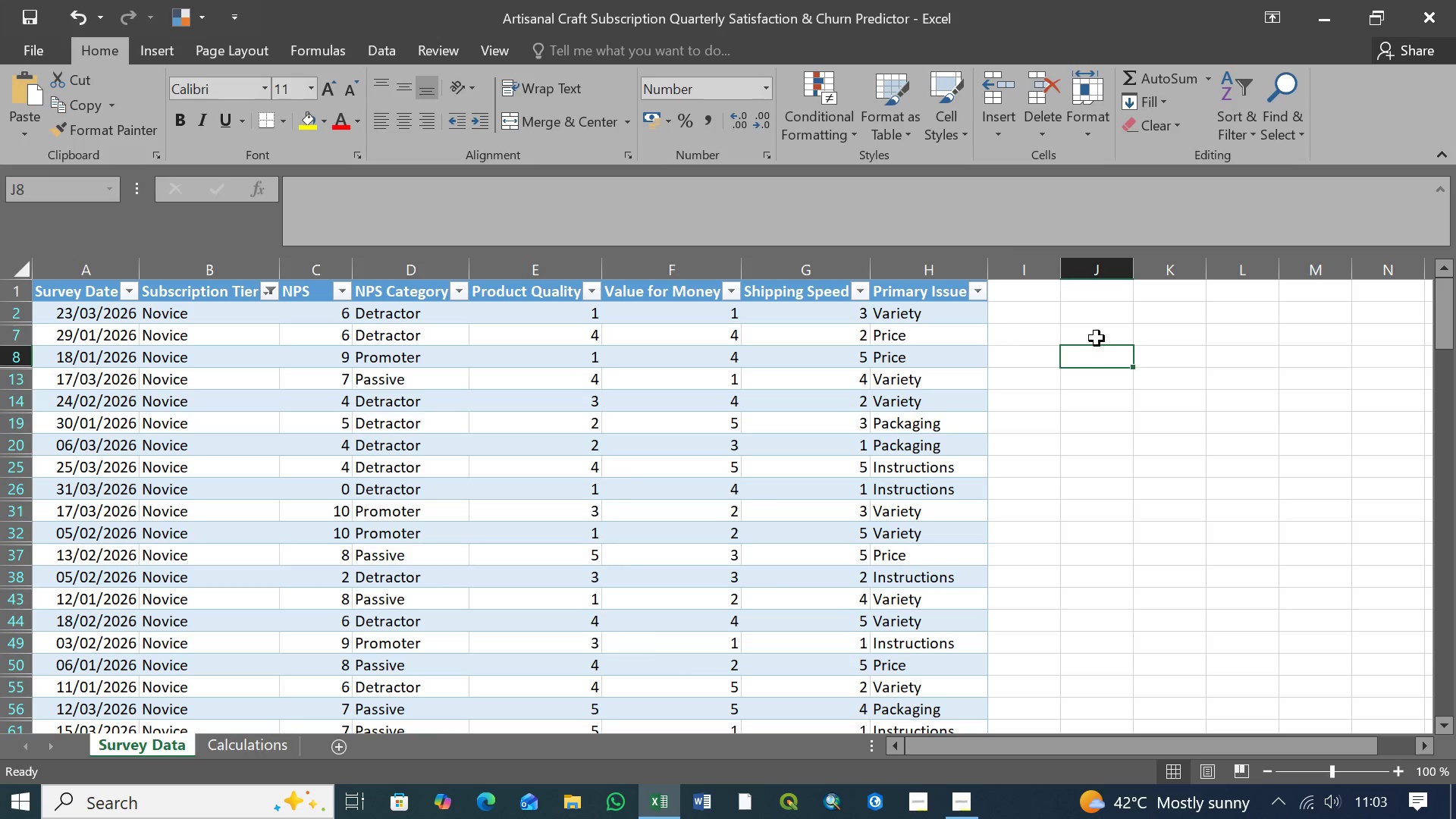 
left_click([1097, 335])
 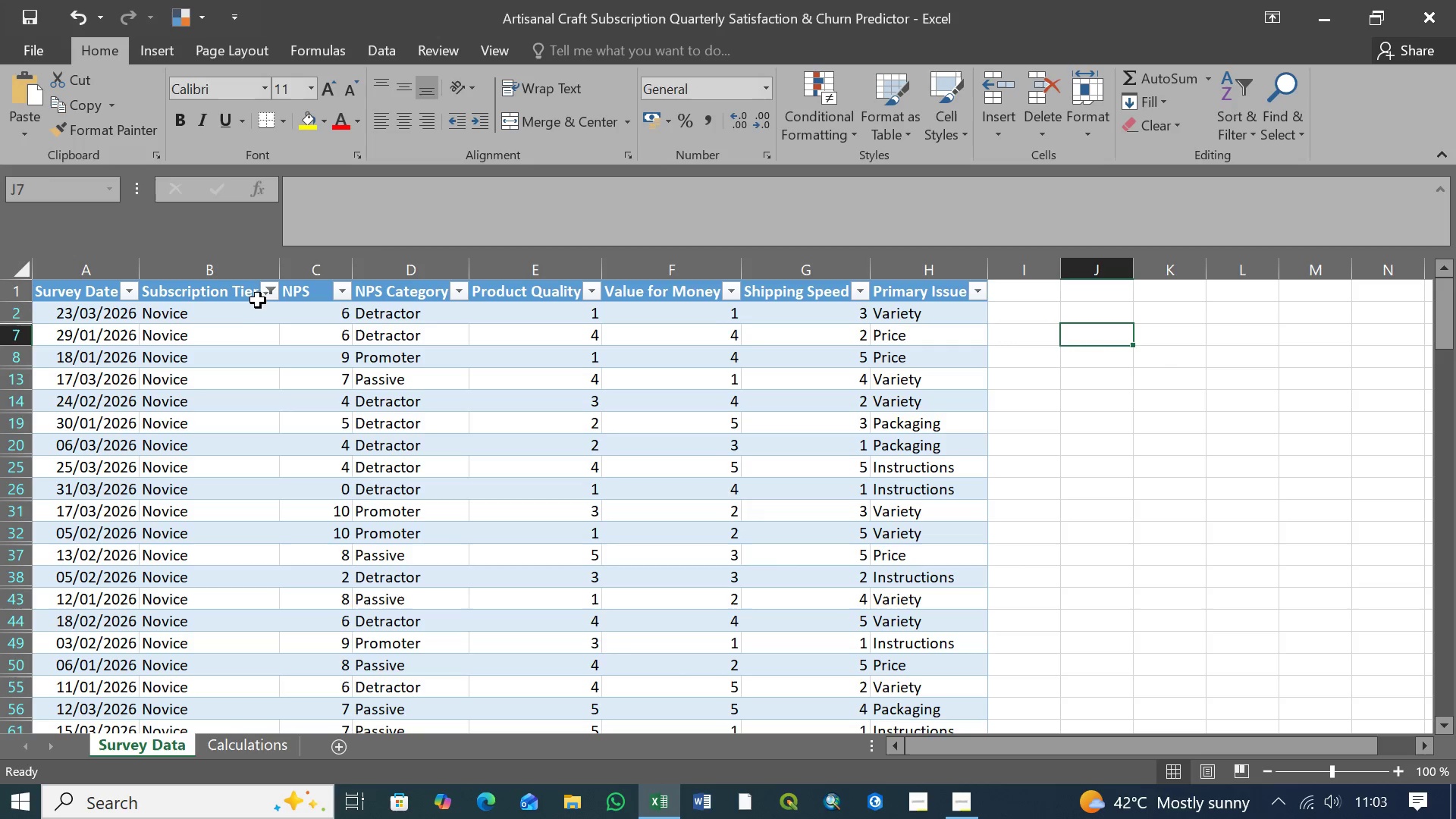 
left_click([267, 293])
 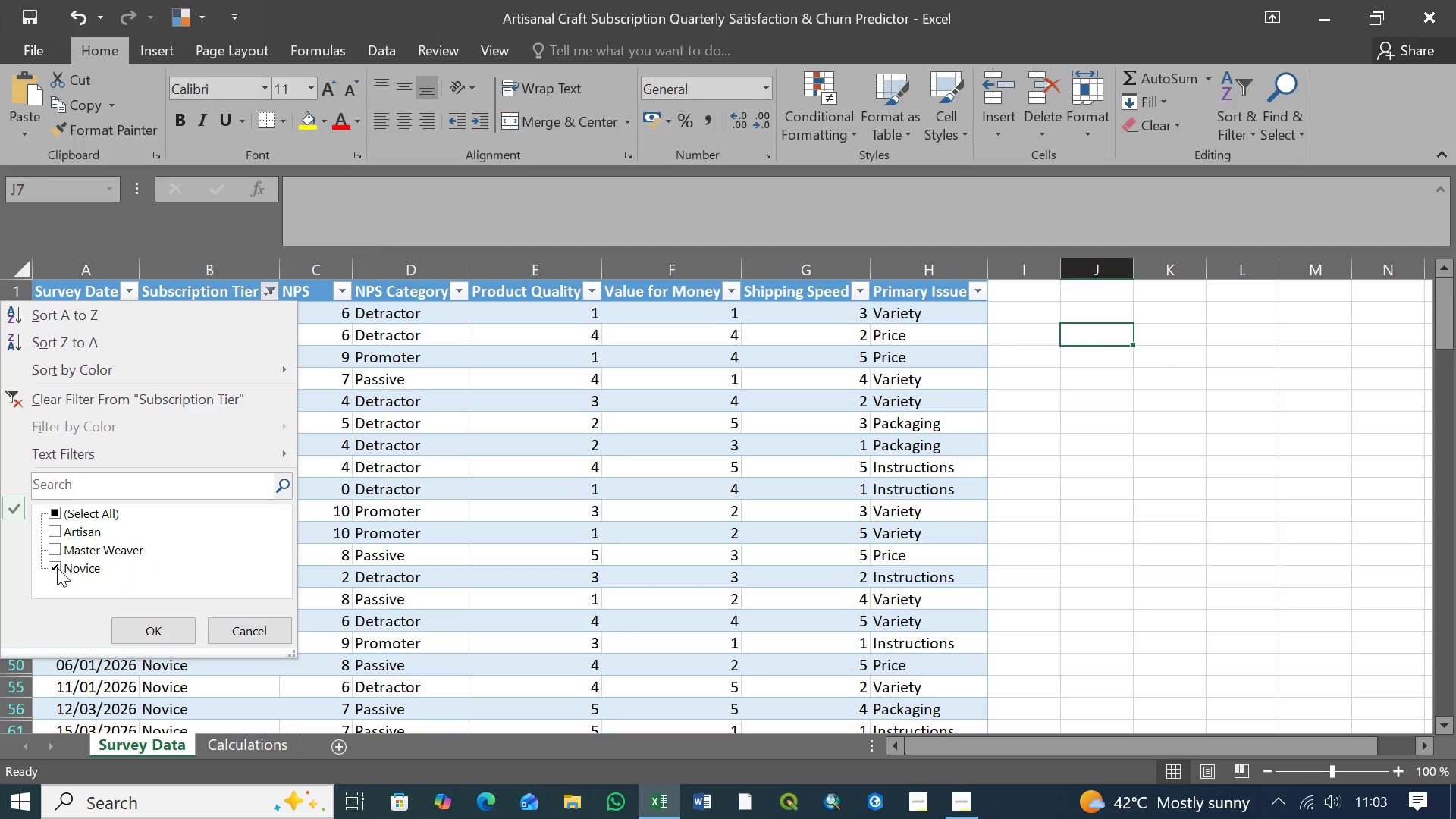 
left_click([54, 568])
 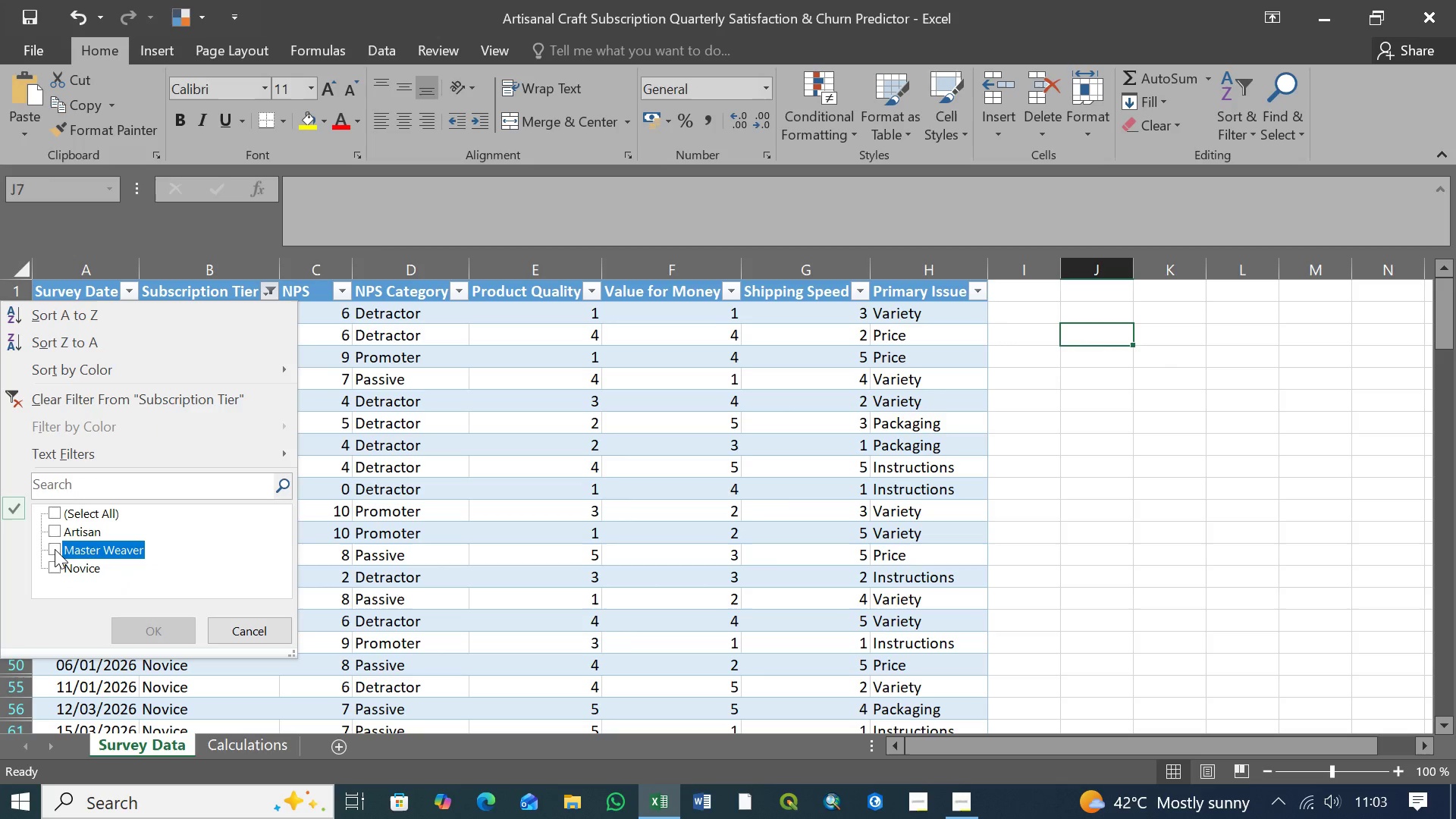 
left_click([55, 549])
 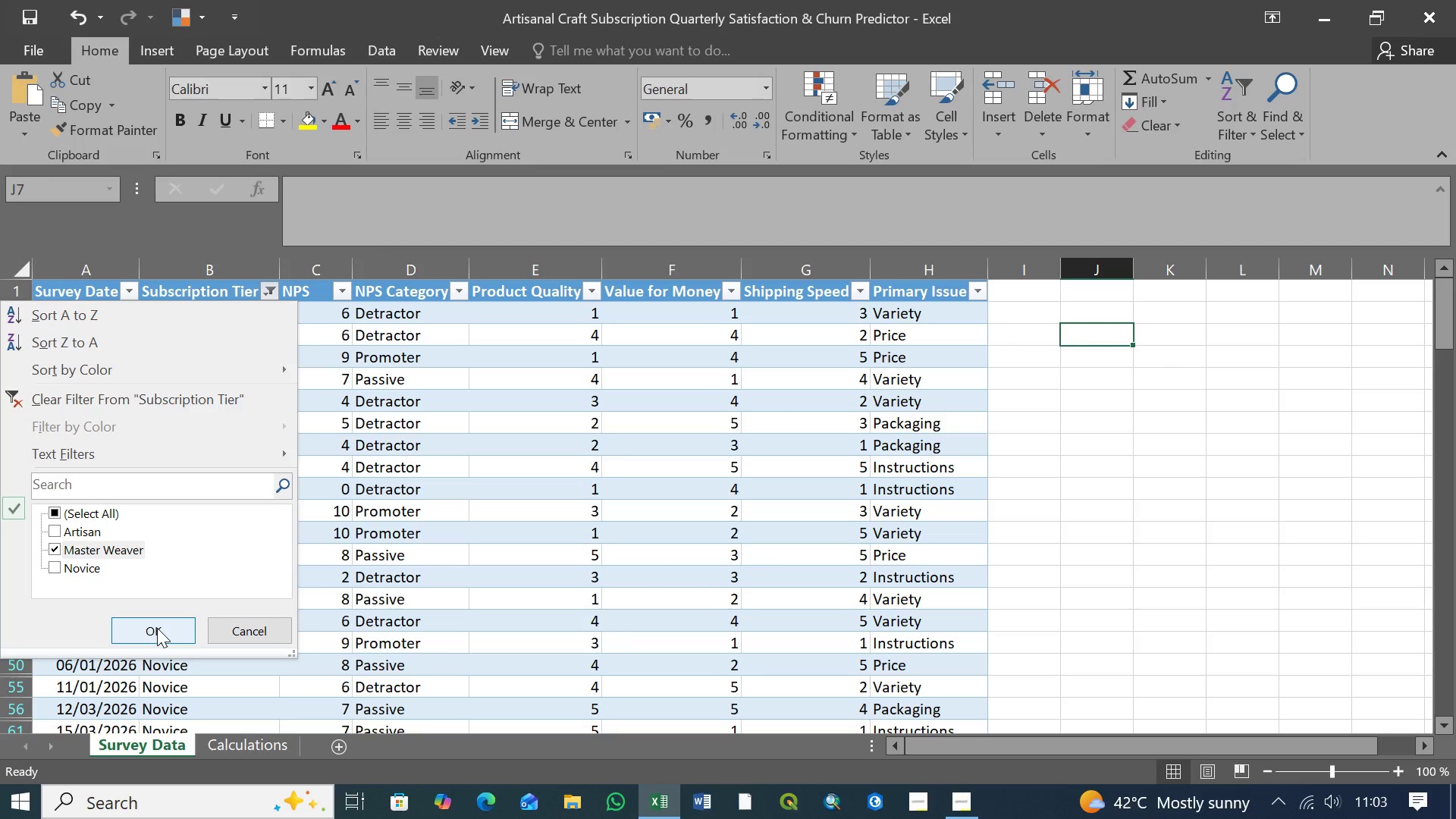 
left_click([157, 628])
 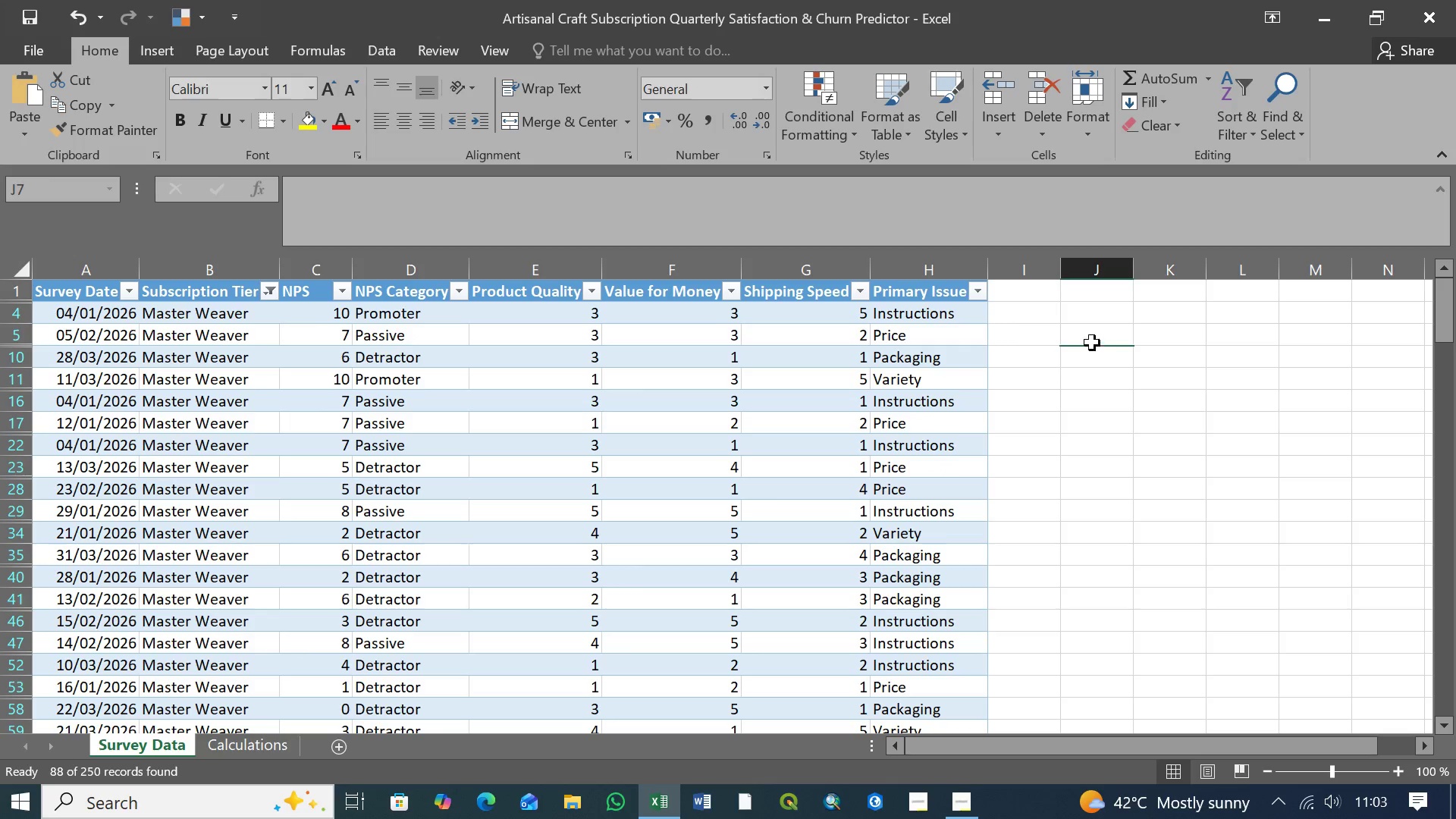 
left_click([1085, 335])
 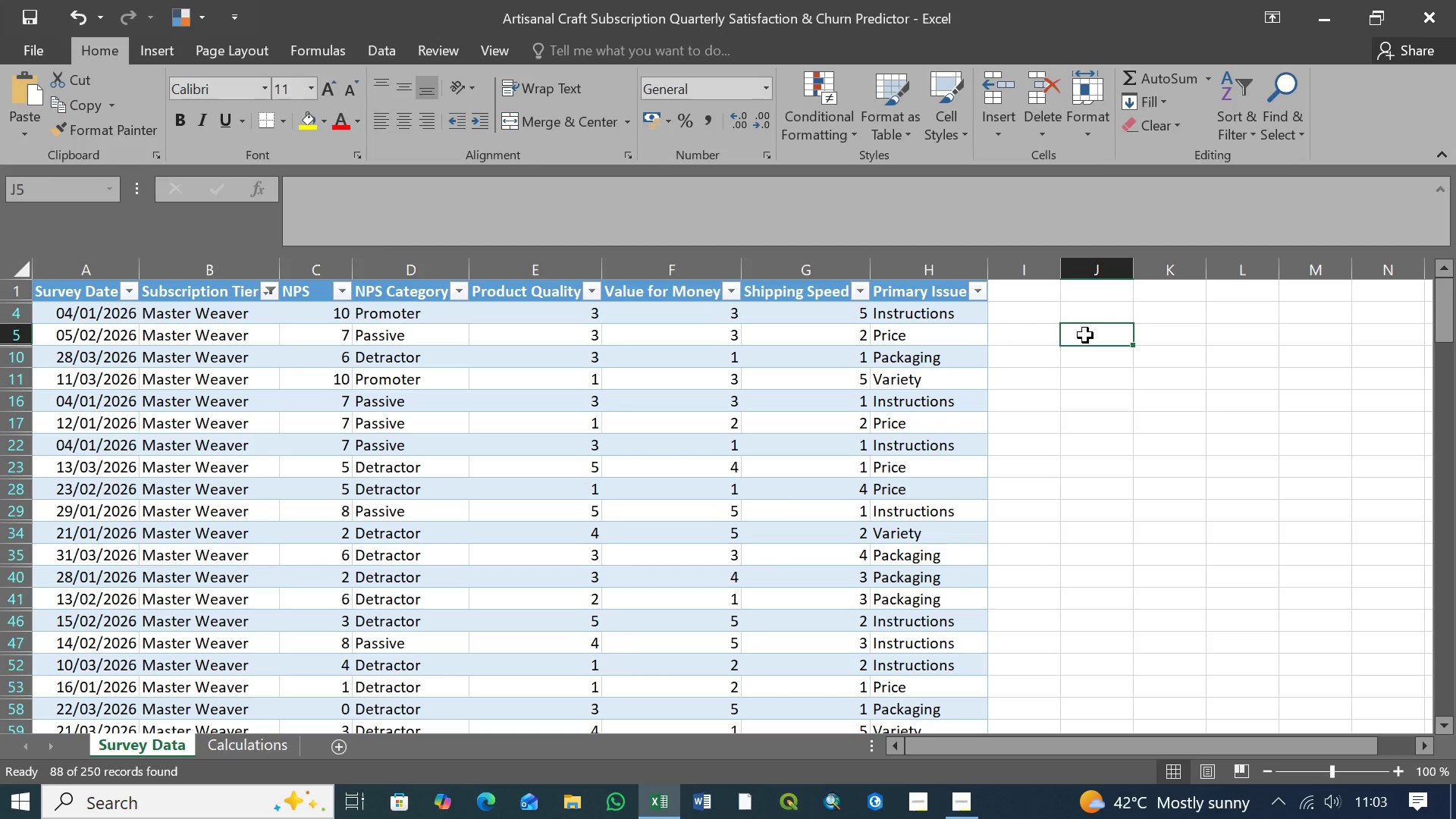 
key(Control+V)
 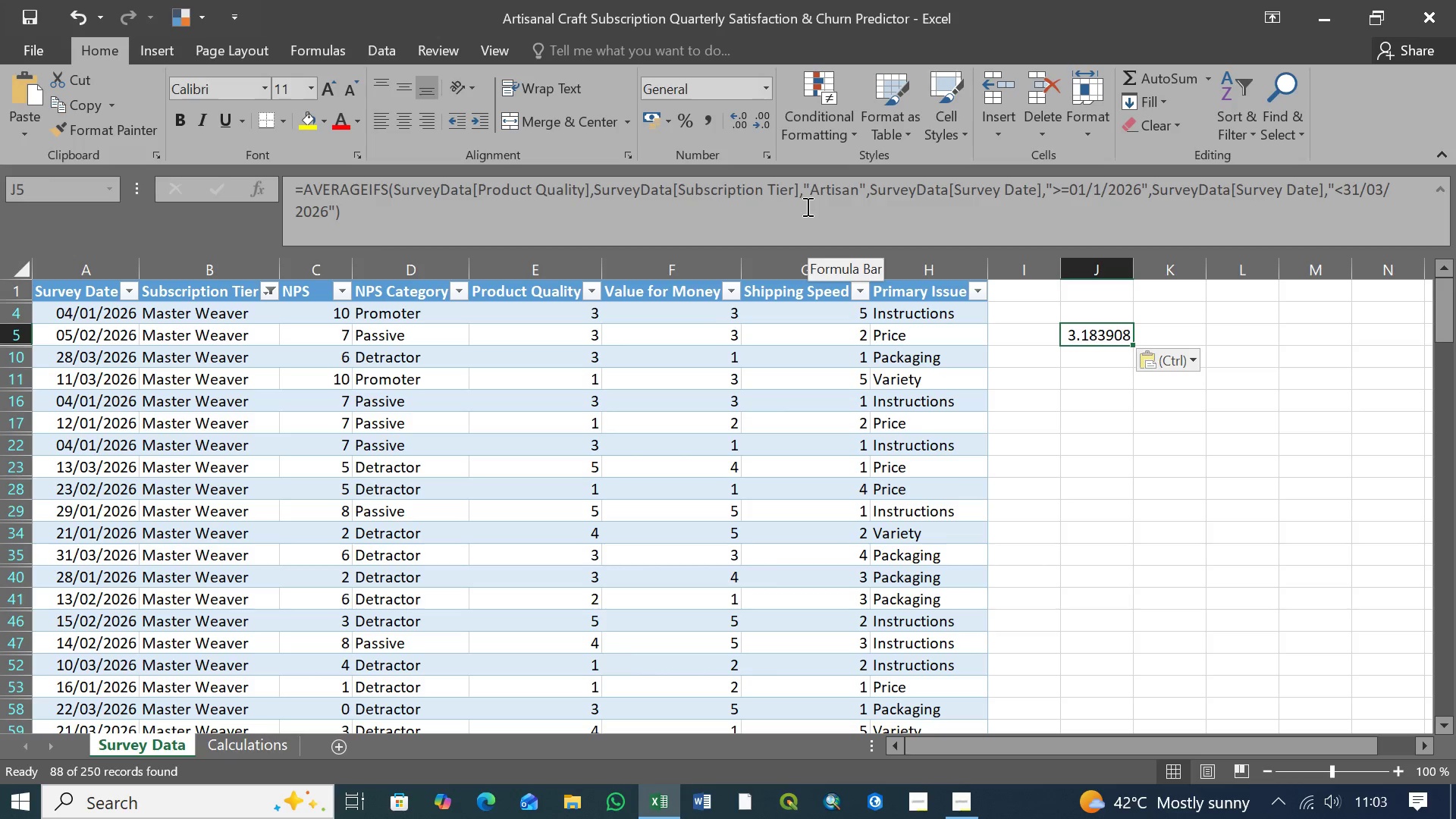 
left_click([857, 190])
 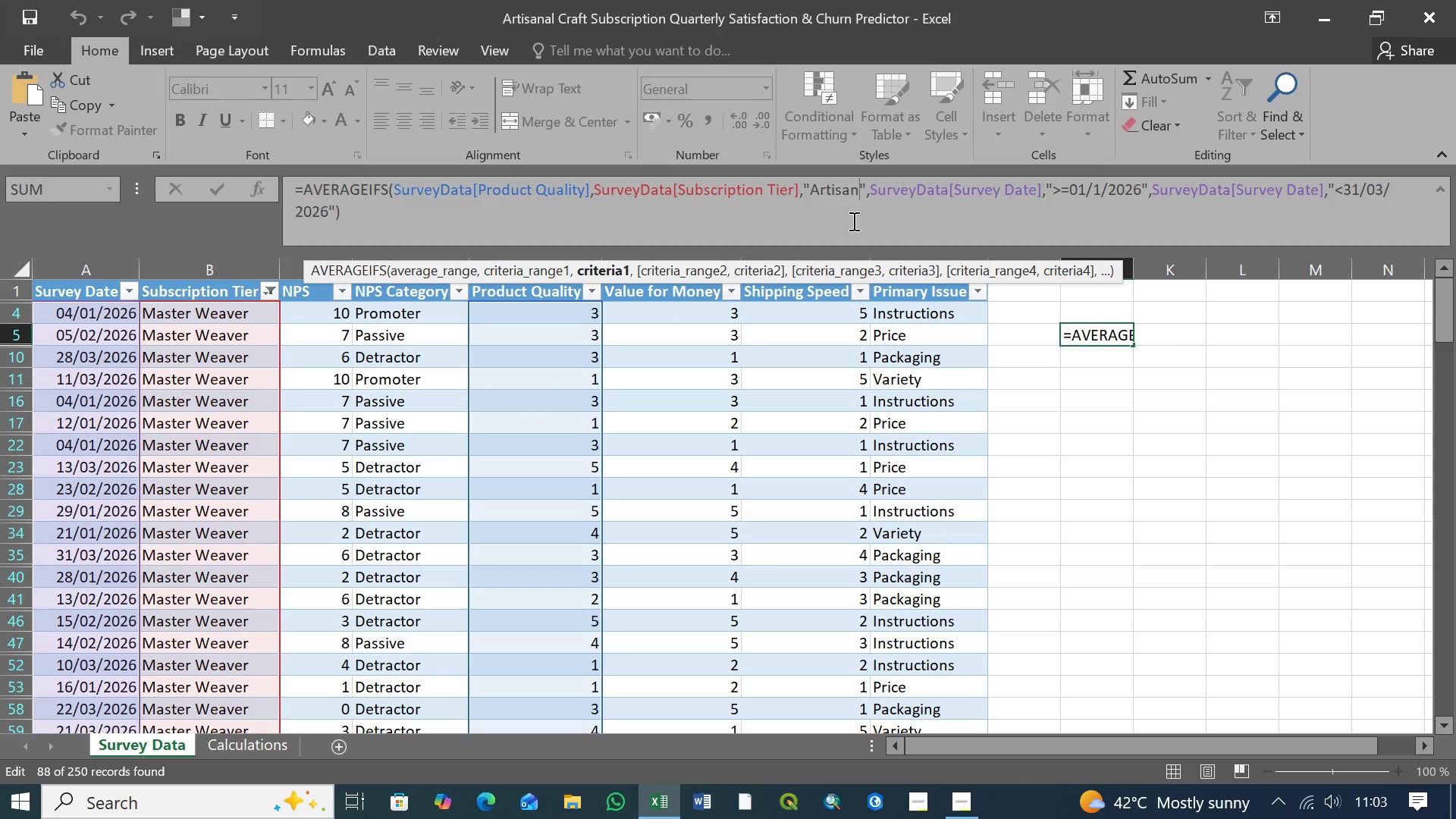 
key(Backspace)
key(Backspace)
key(Backspace)
key(Backspace)
key(Backspace)
key(Backspace)
key(Backspace)
type(Master Weaver)
 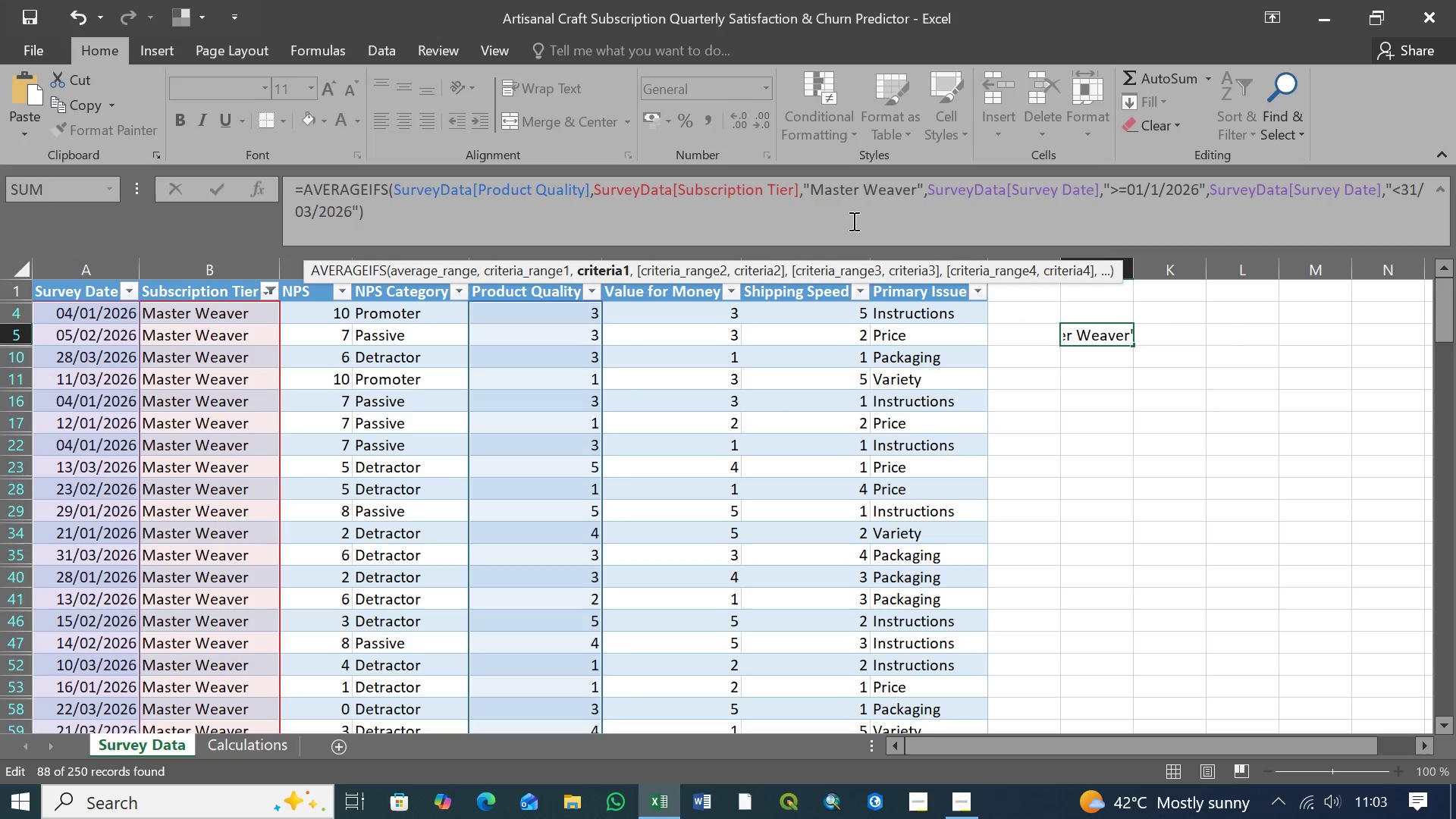 
left_click([400, 209])
 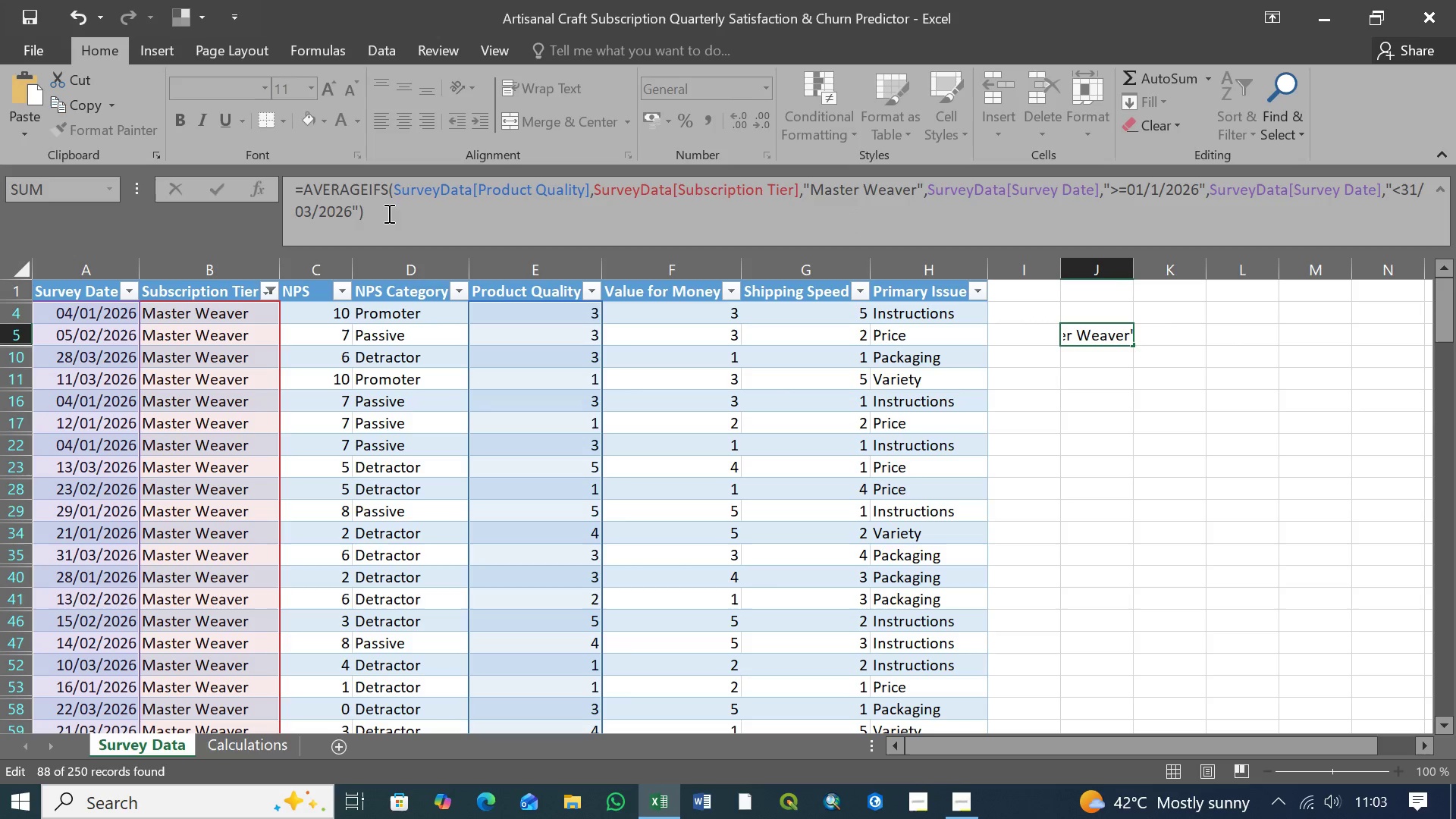 
left_click_drag(start_coordinate=[388, 213], to_coordinate=[285, 173])
 